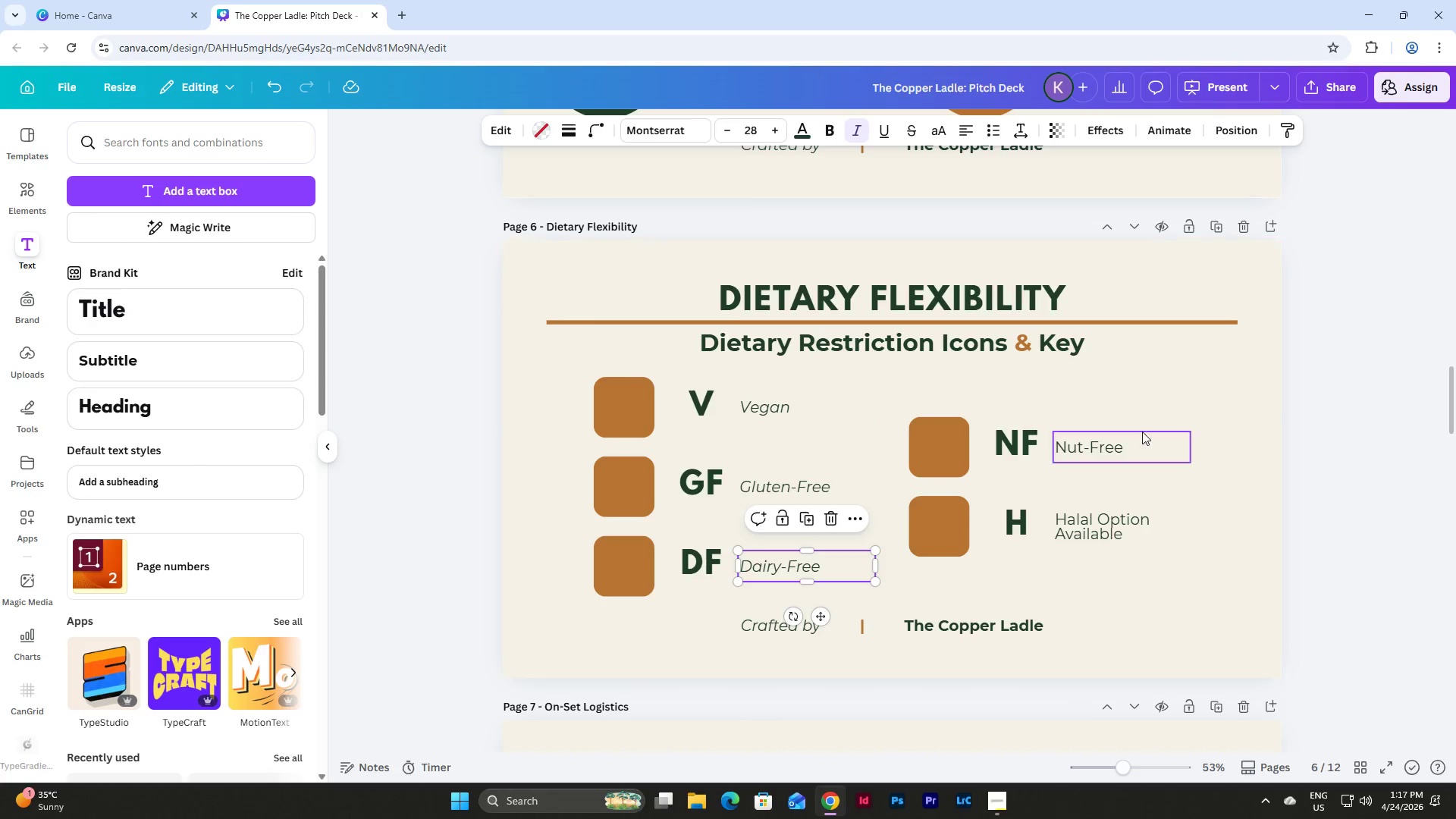 
left_click([1109, 444])
 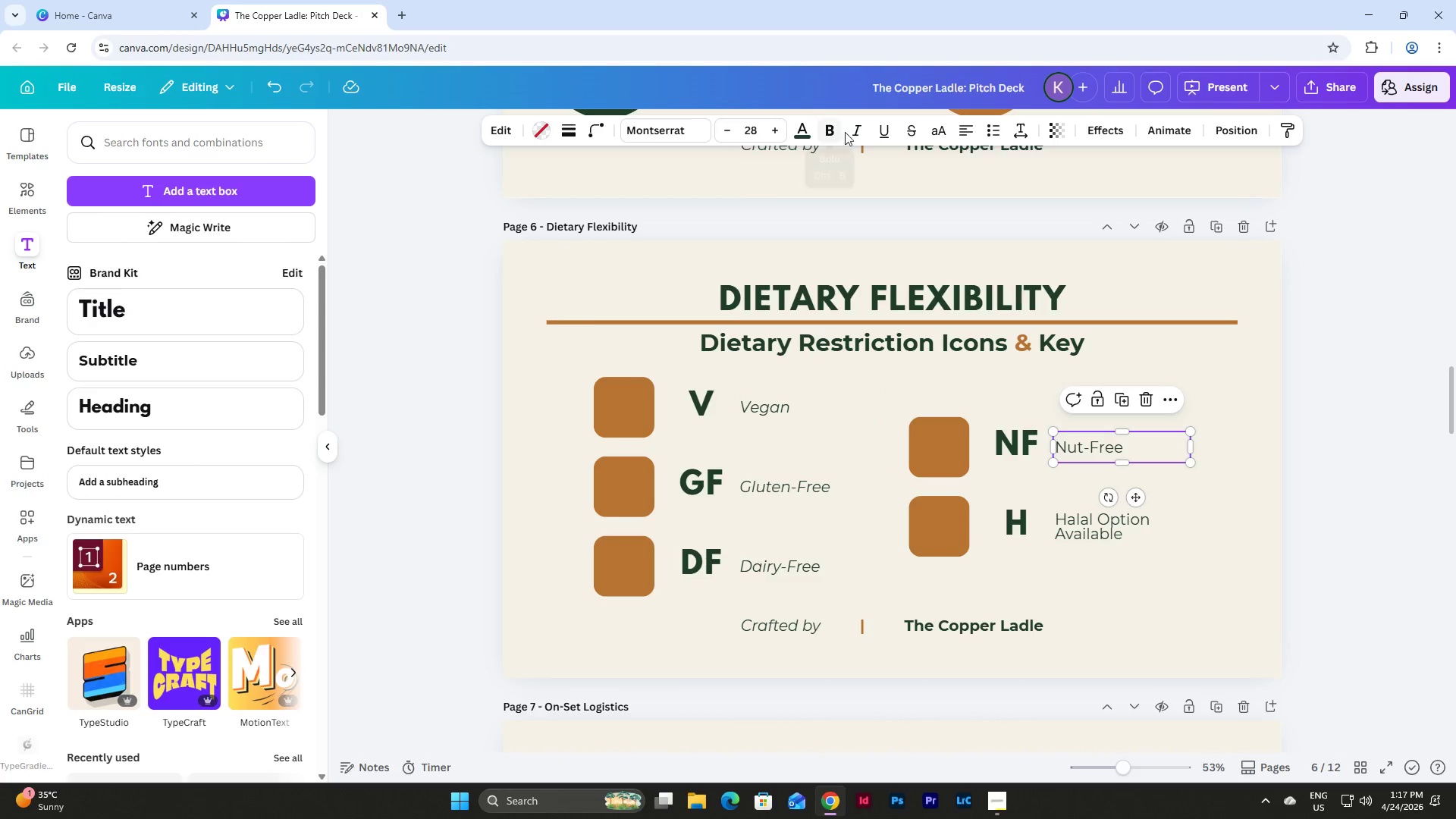 
left_click([854, 129])
 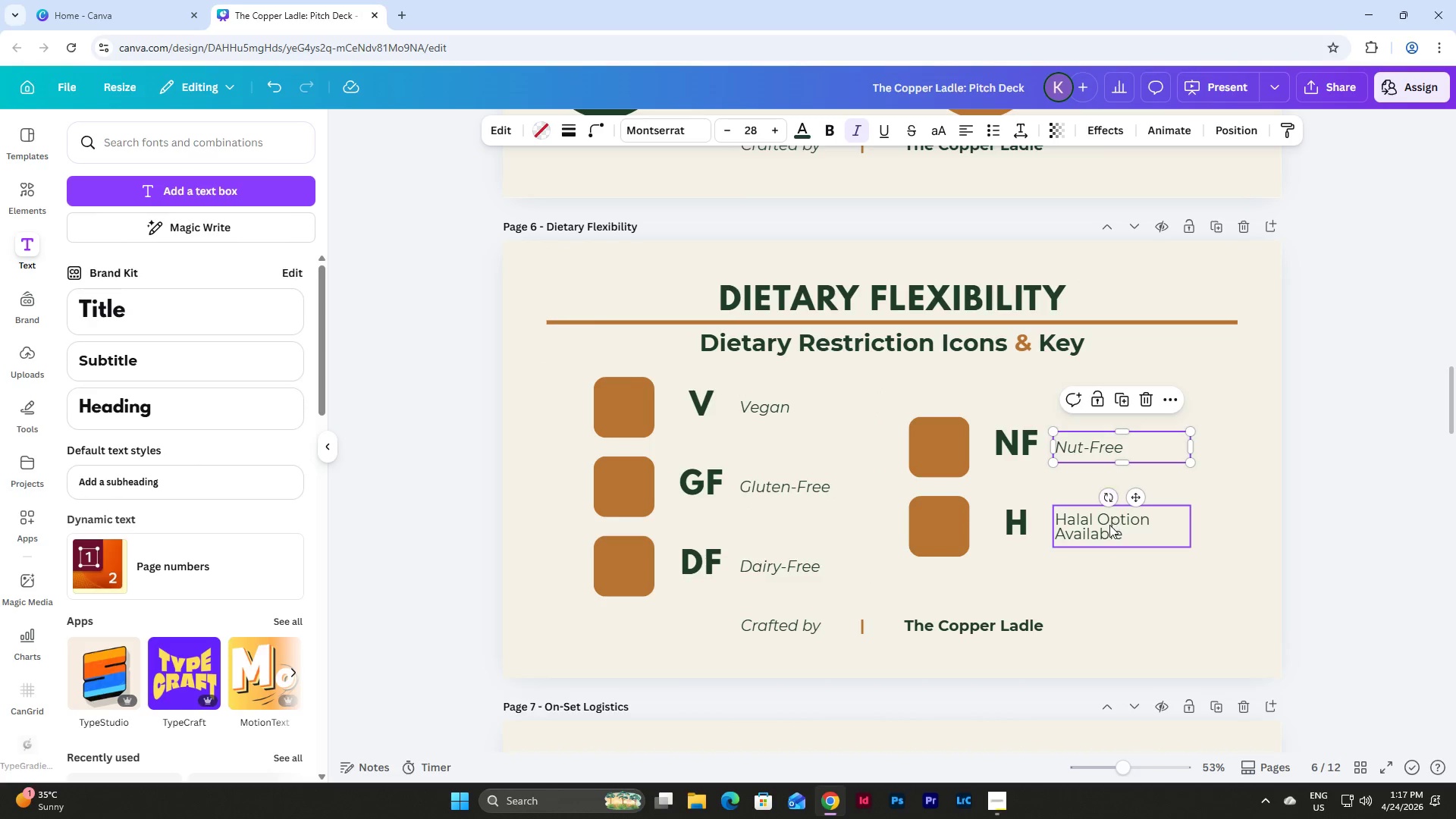 
left_click([1108, 532])
 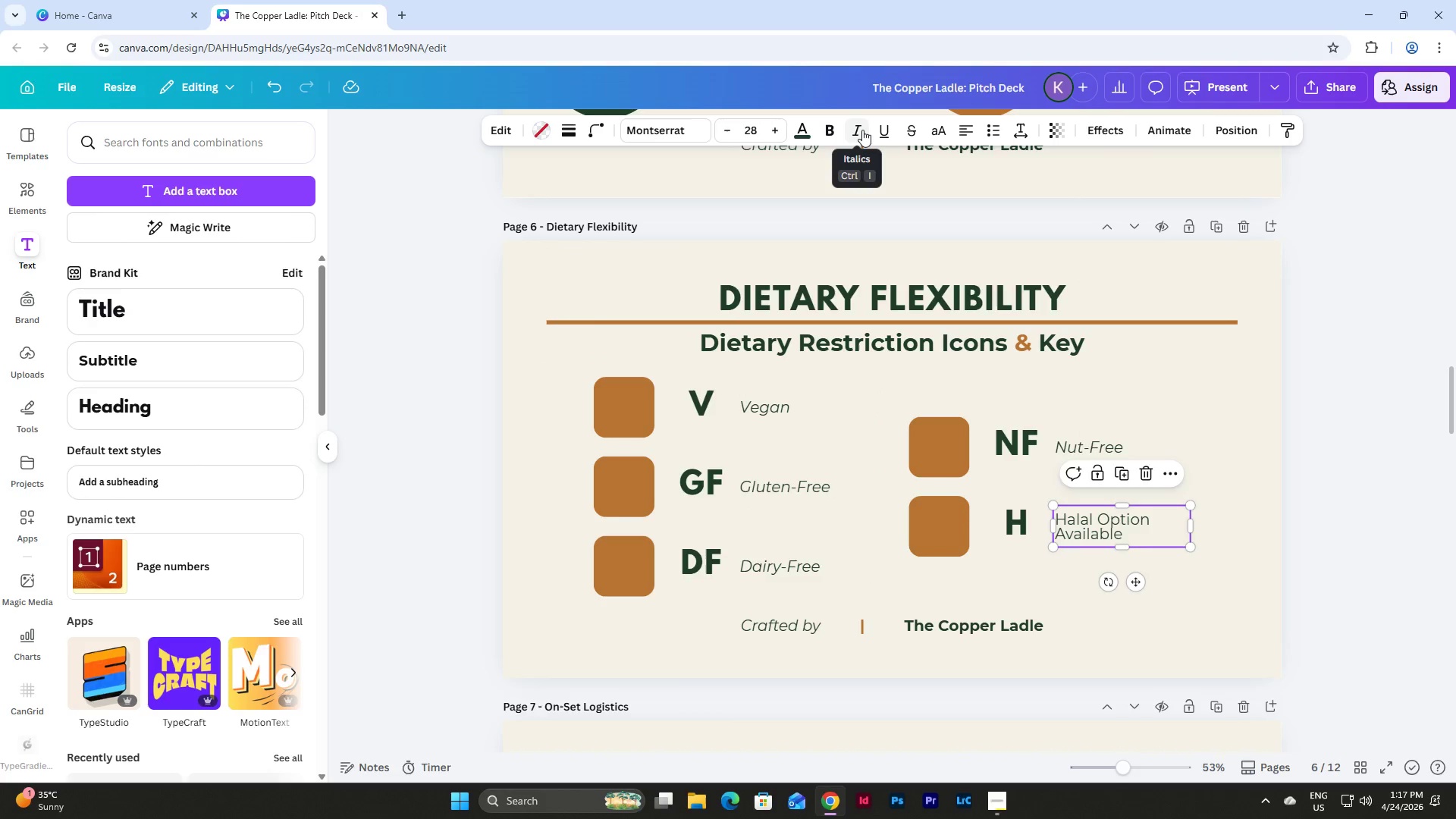 
left_click([862, 130])
 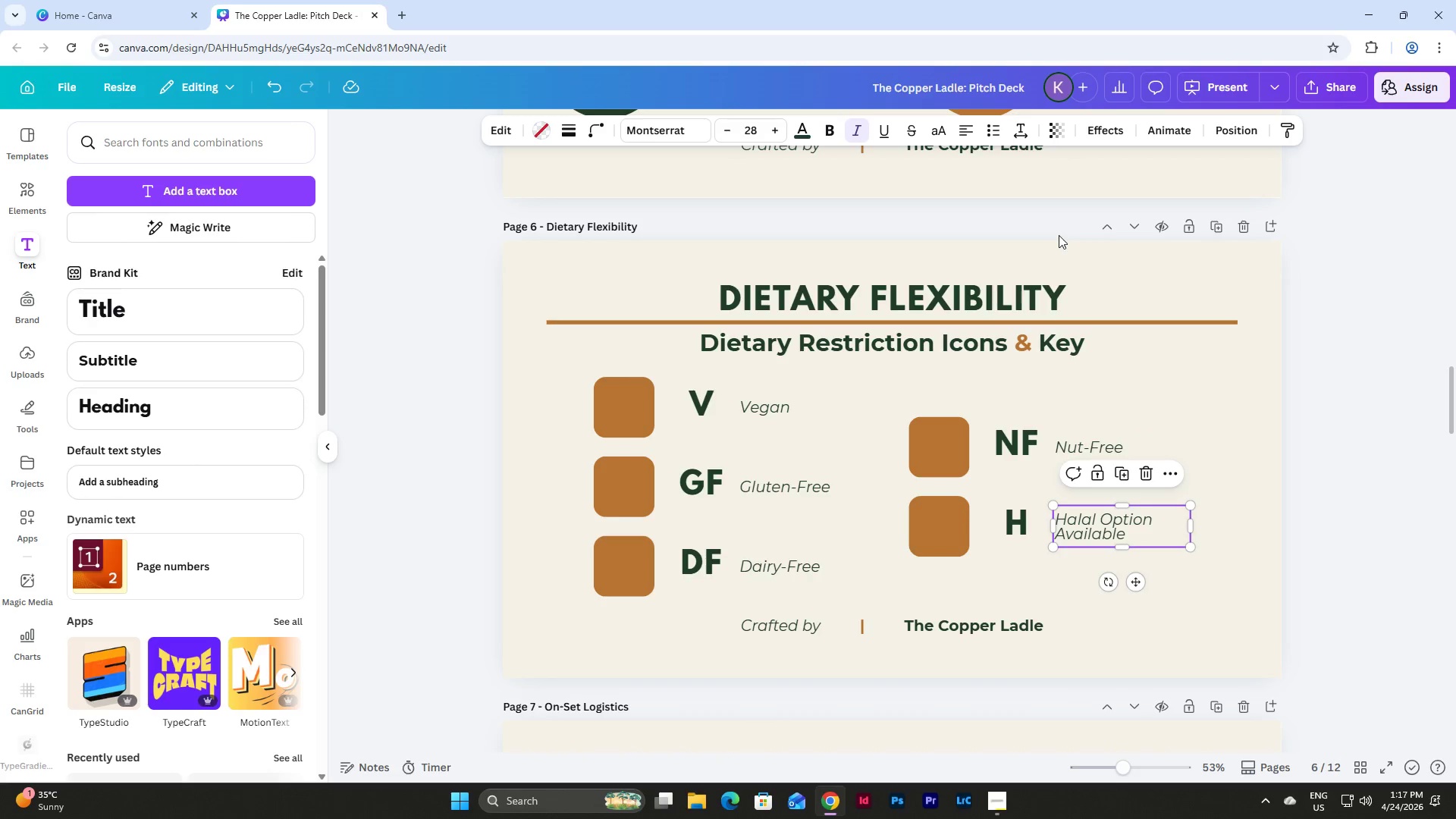 
left_click([1020, 130])
 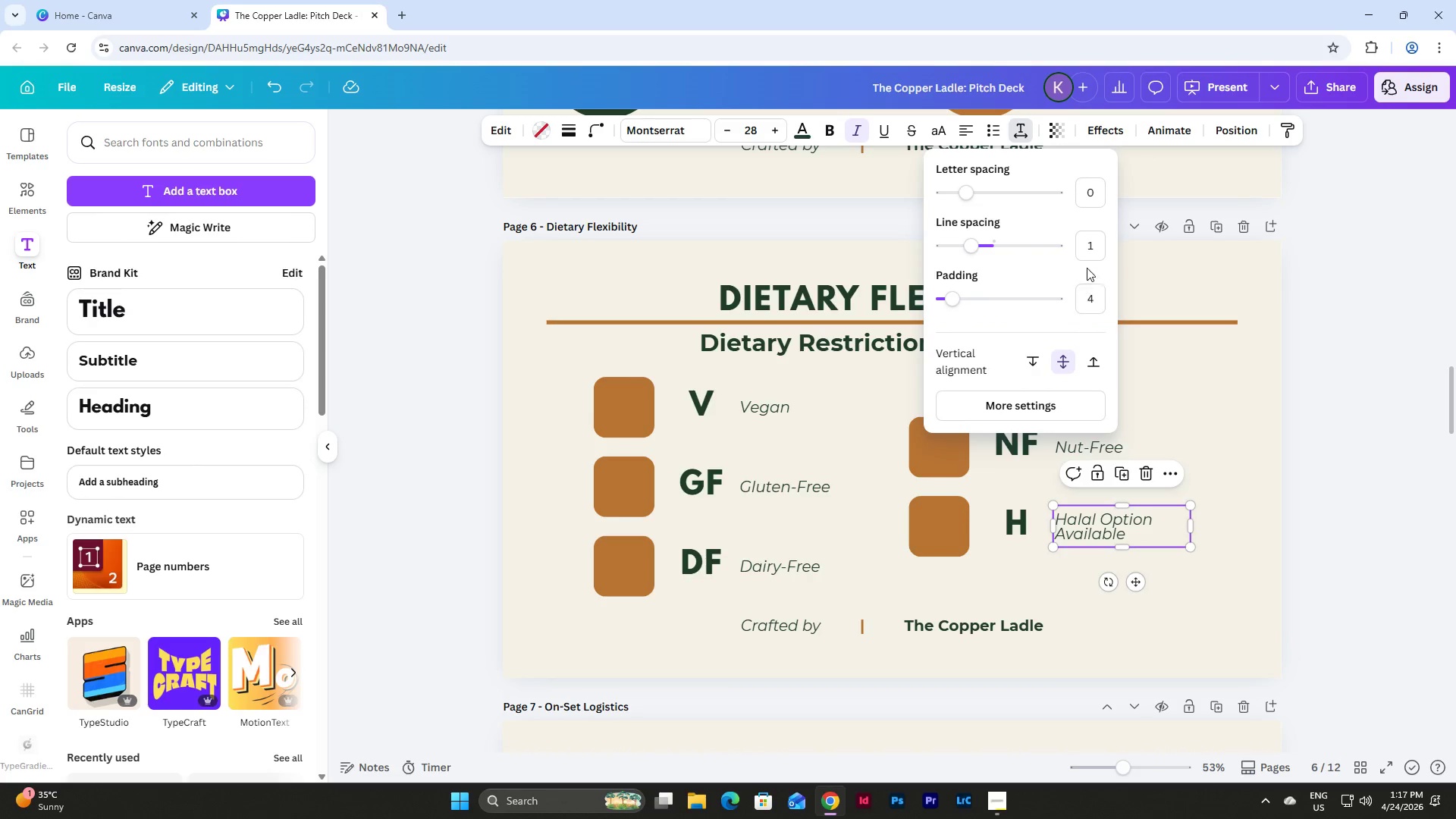 
left_click([1090, 249])
 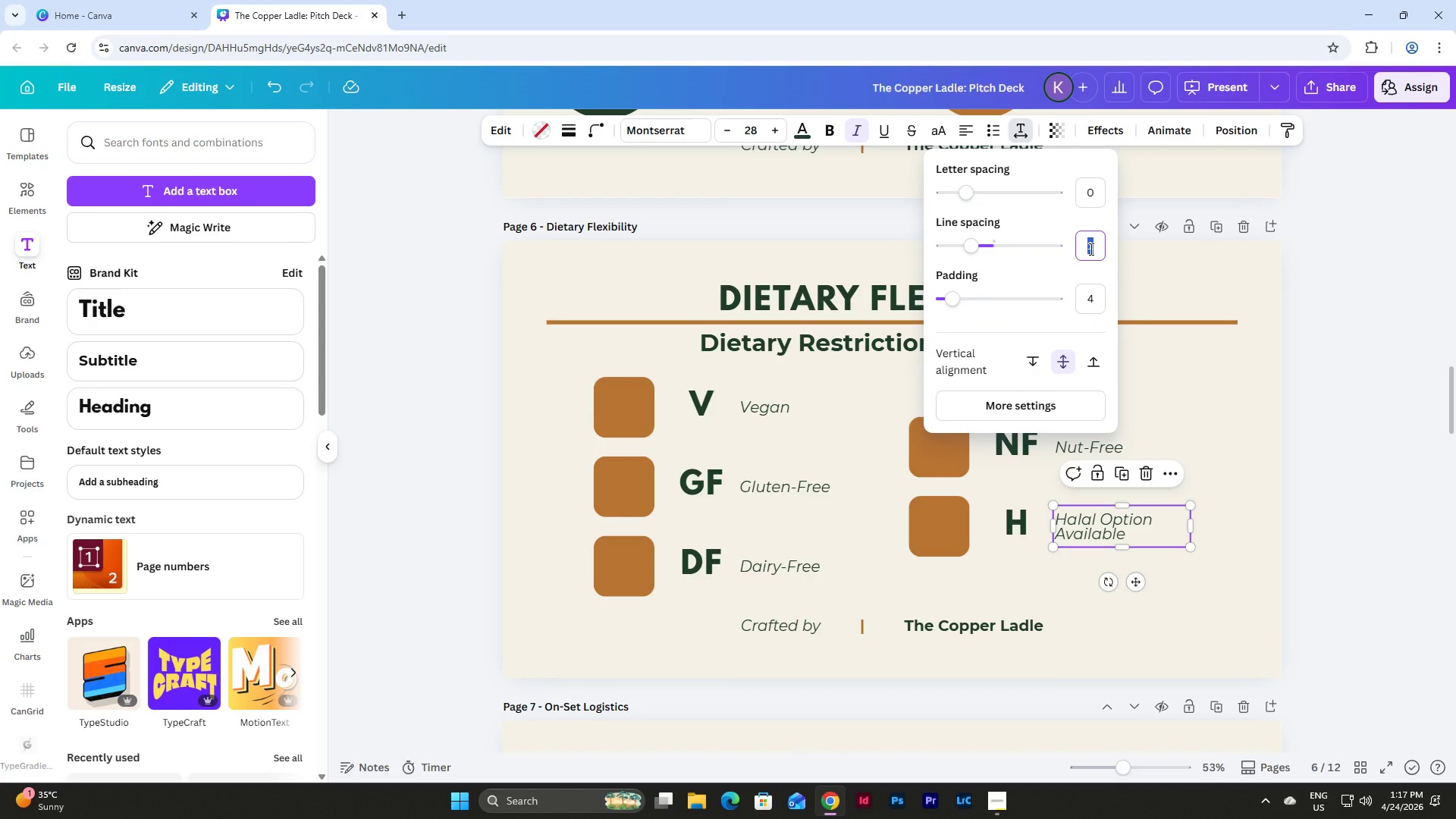 
key(Numpad1)
 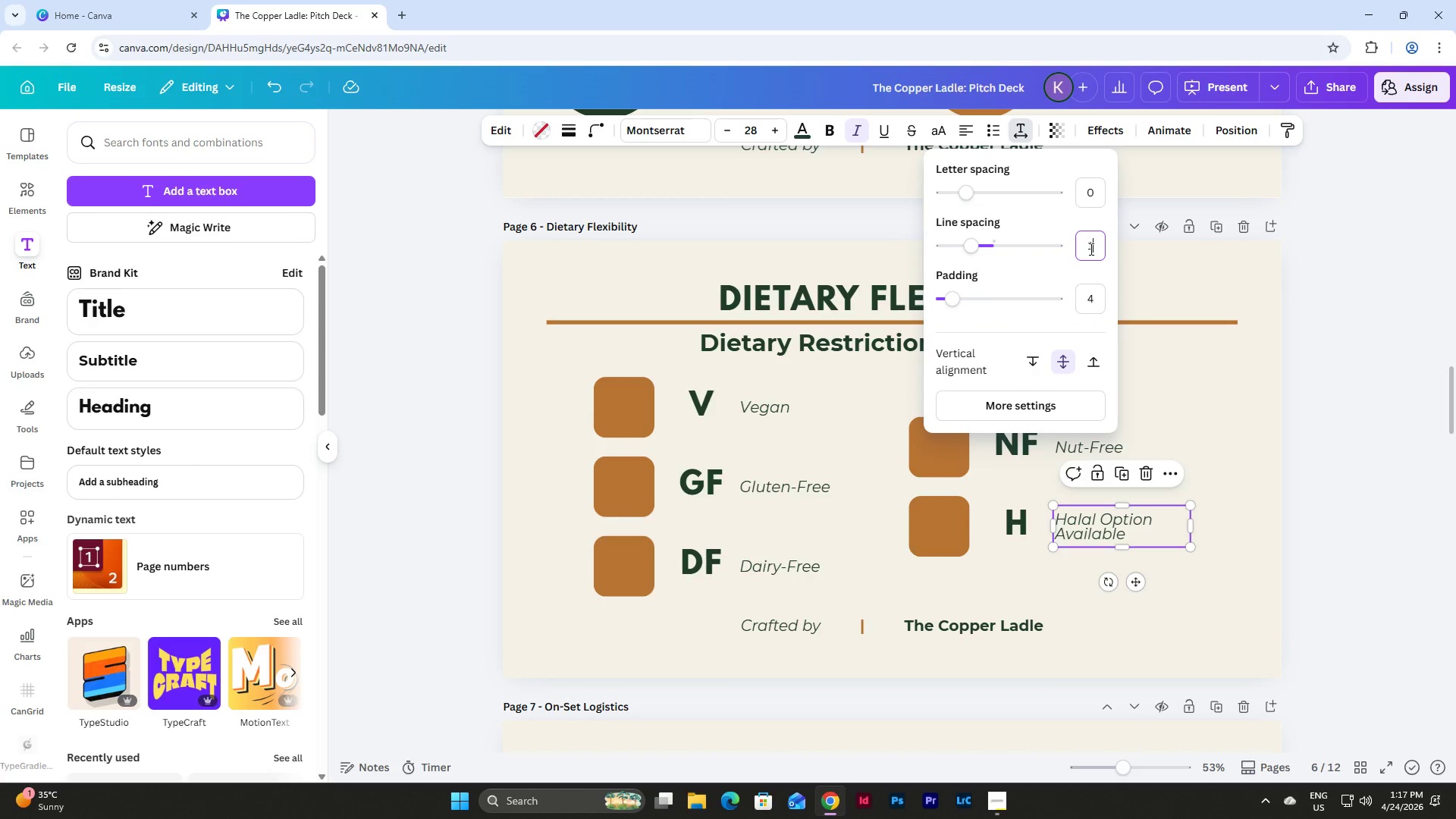 
key(NumpadDecimal)
 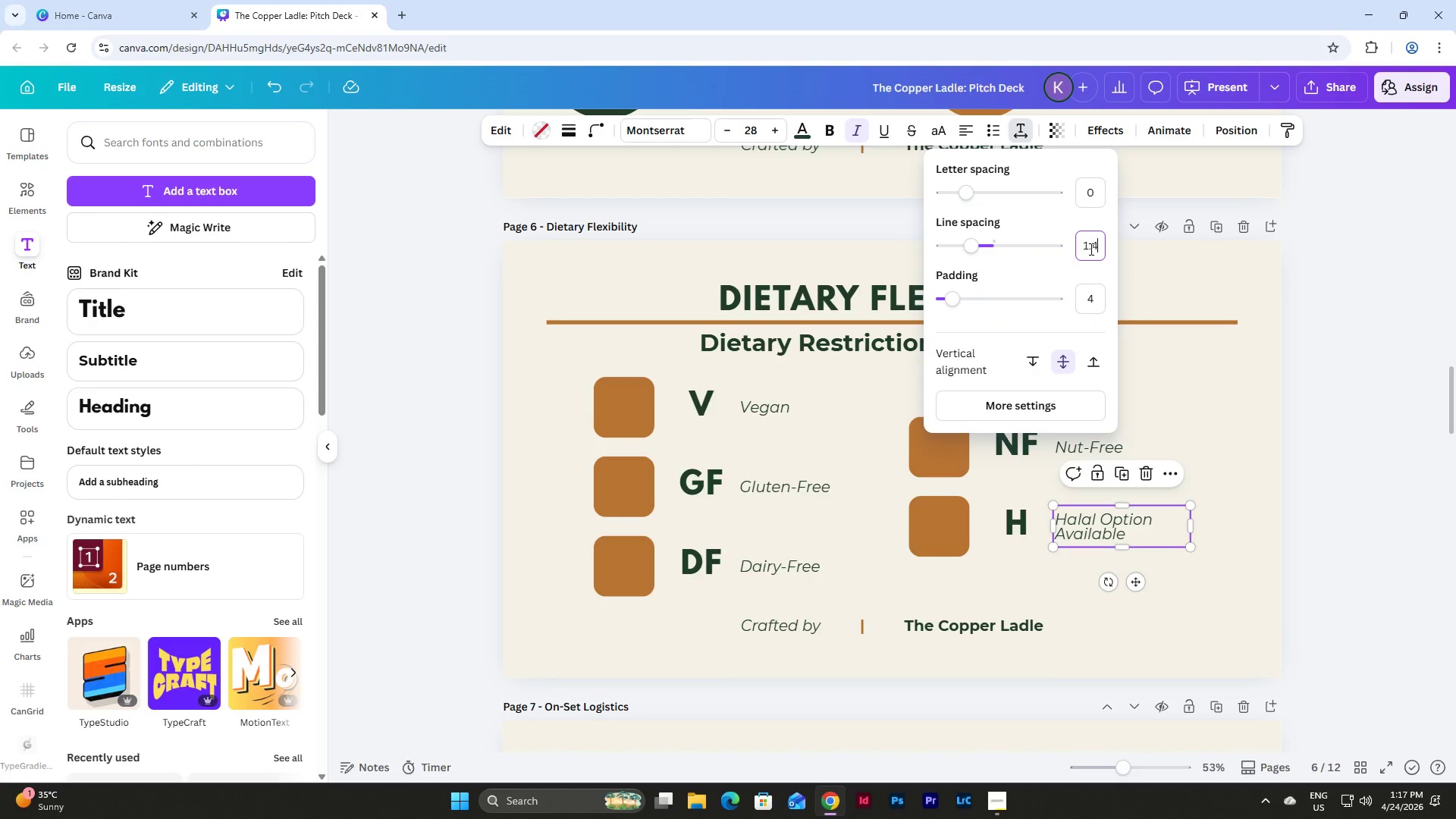 
key(Numpad4)
 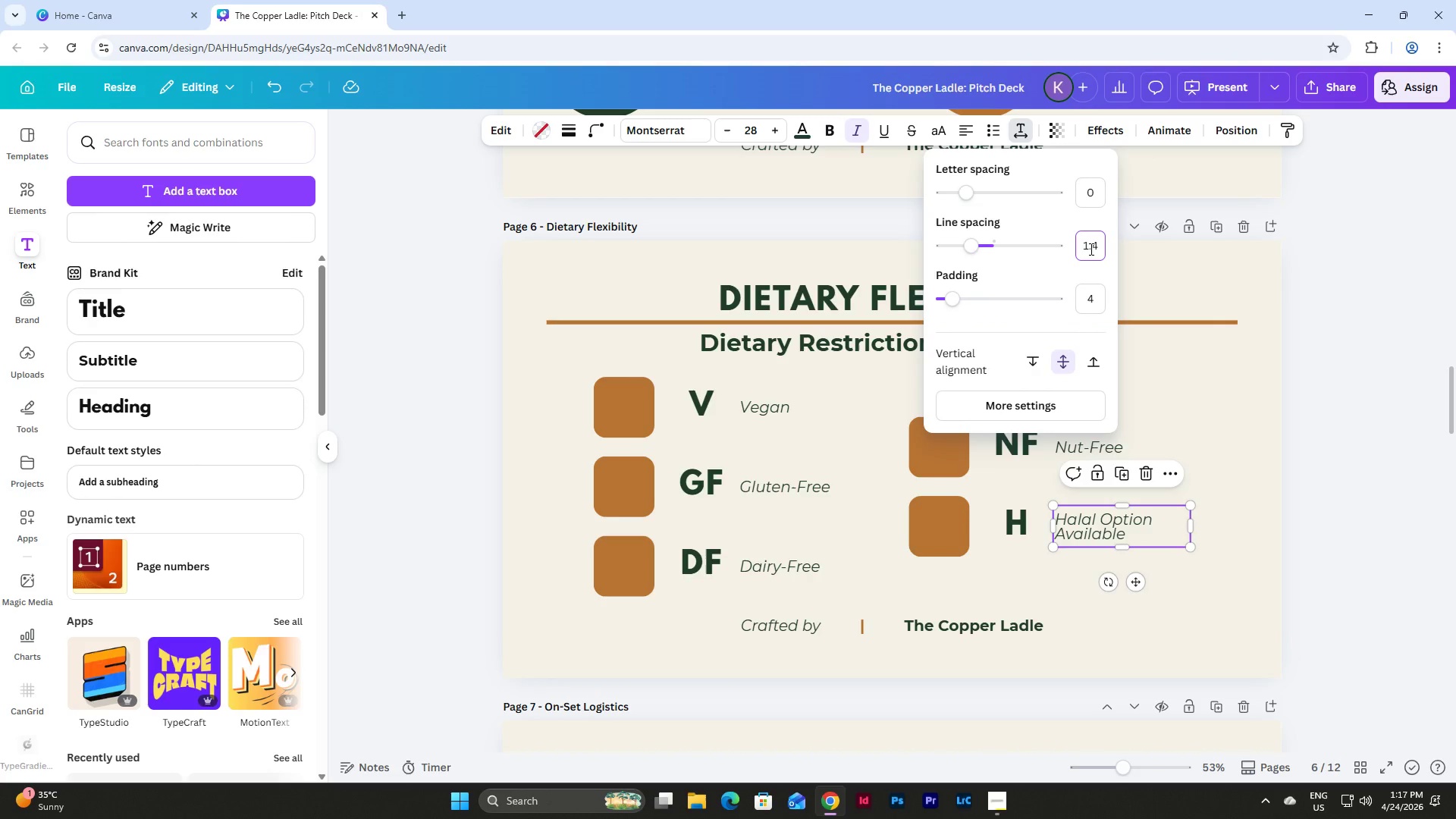 
key(NumpadEnter)
 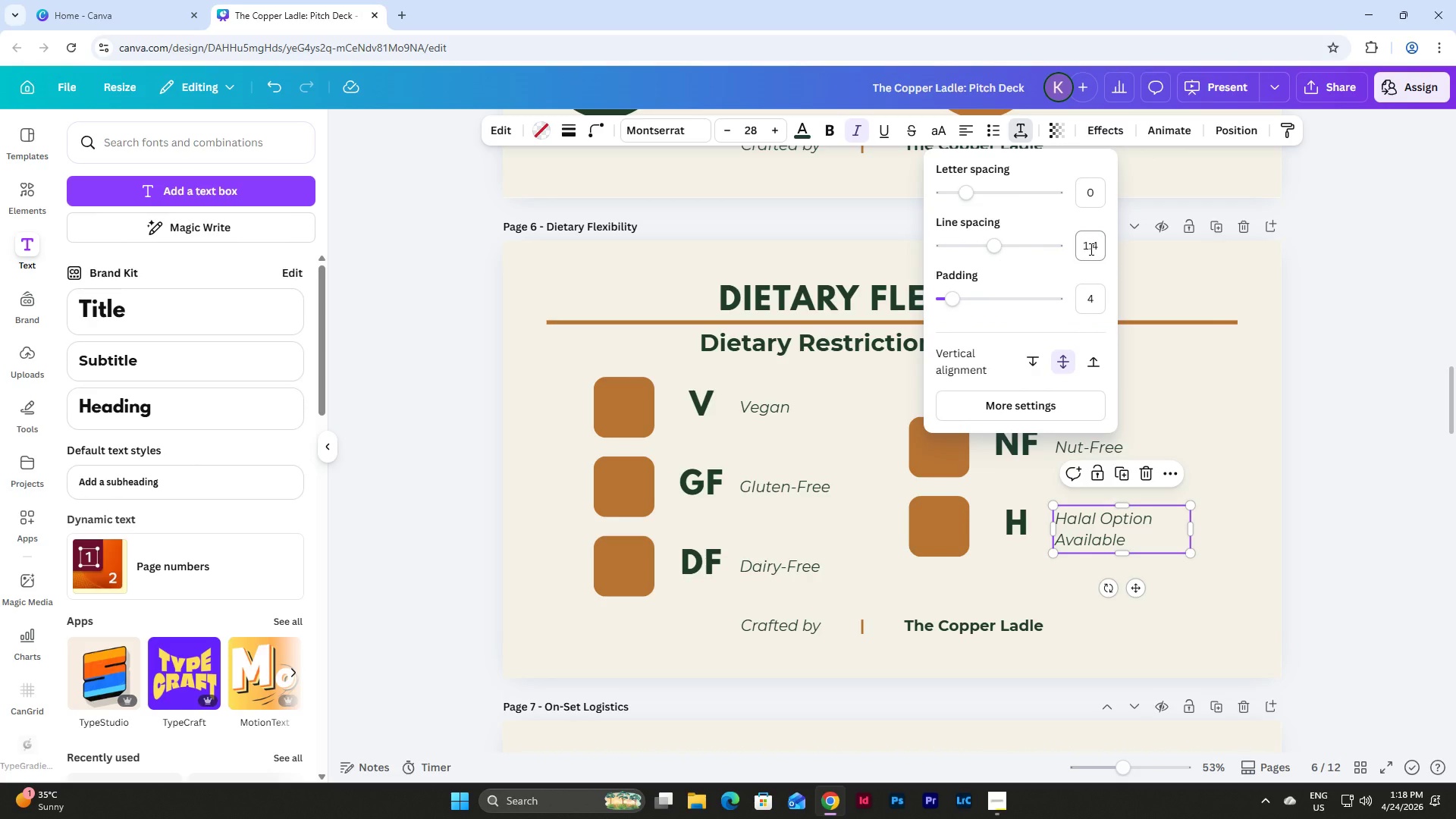 
left_click([1090, 249])
 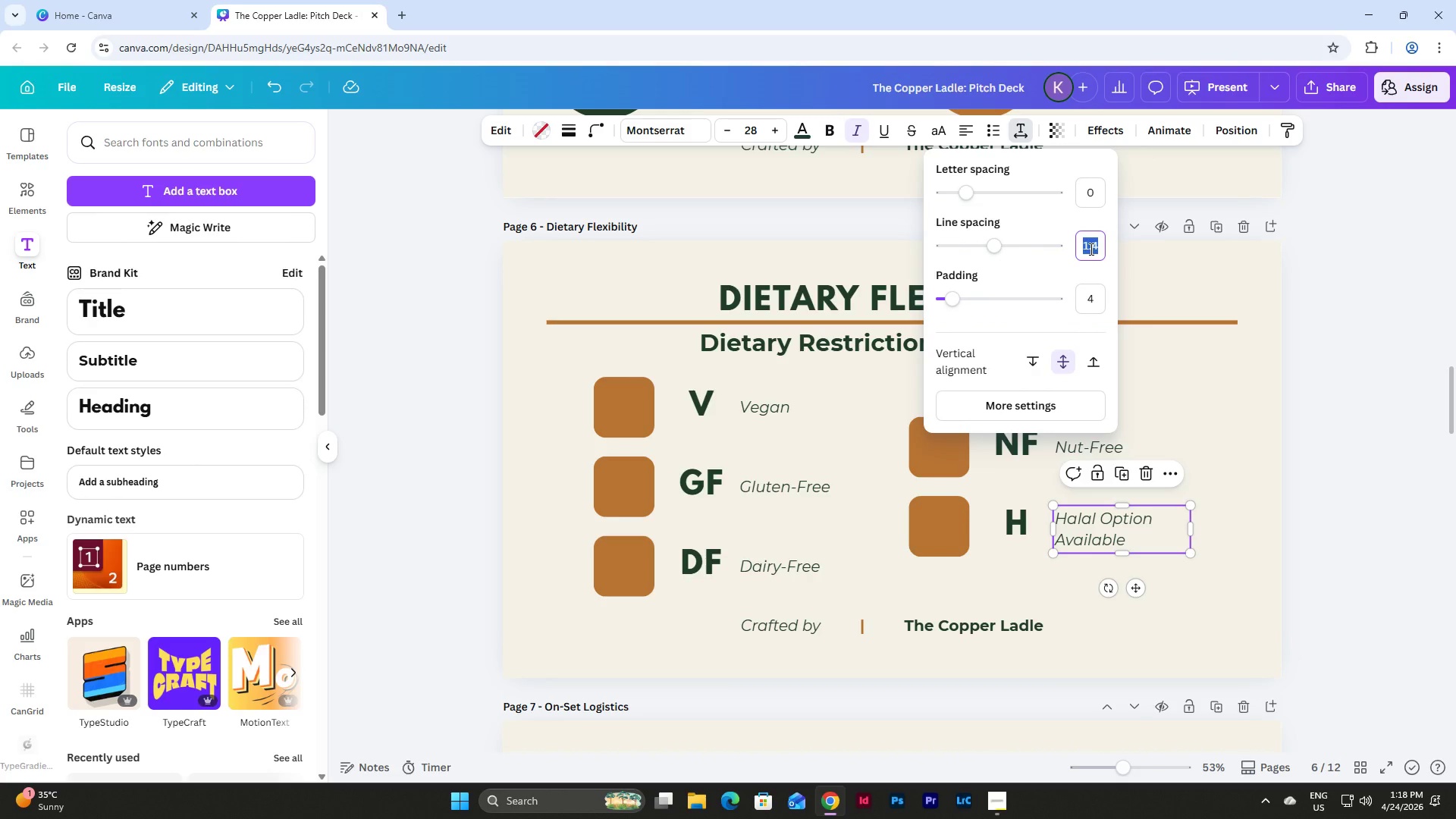 
key(Numpad1)
 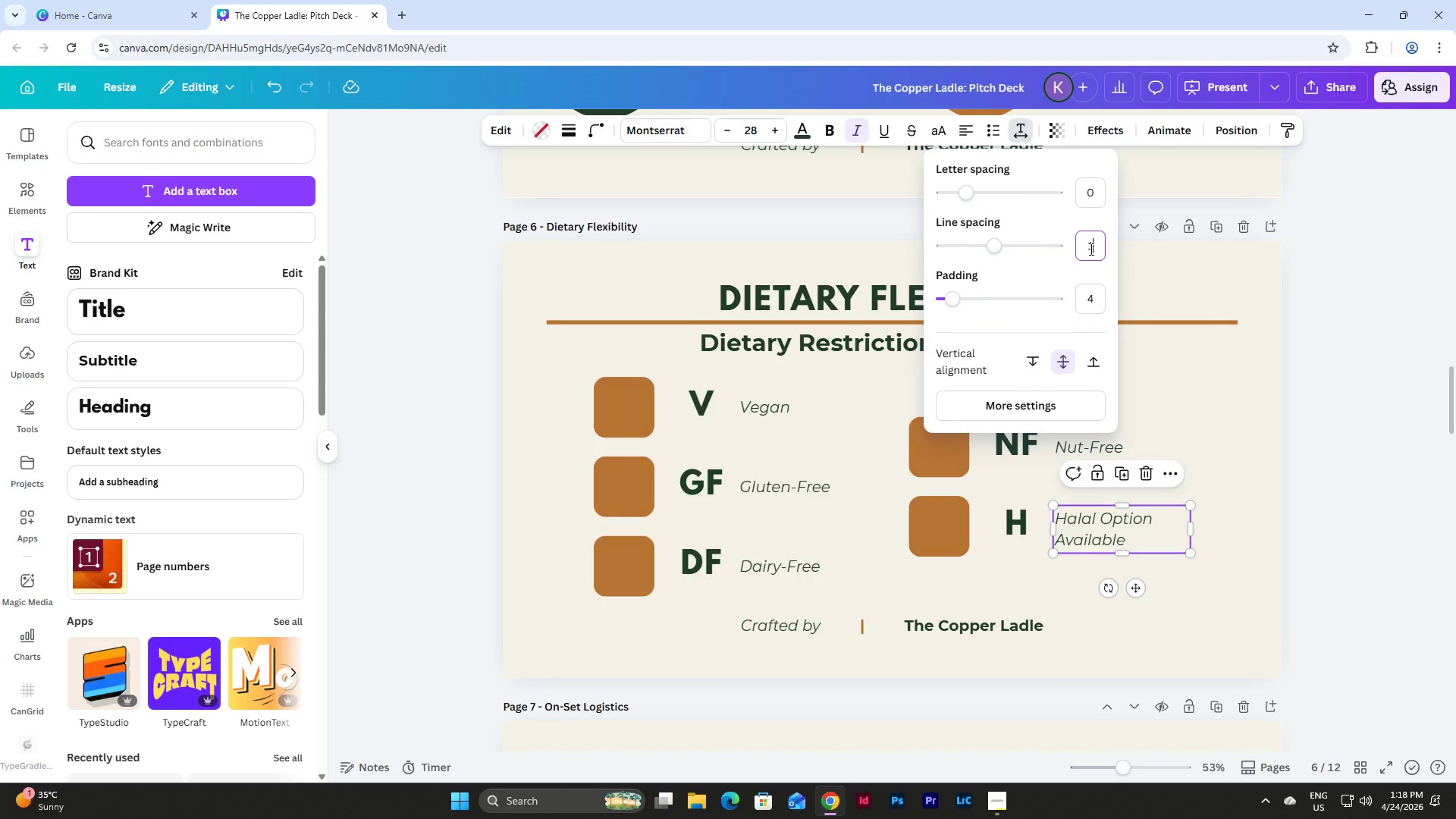 
key(NumpadDecimal)
 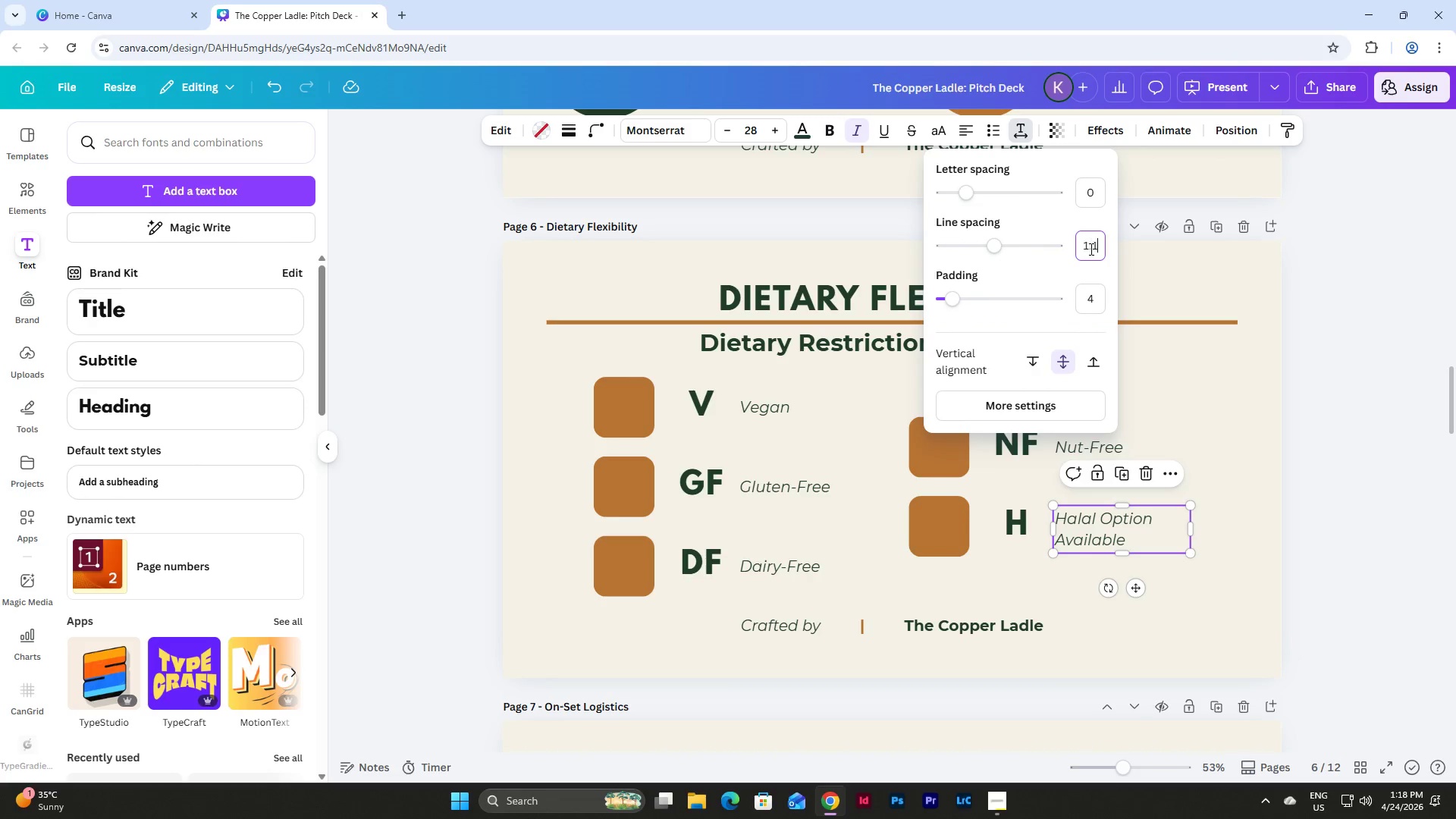 
key(Numpad1)
 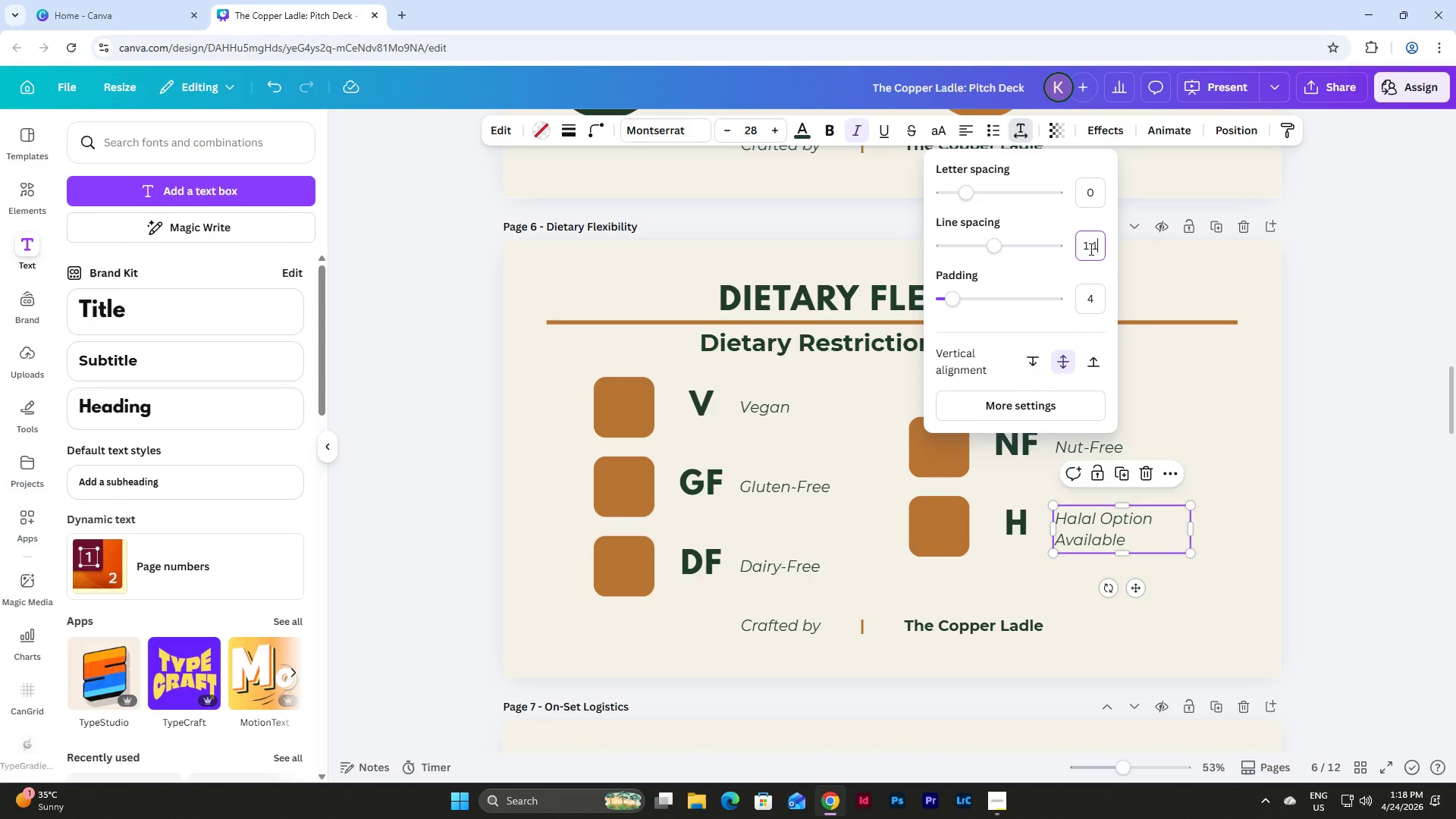 
key(NumpadEnter)
 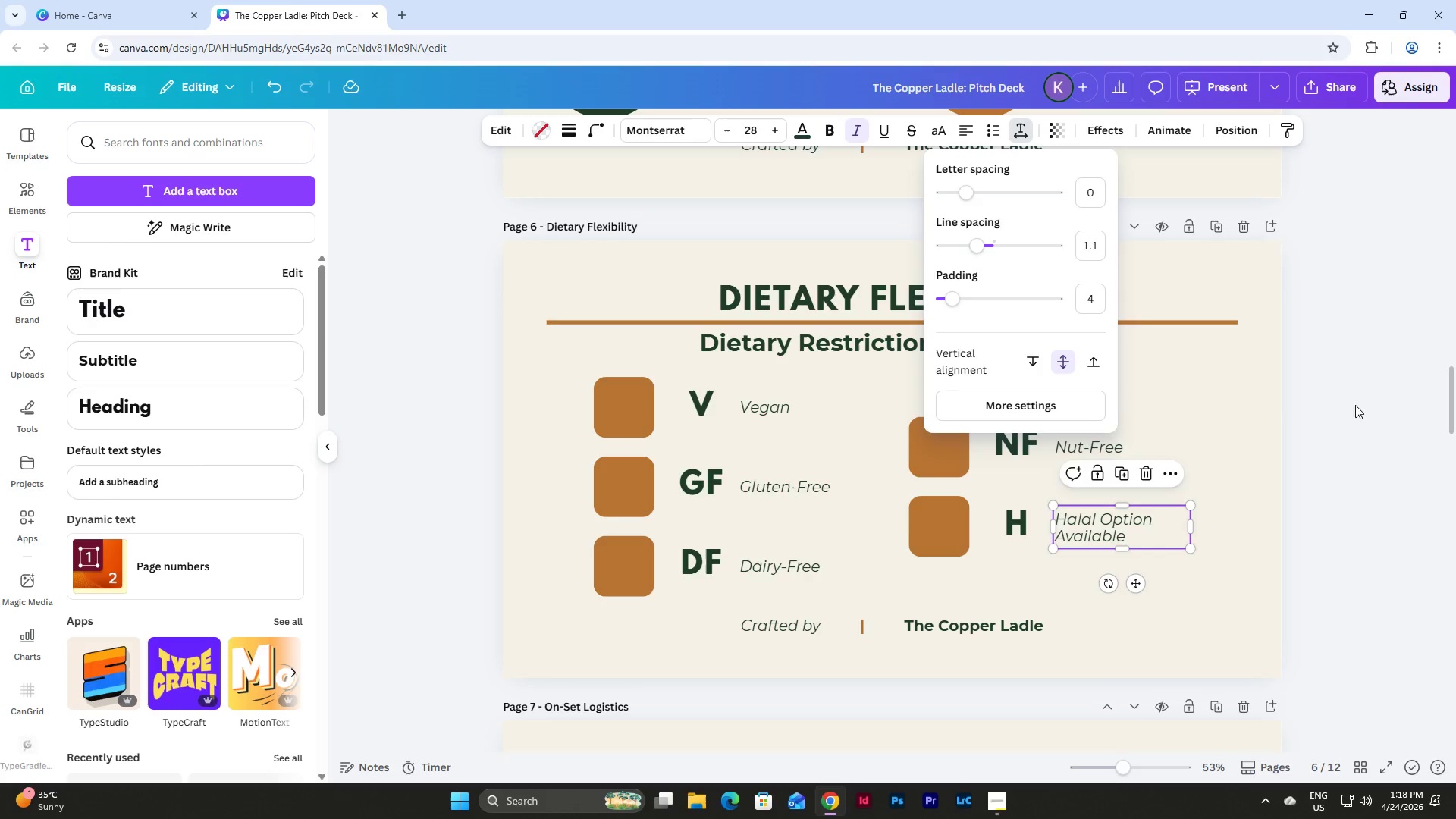 
left_click([1272, 532])
 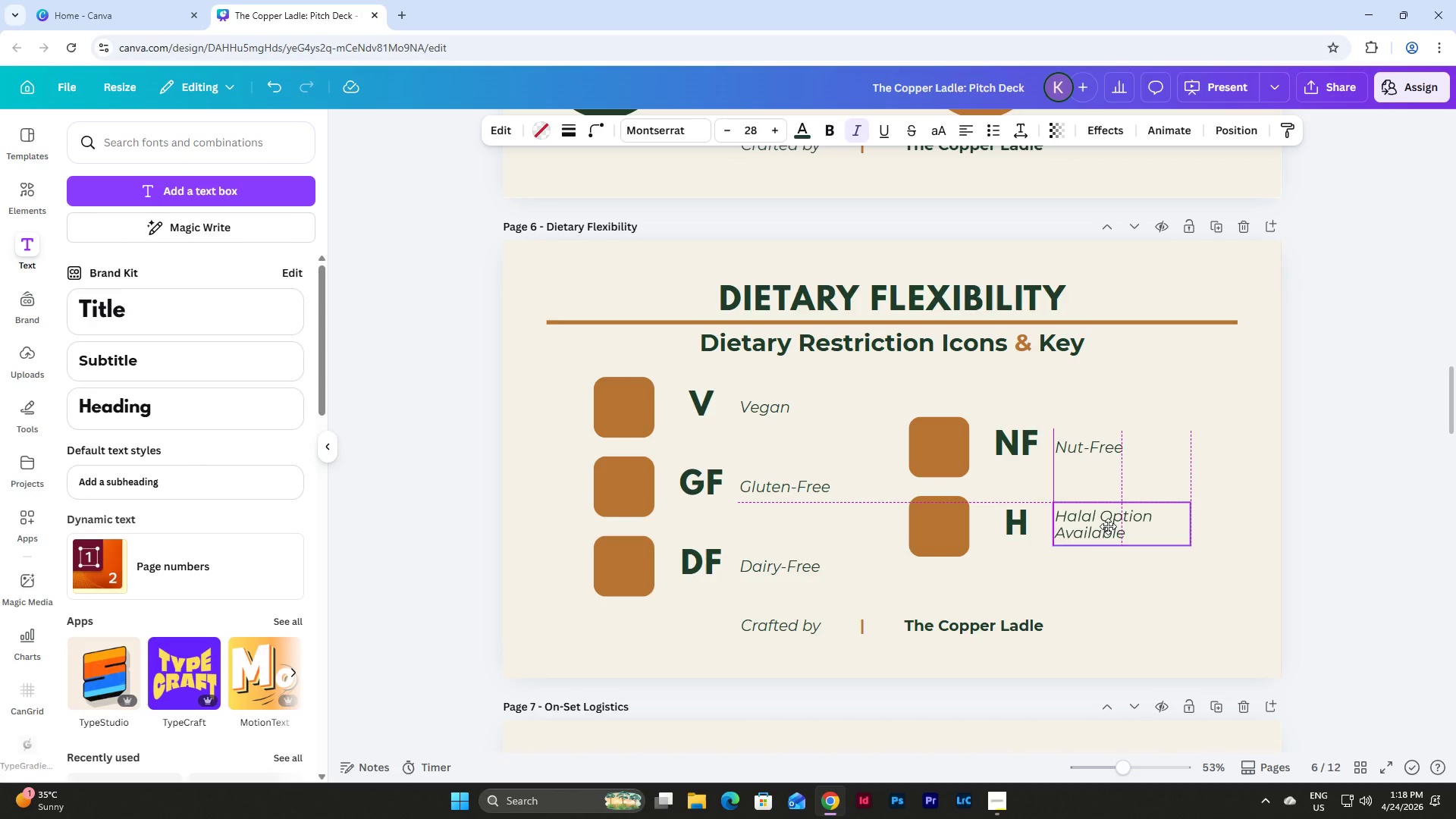 
wait(18.09)
 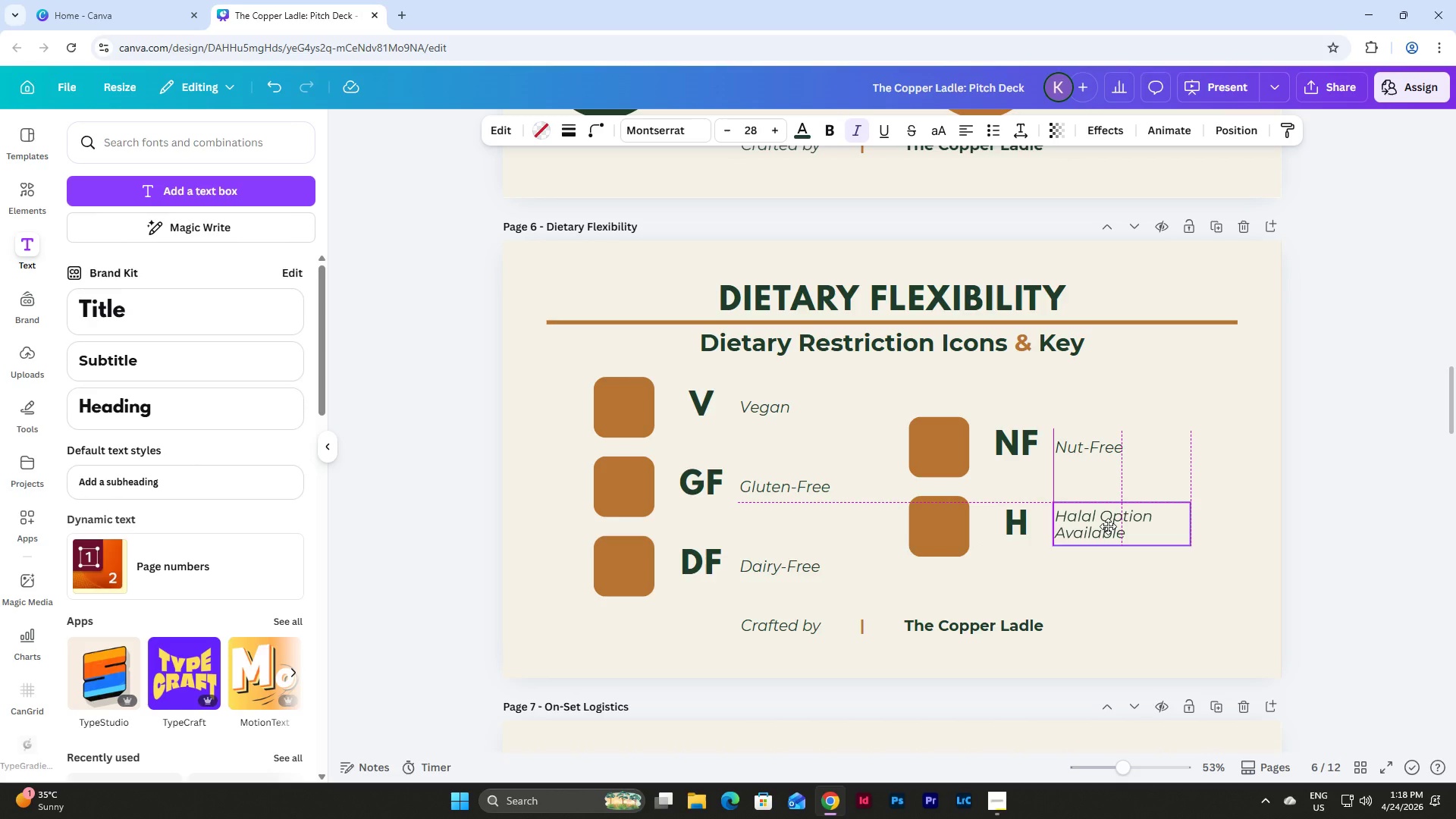 
left_click_drag(start_coordinate=[1234, 461], to_coordinate=[1010, 413])
 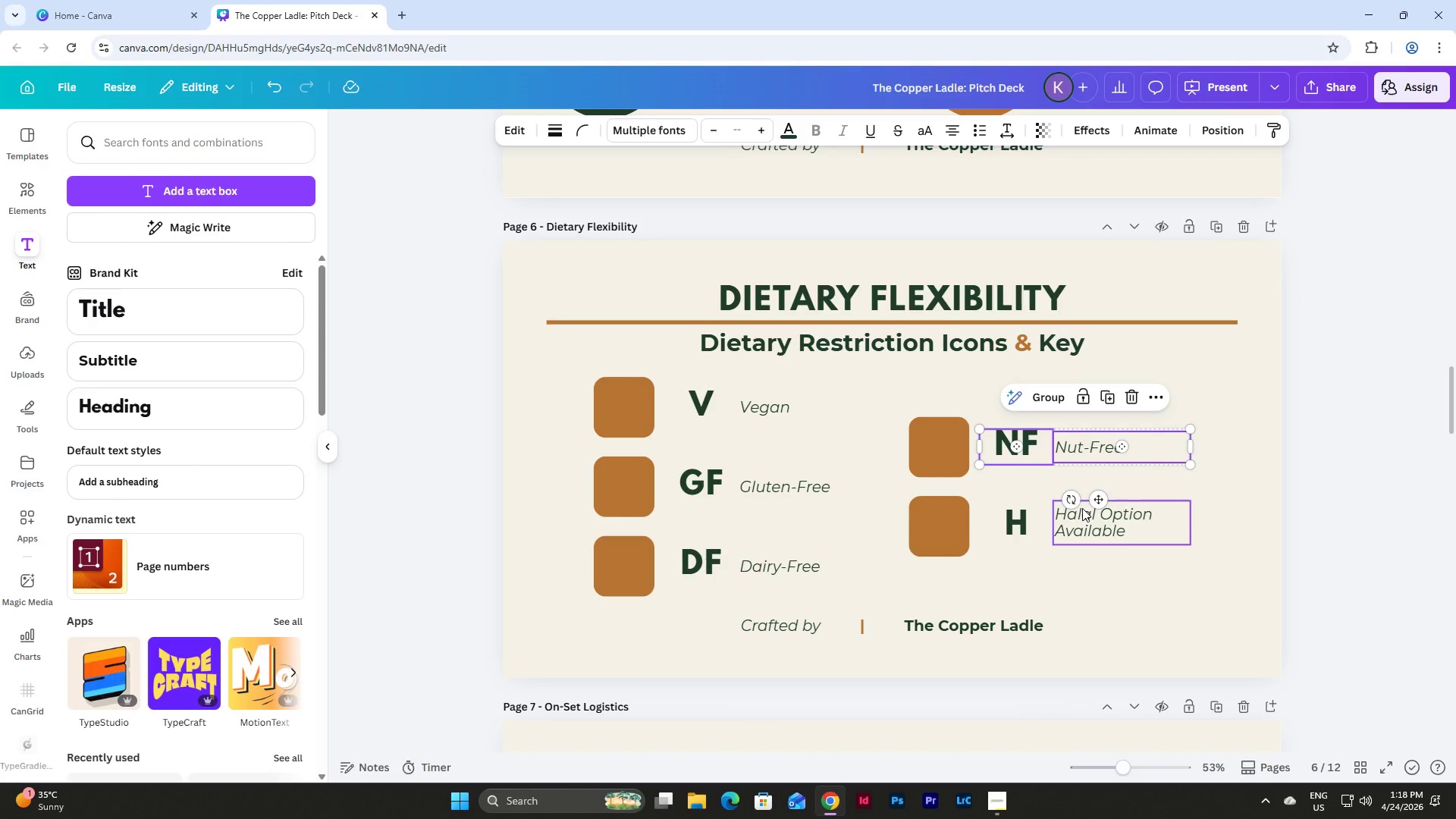 
left_click([1081, 522])
 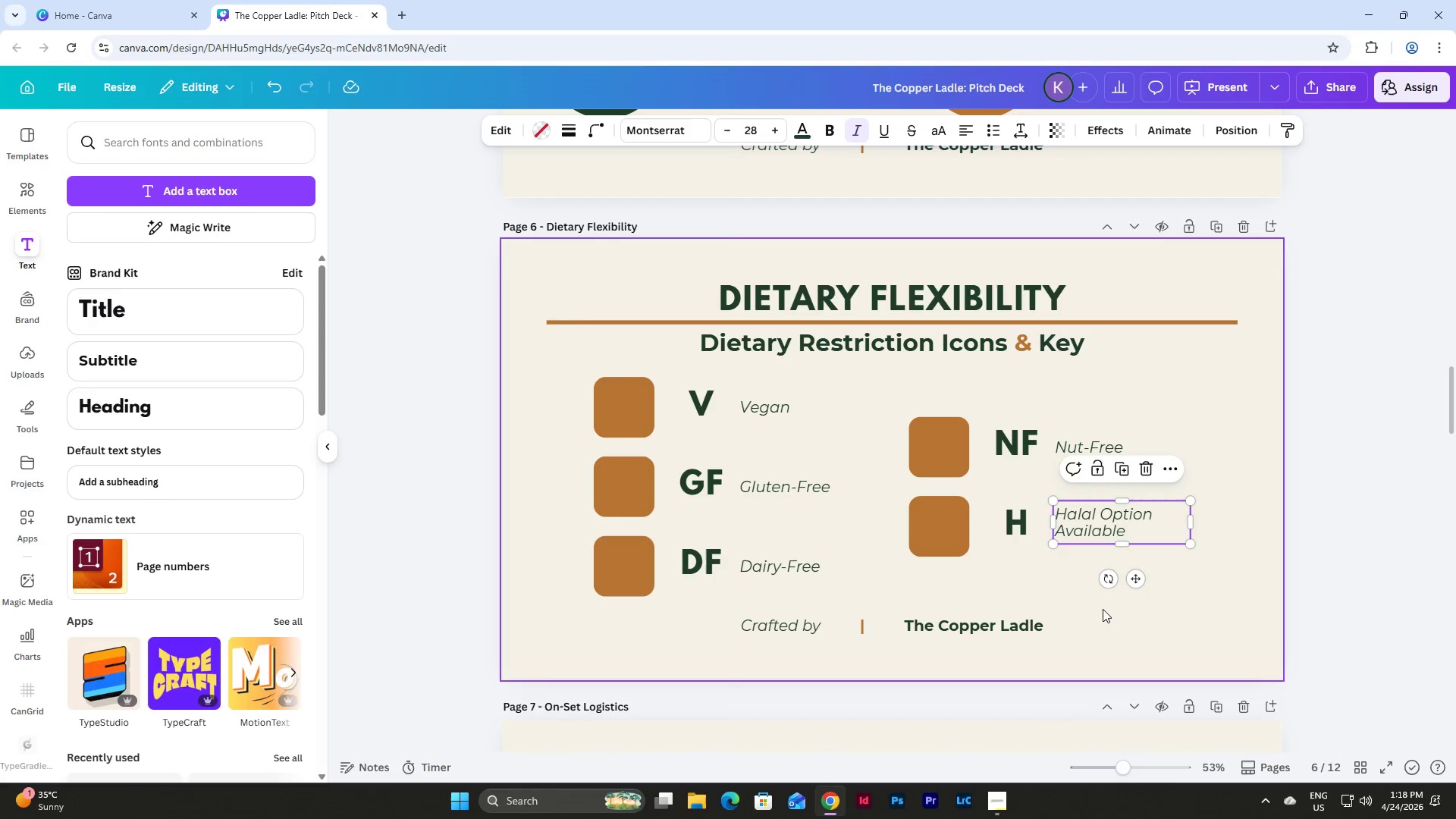 
left_click([1103, 609])
 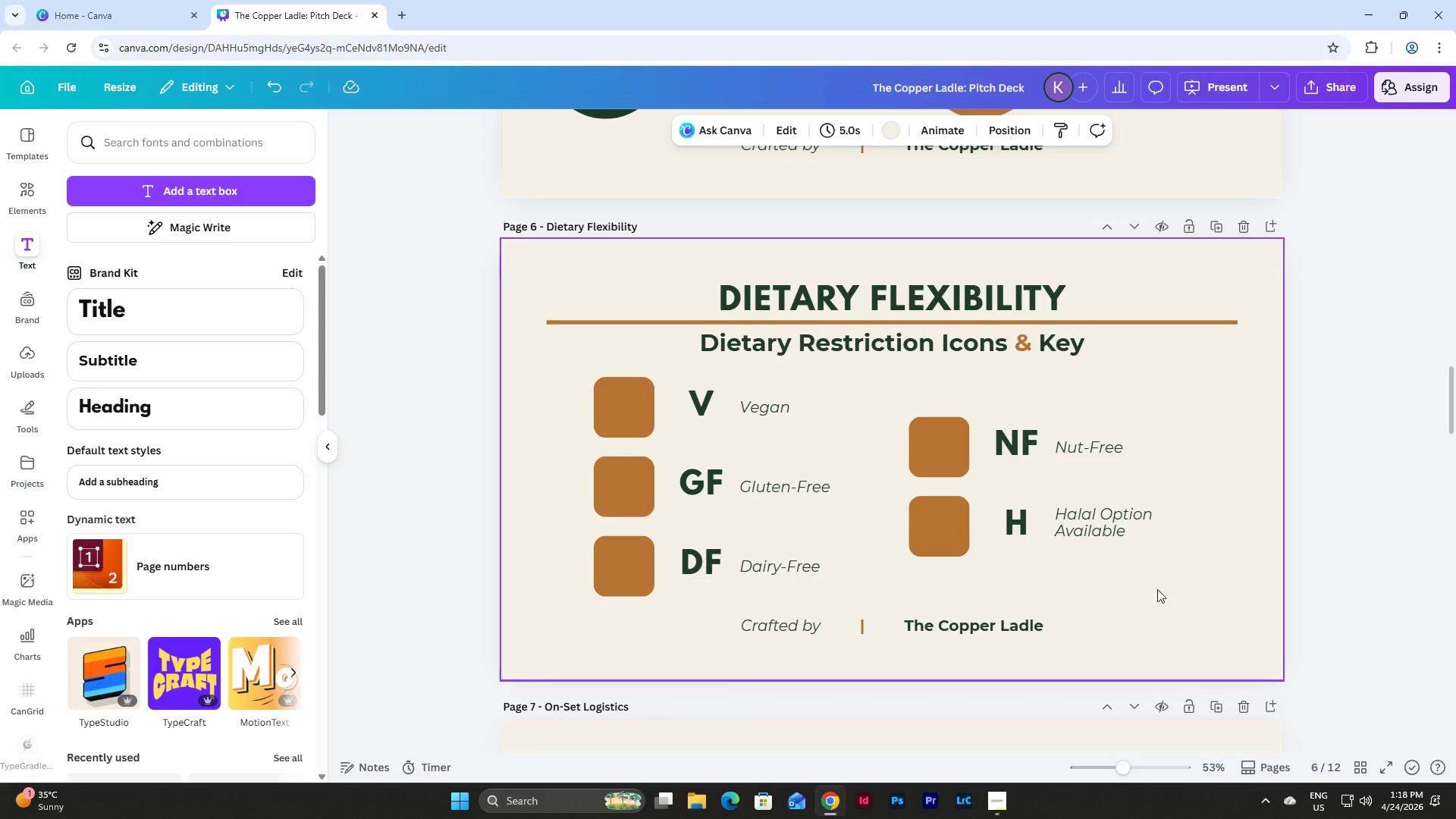 
left_click_drag(start_coordinate=[1157, 588], to_coordinate=[1021, 511])
 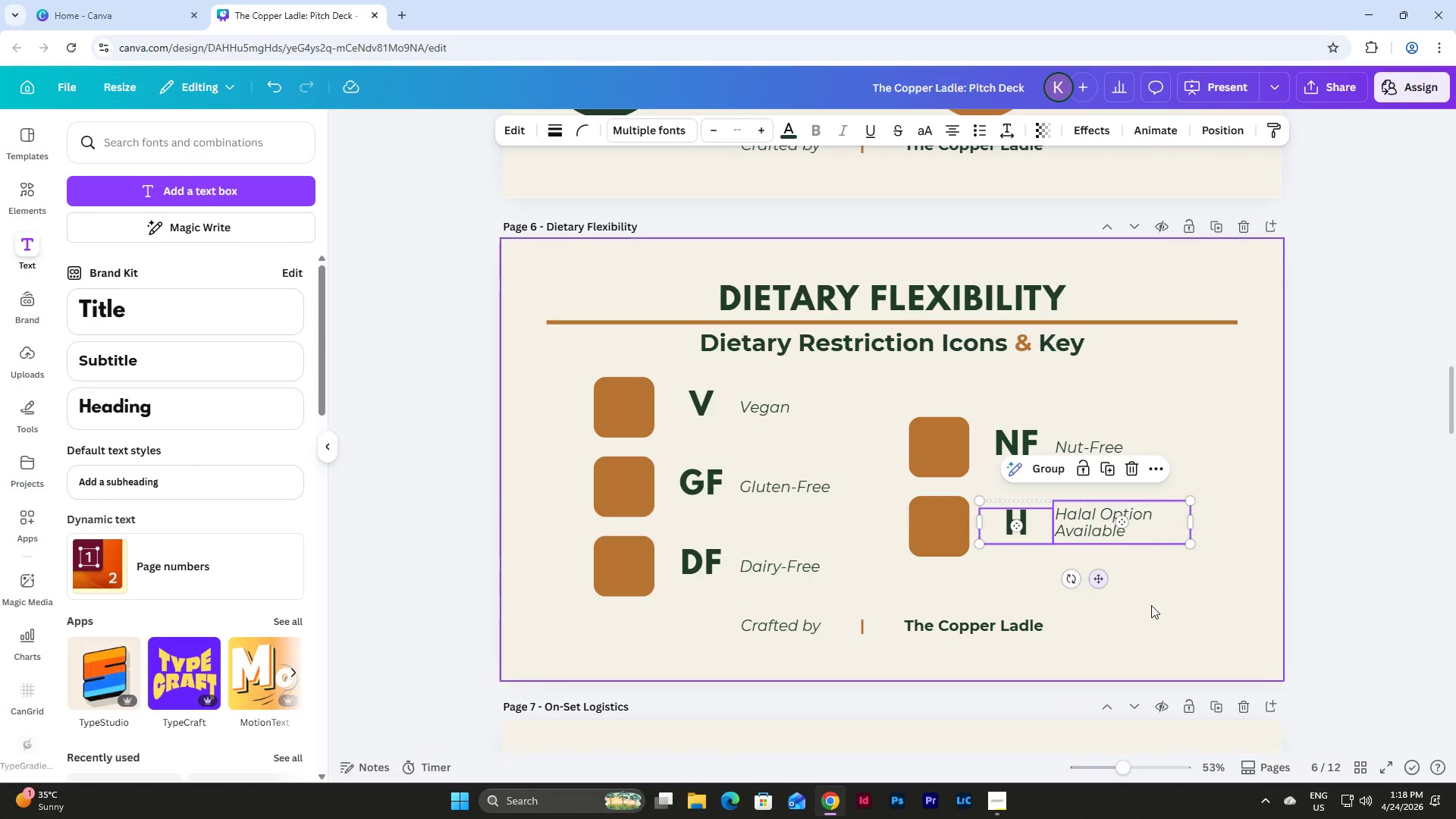 
left_click([1158, 607])
 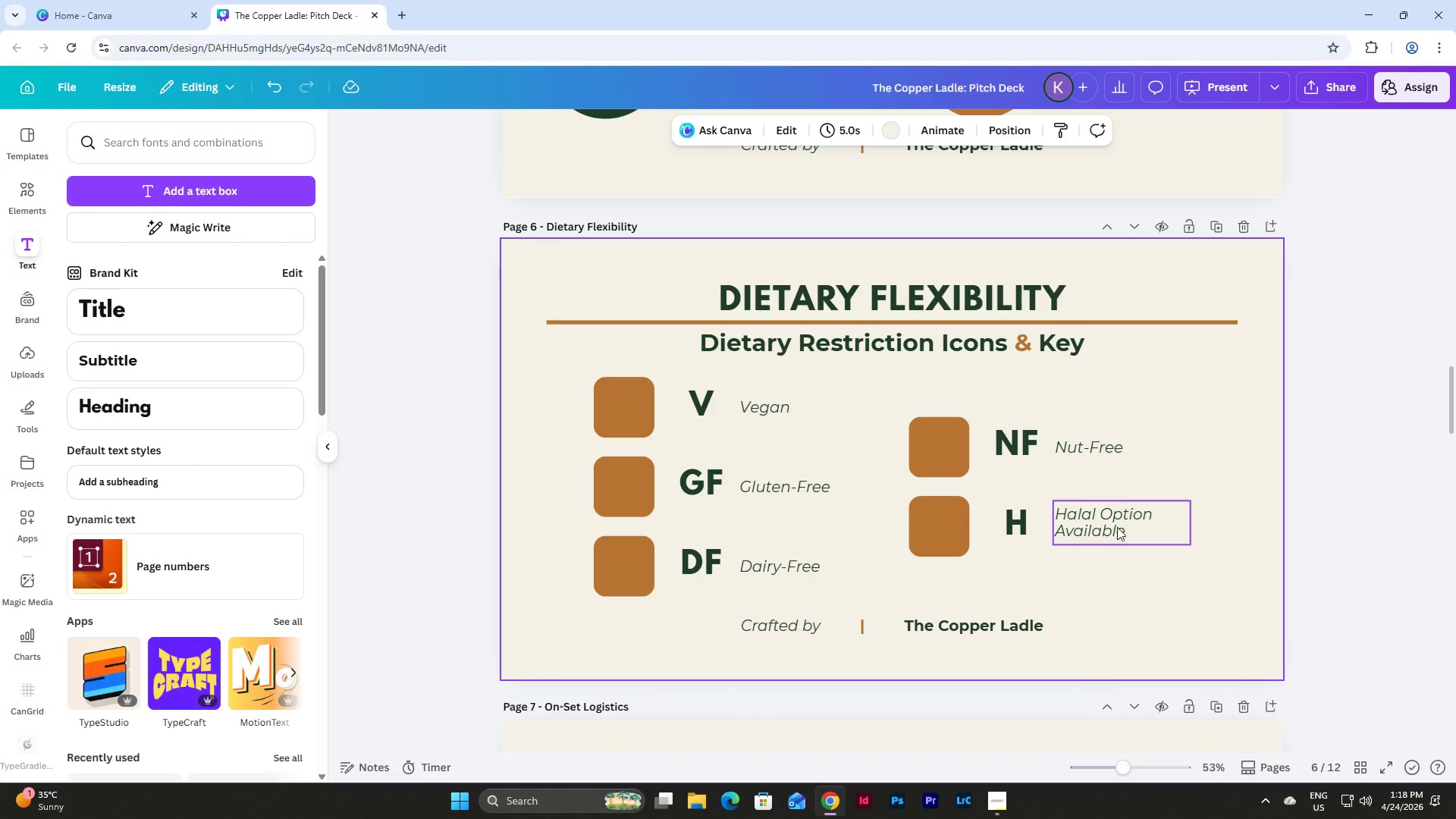 
left_click([1185, 620])
 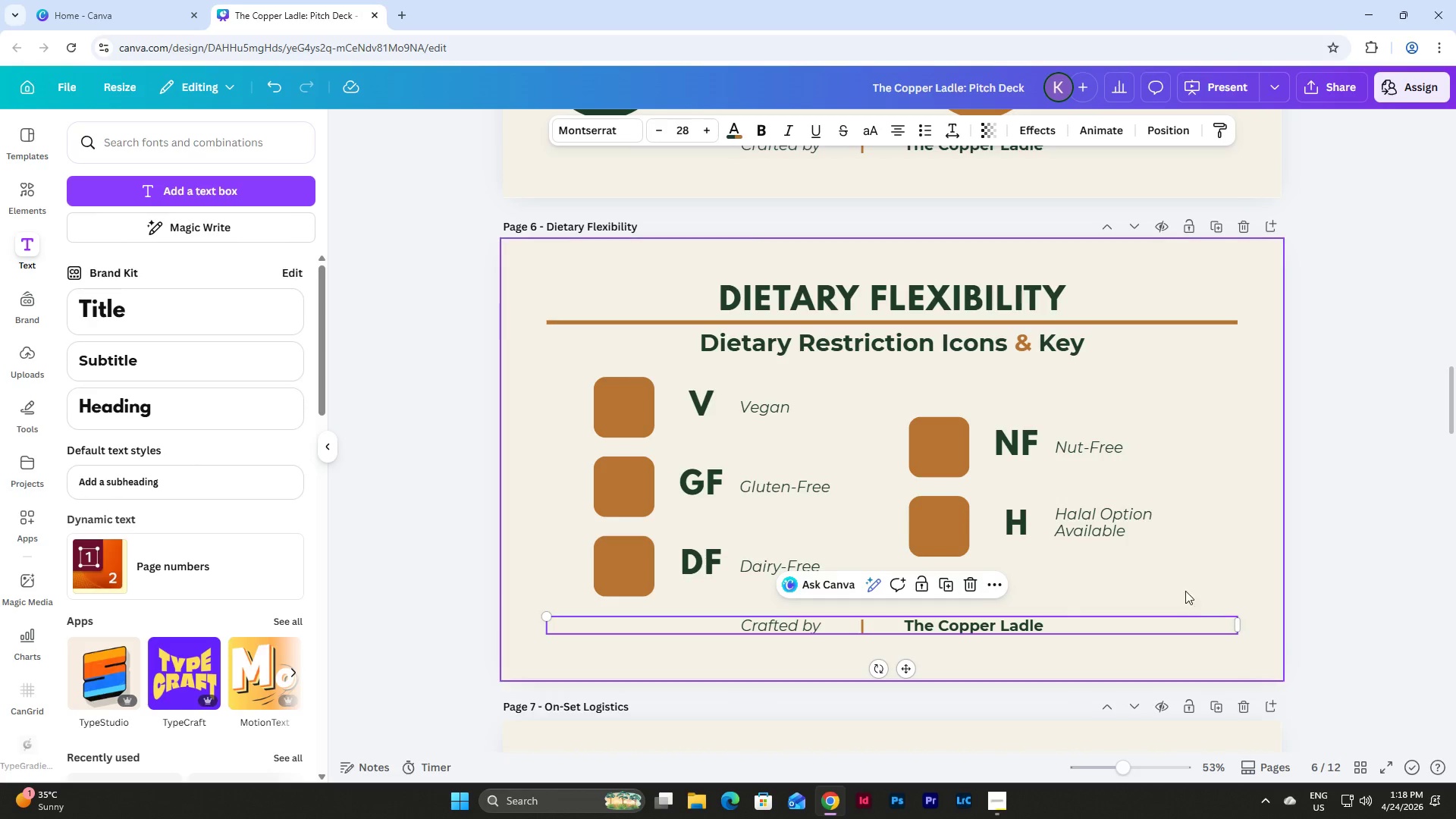 
left_click([1187, 574])
 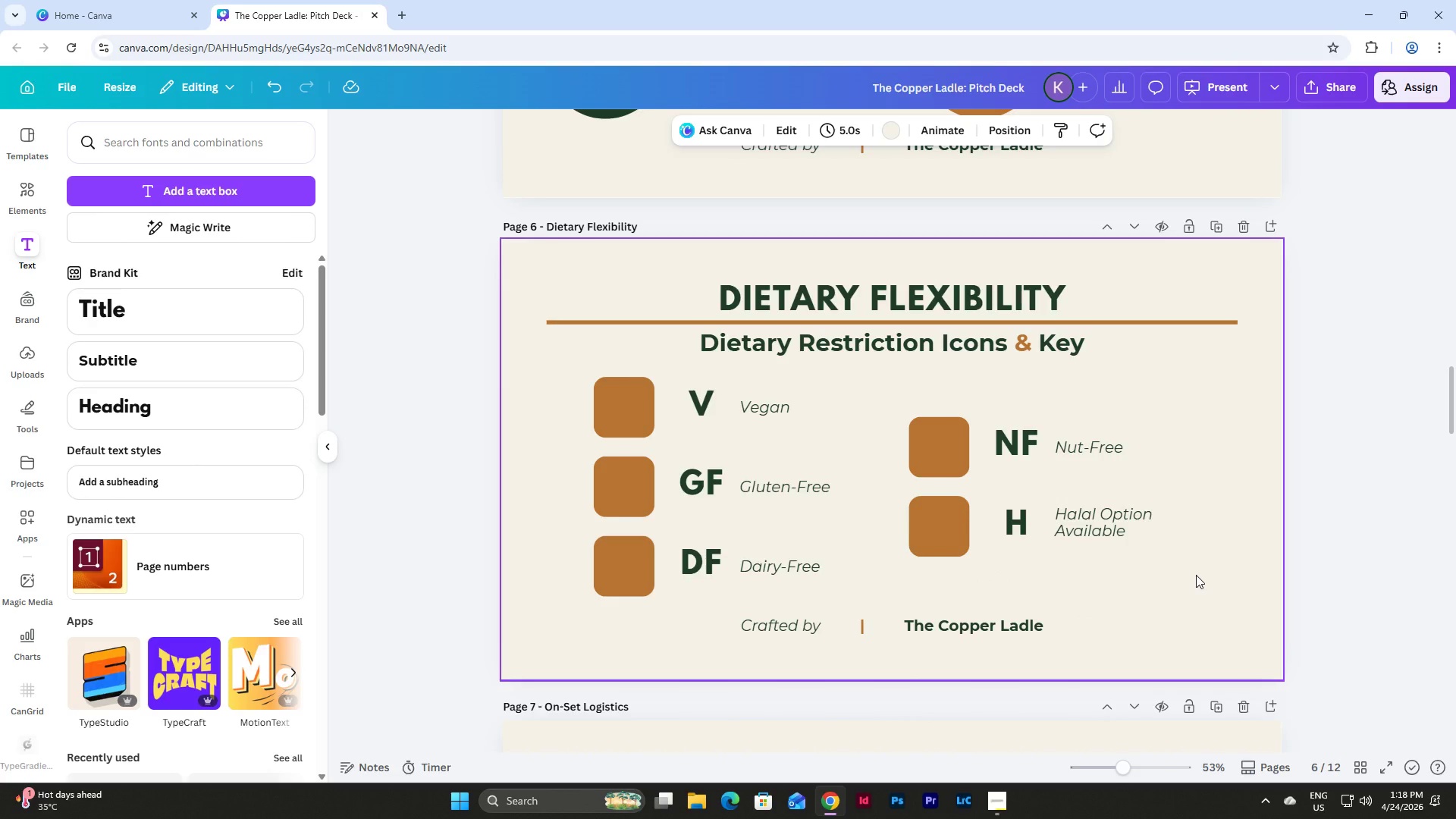 
wait(12.09)
 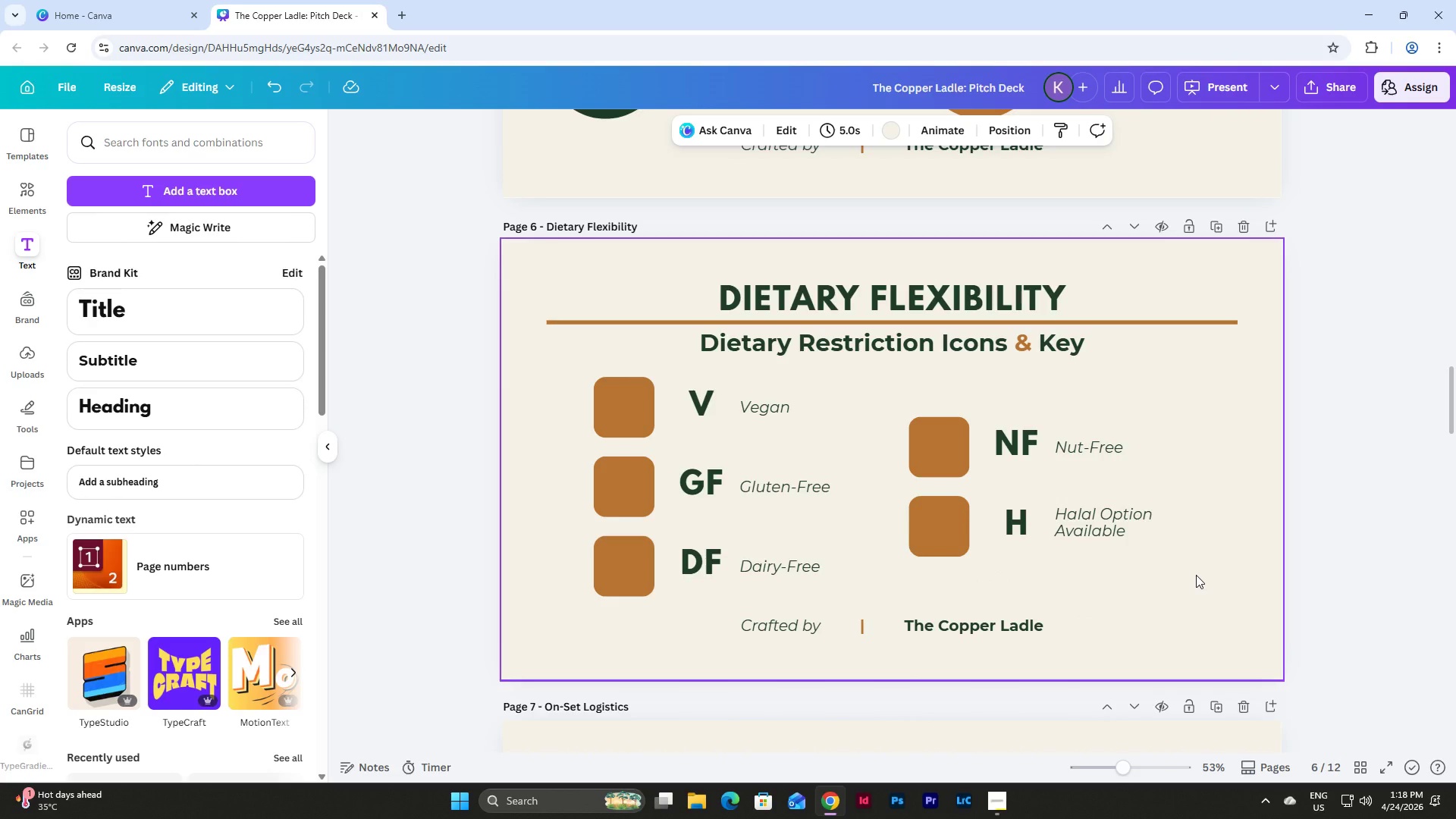 
left_click([30, 183])
 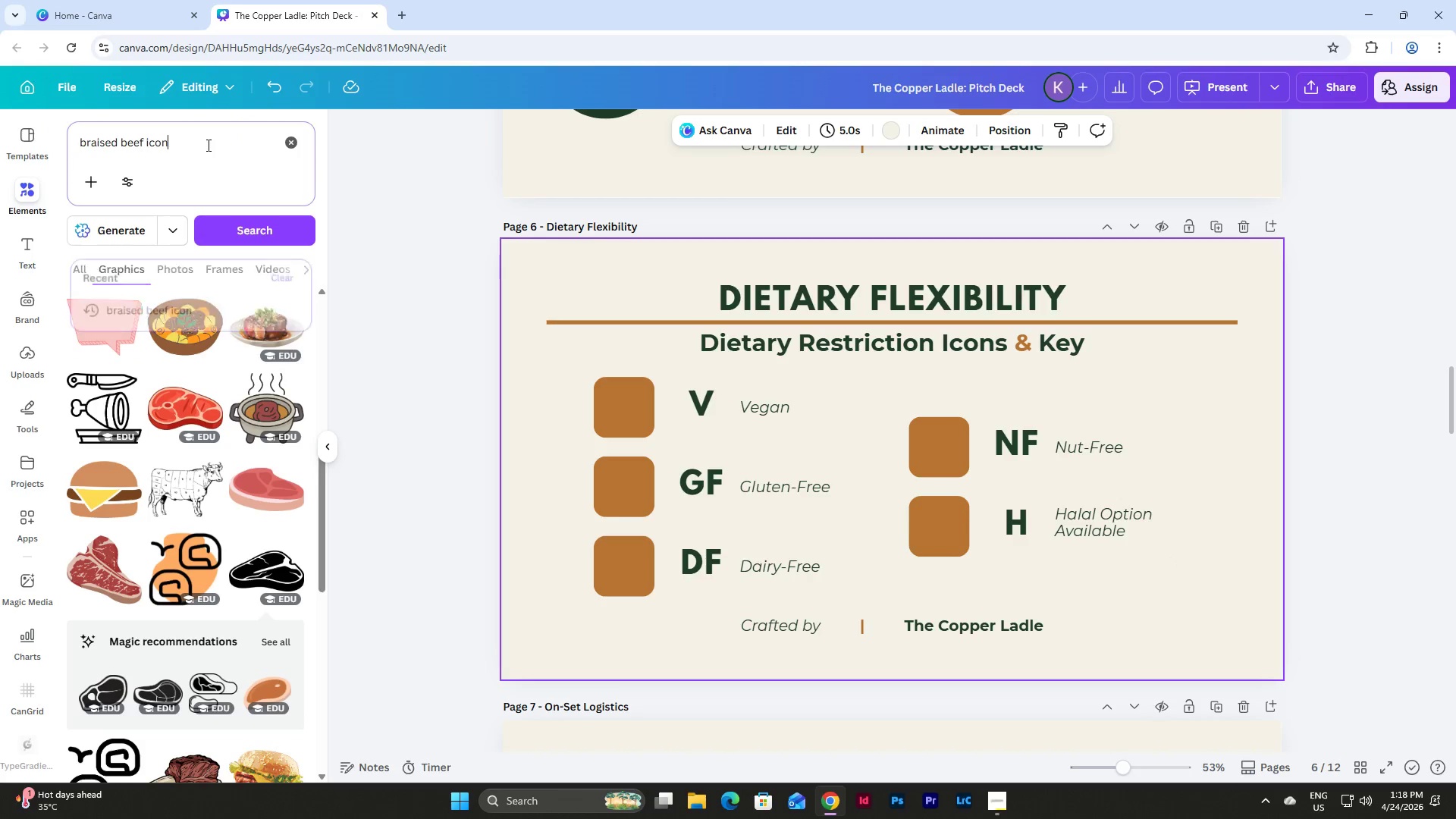 
double_click([207, 145])
 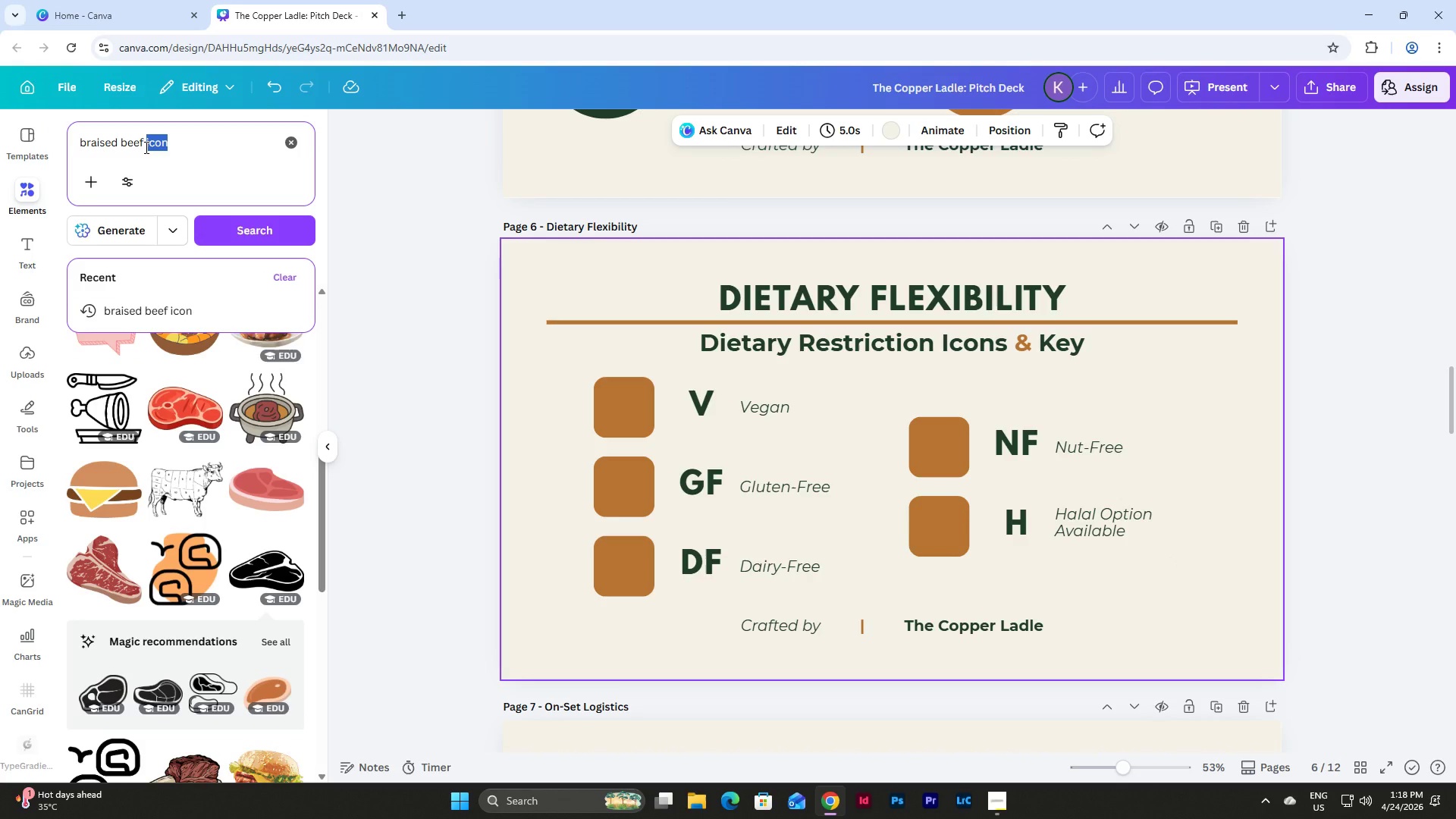 
left_click_drag(start_coordinate=[145, 147], to_coordinate=[14, 120])
 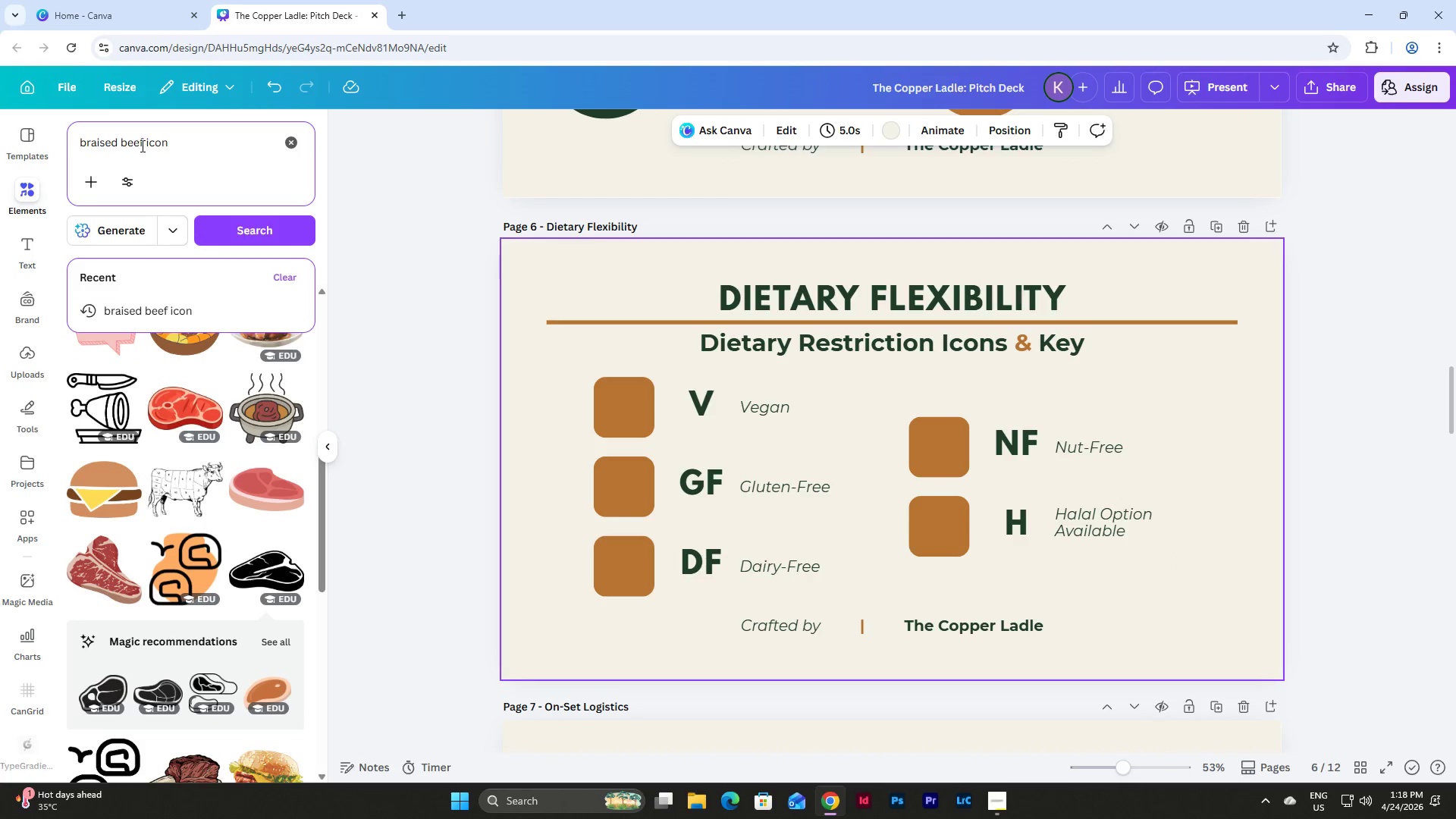 
left_click_drag(start_coordinate=[145, 146], to_coordinate=[129, 146])
 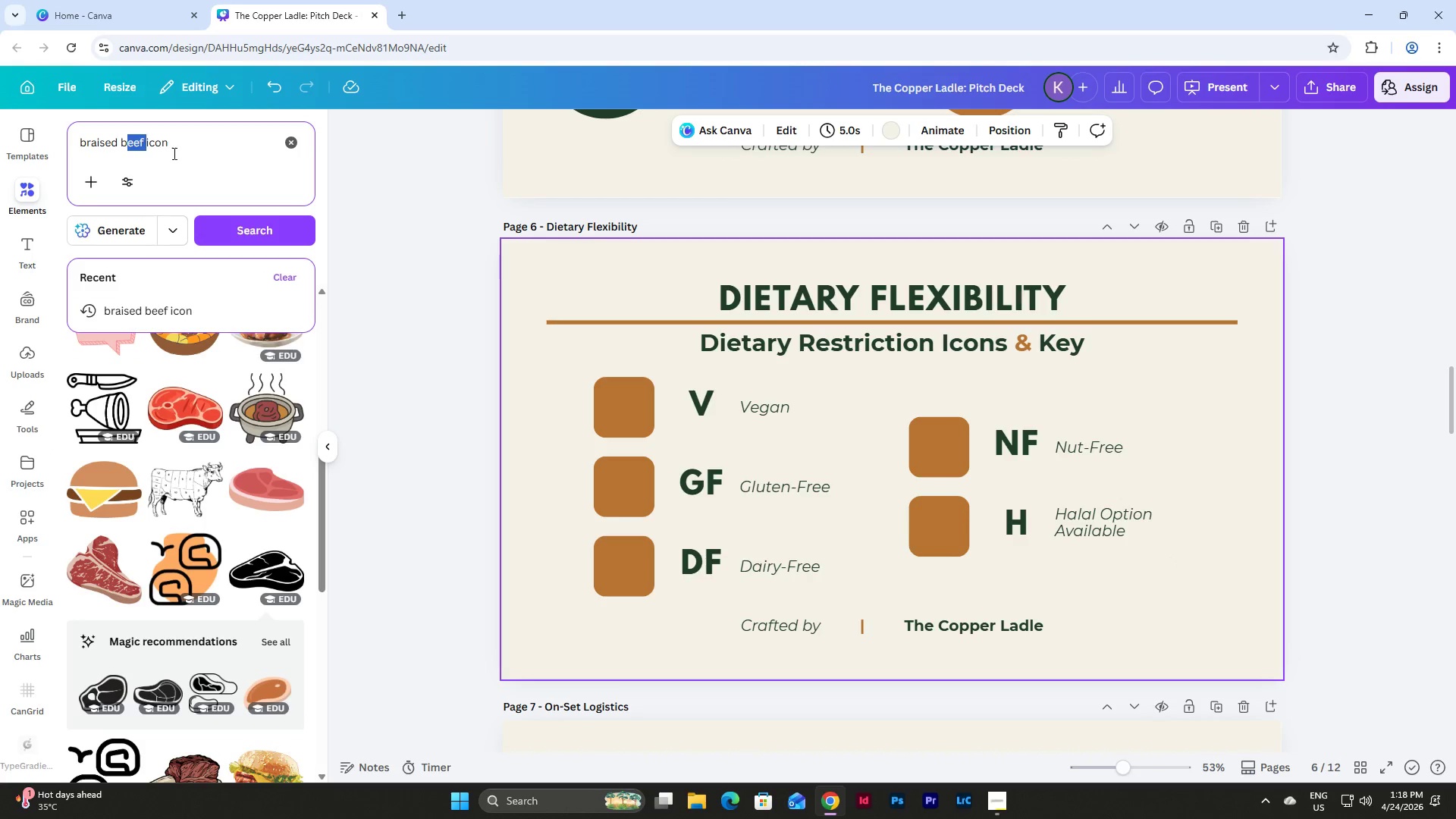 
left_click([173, 153])
 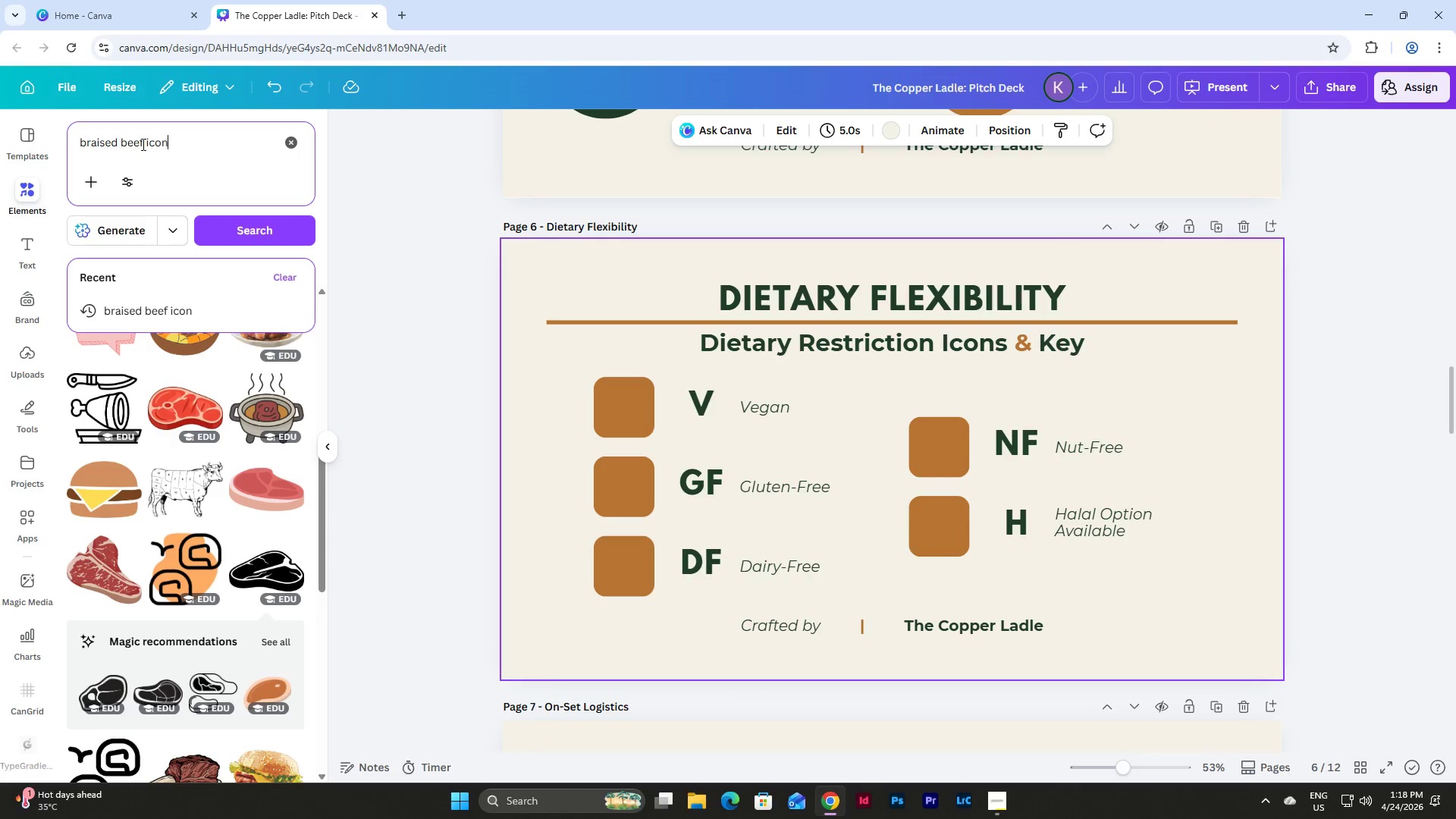 
left_click_drag(start_coordinate=[141, 144], to_coordinate=[133, 144])
 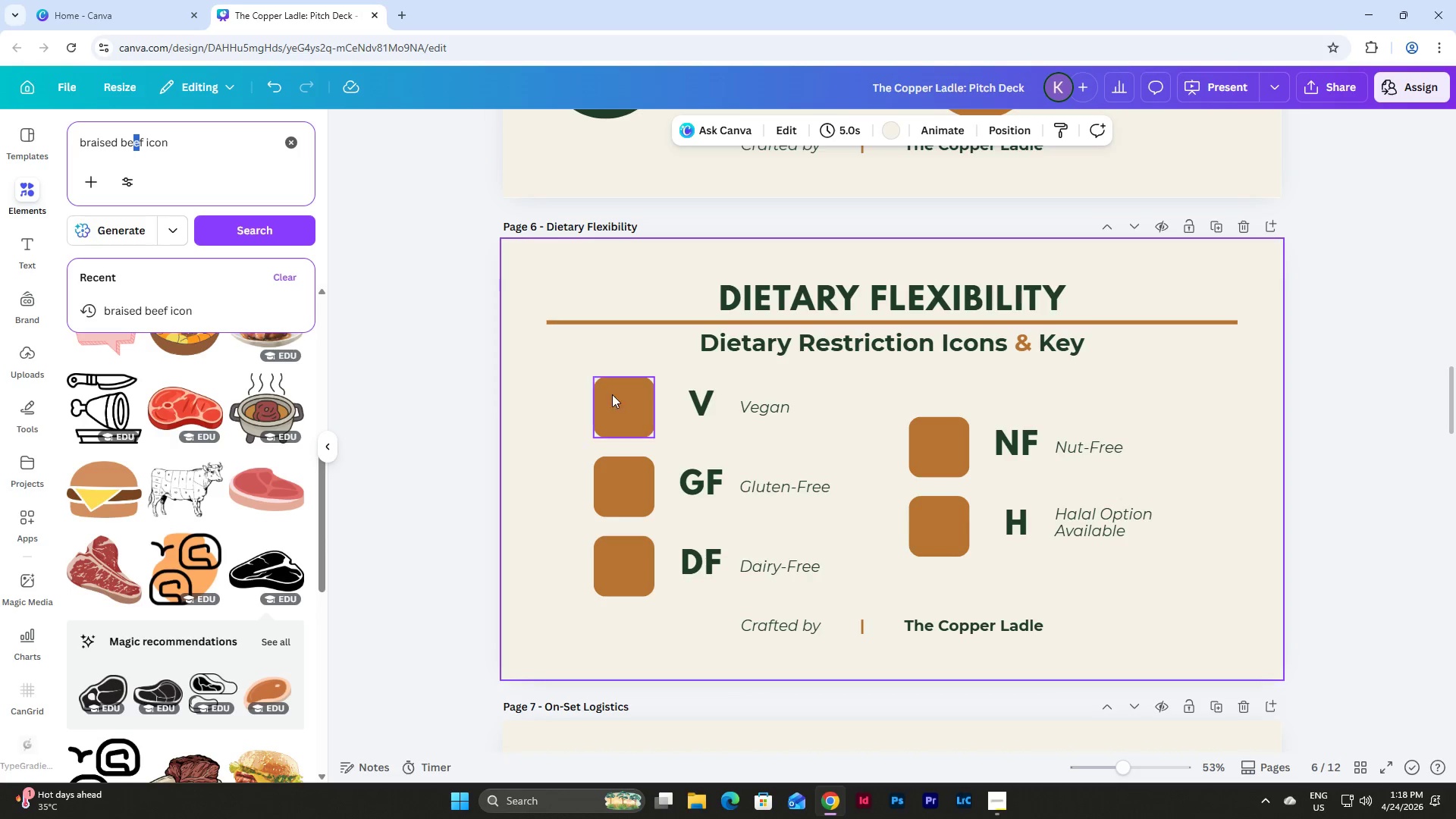 
left_click([616, 403])
 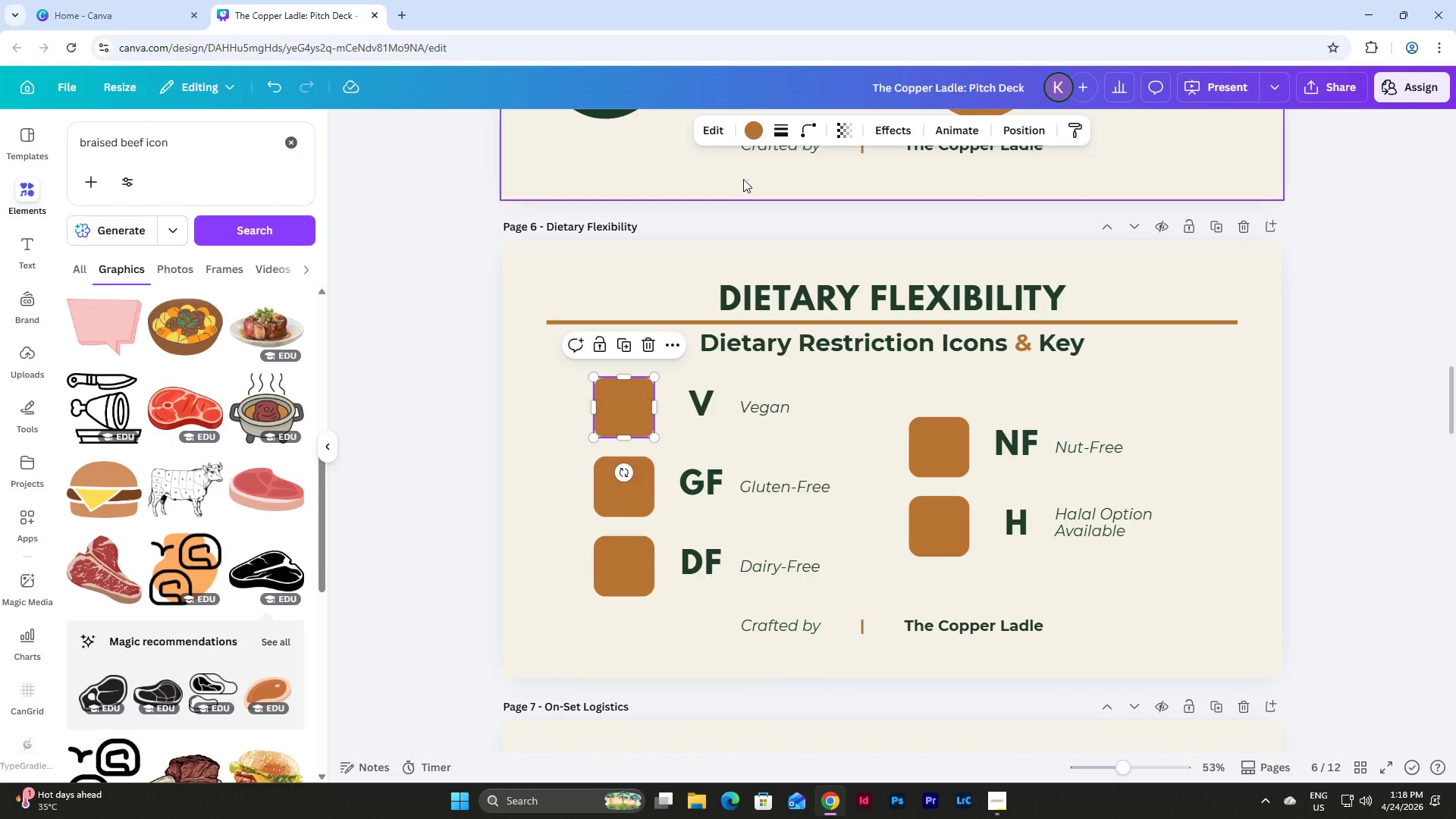 
left_click([747, 132])
 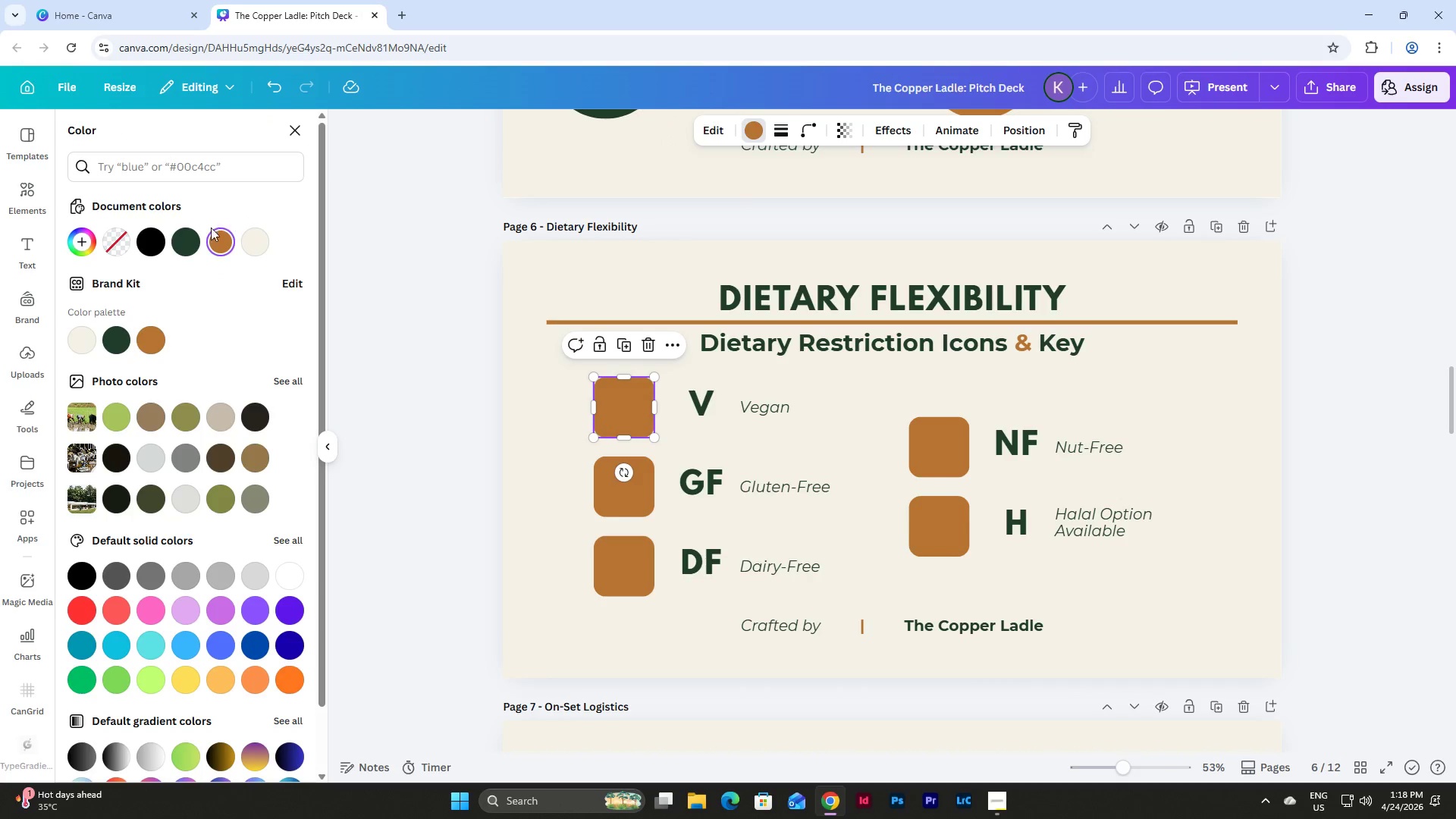 
left_click([184, 244])
 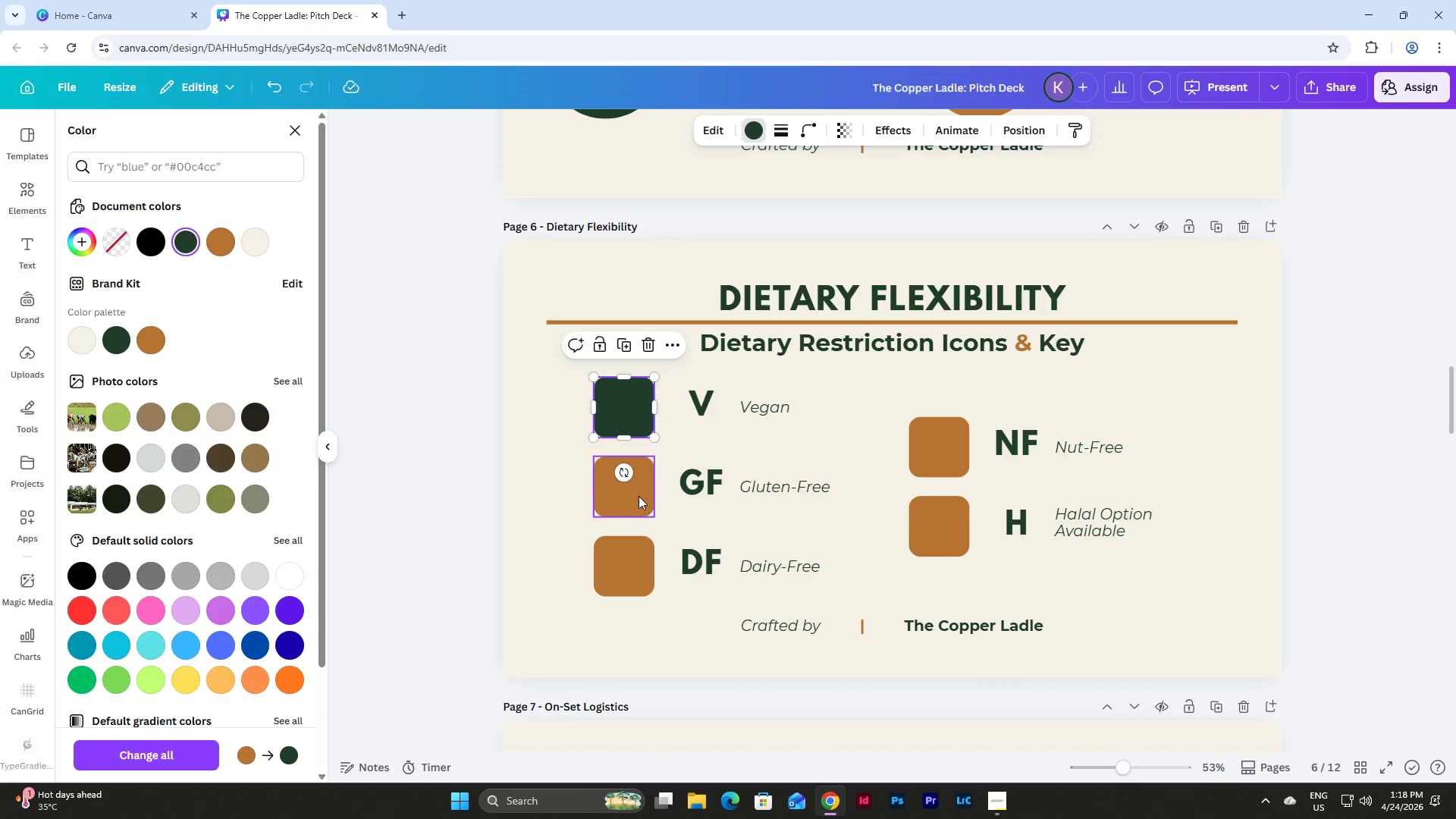 
left_click([639, 496])
 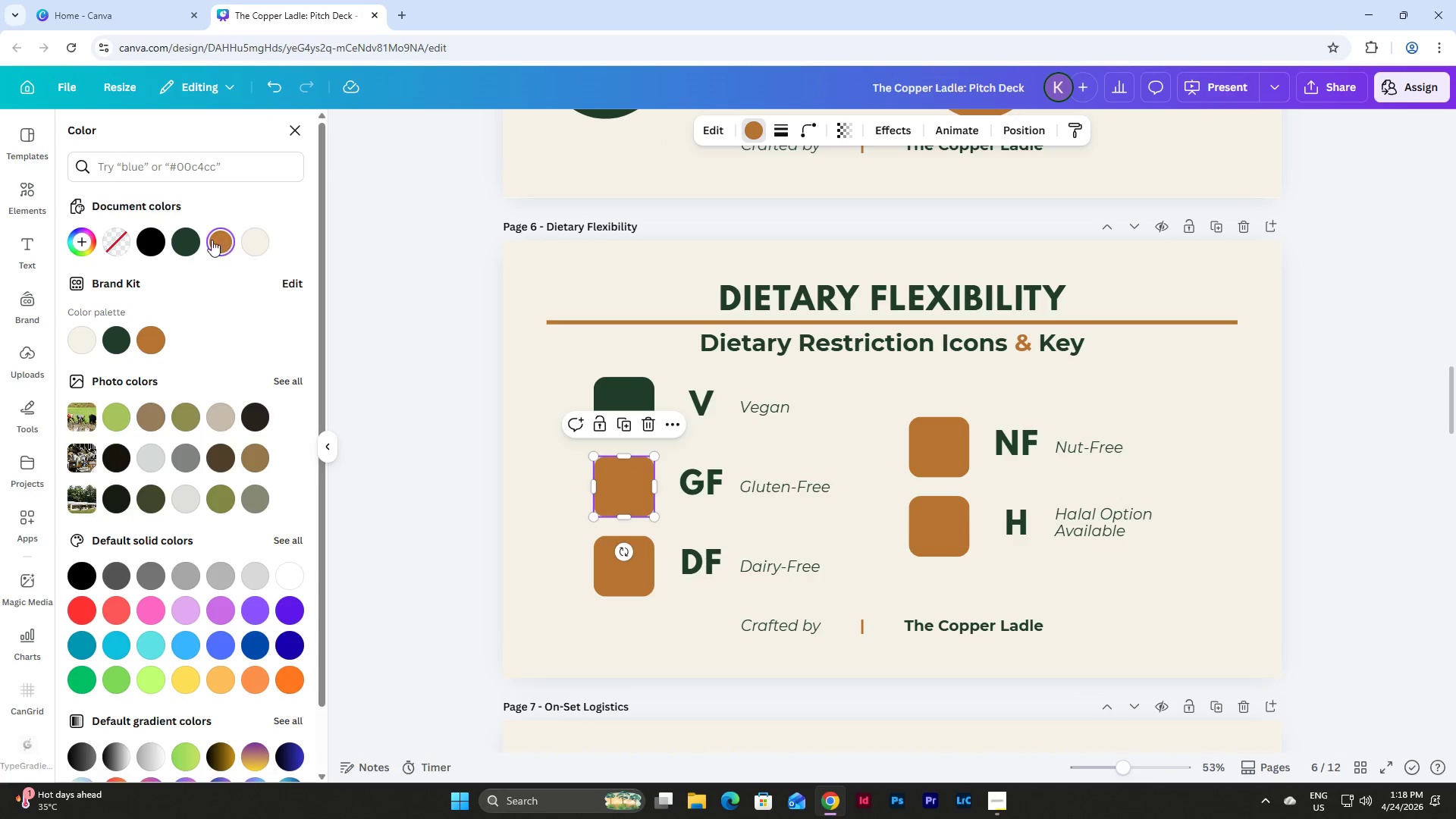 
left_click([189, 240])
 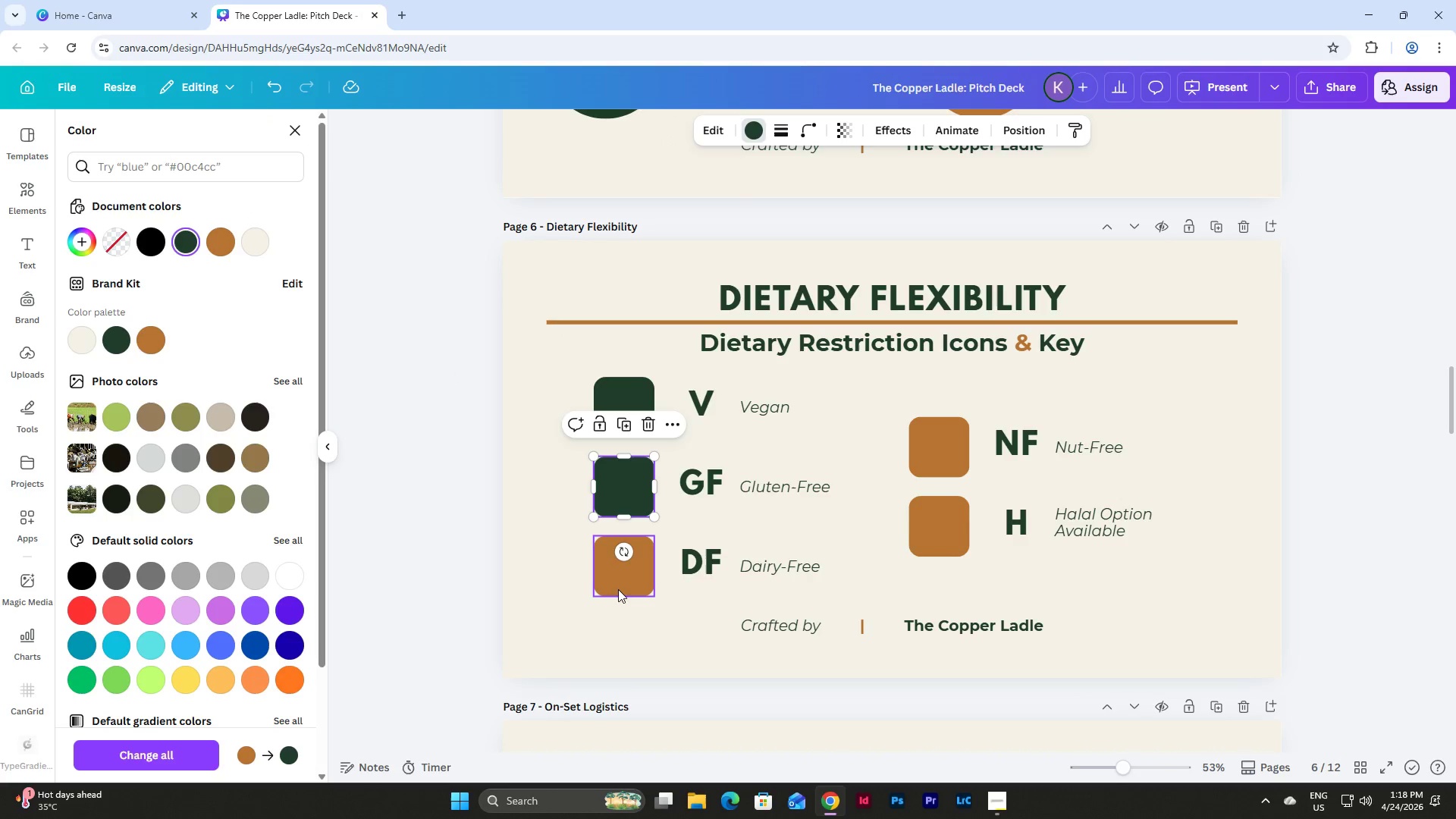 
left_click([621, 576])
 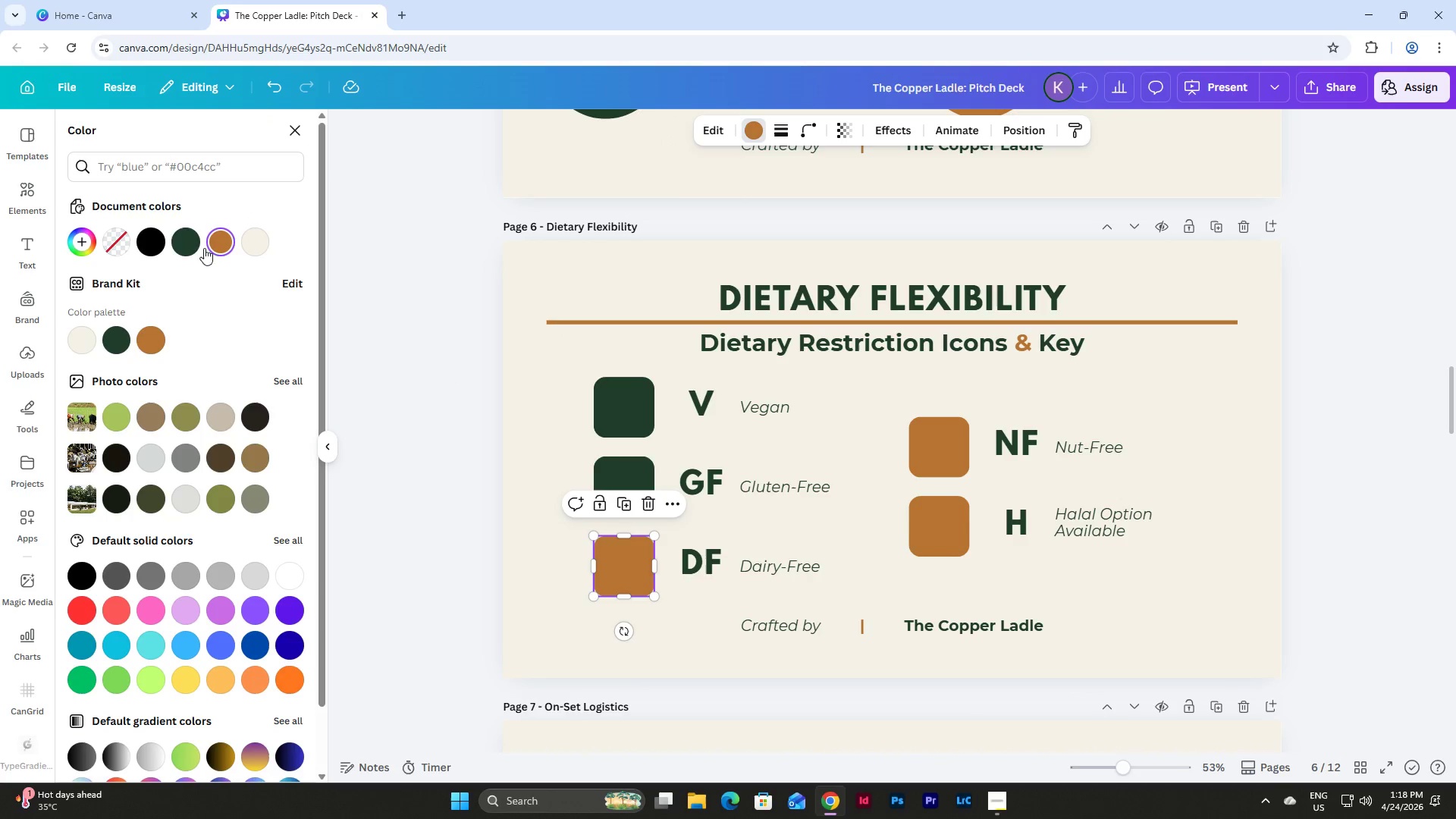 
left_click([191, 243])
 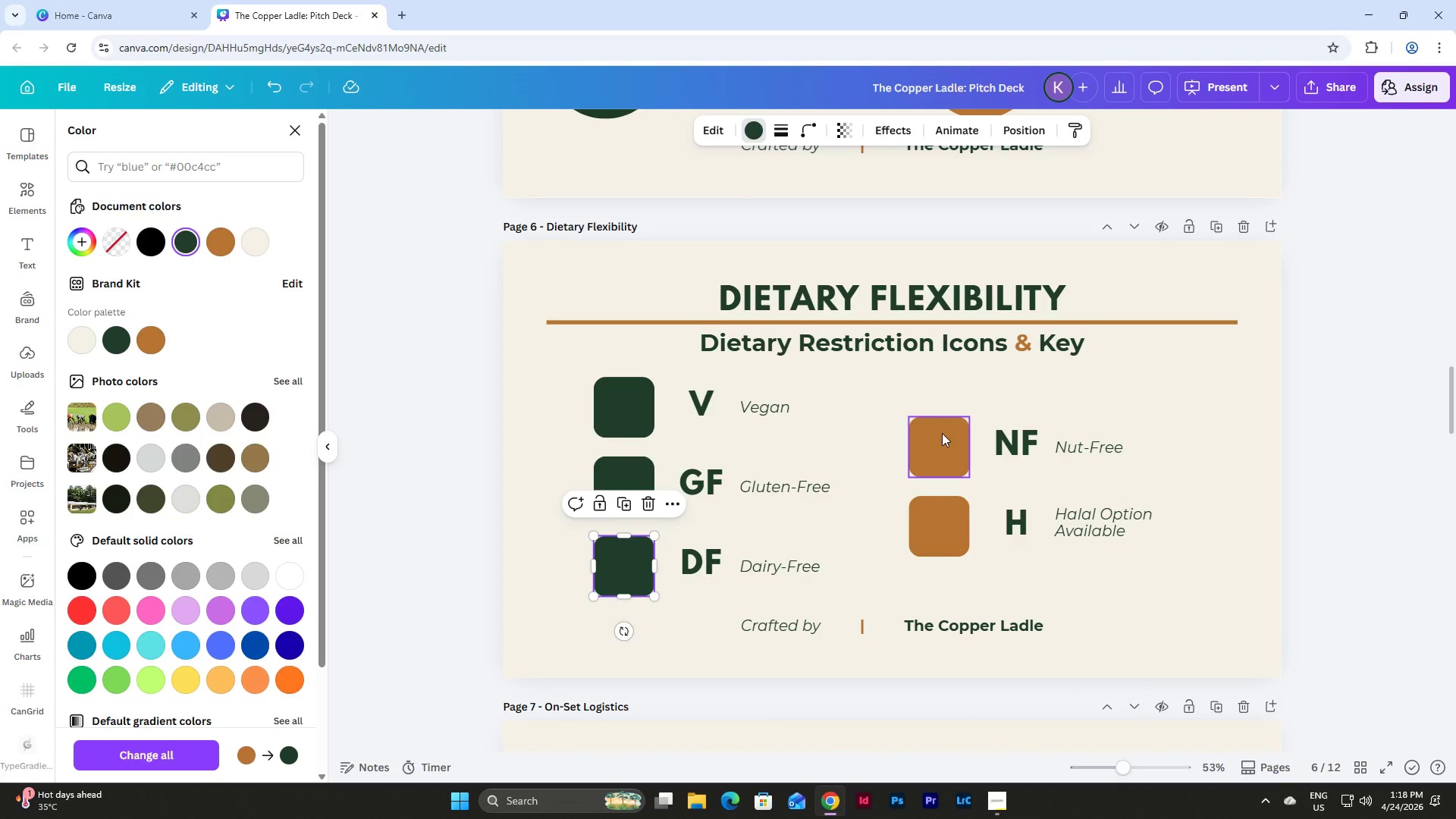 
left_click([943, 435])
 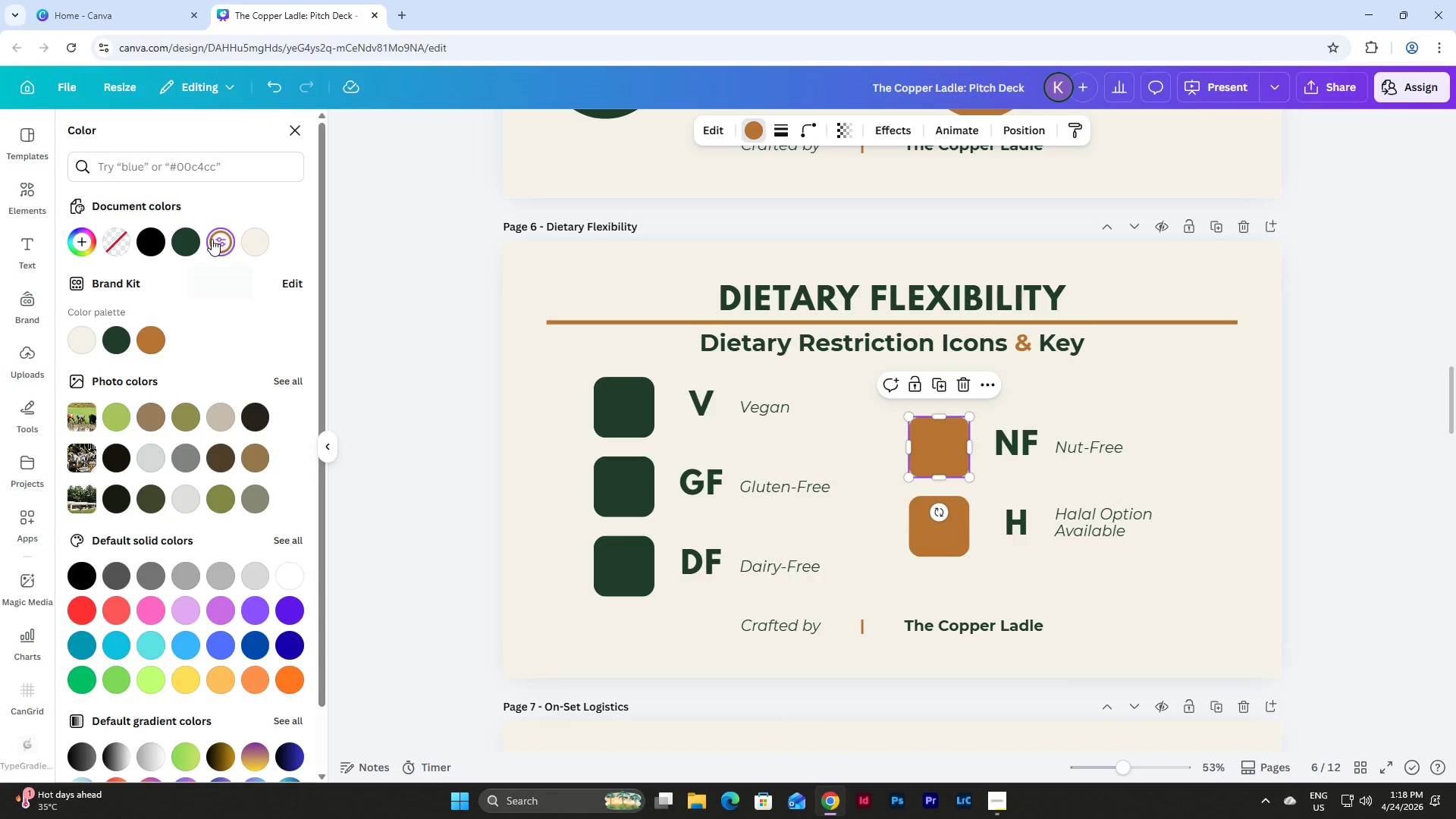 
left_click([187, 238])
 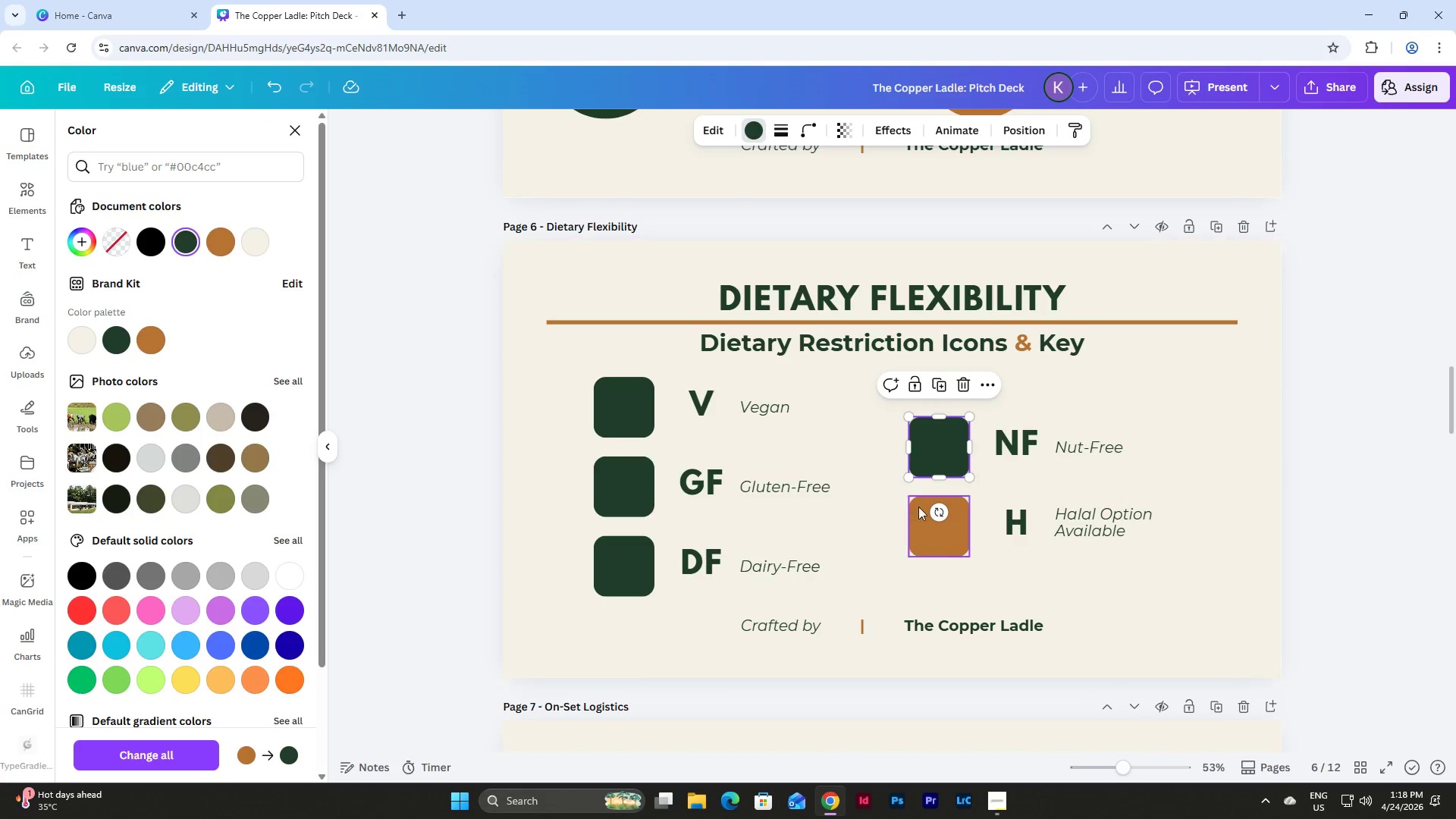 
left_click([942, 538])
 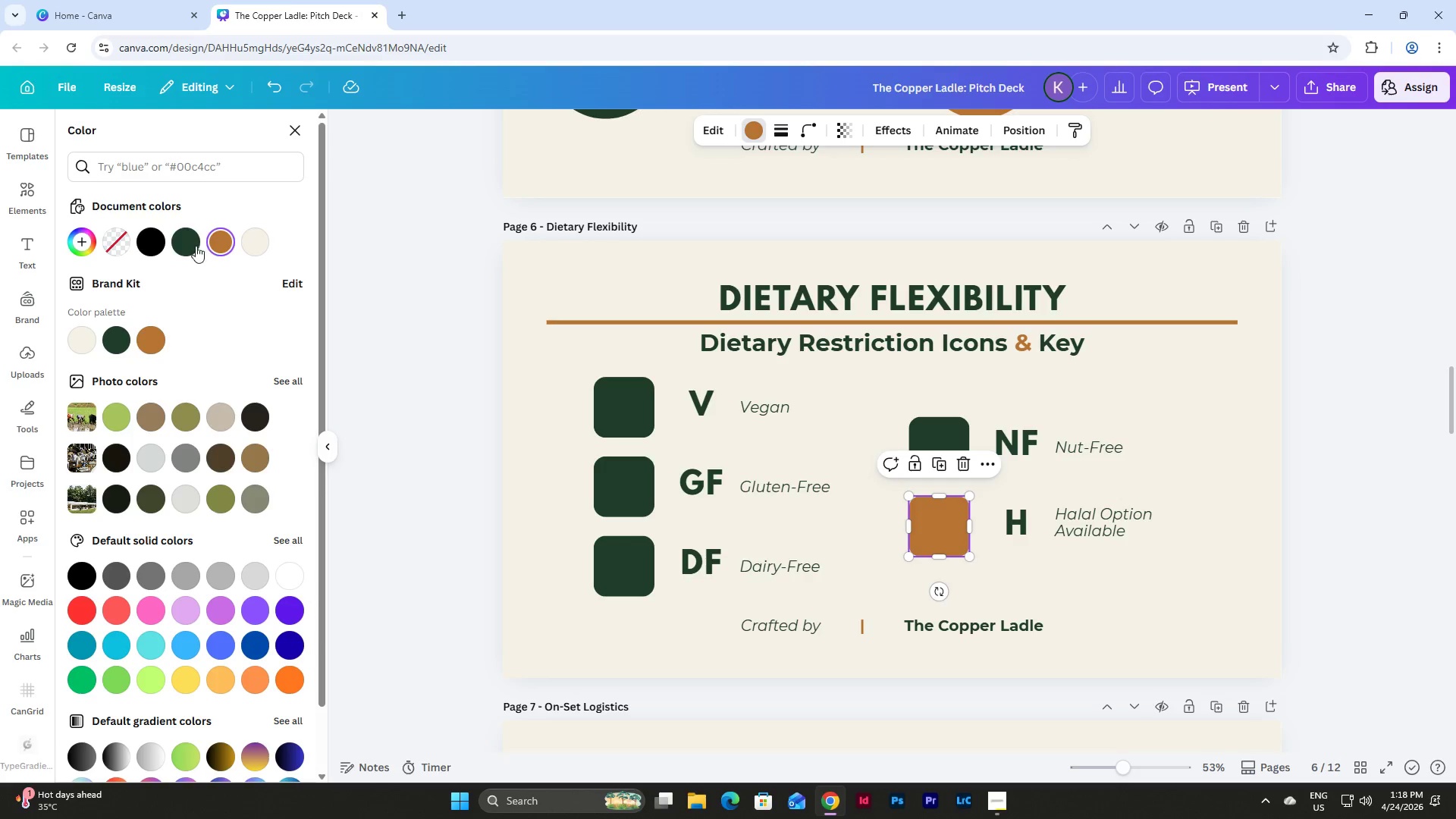 
left_click([177, 240])
 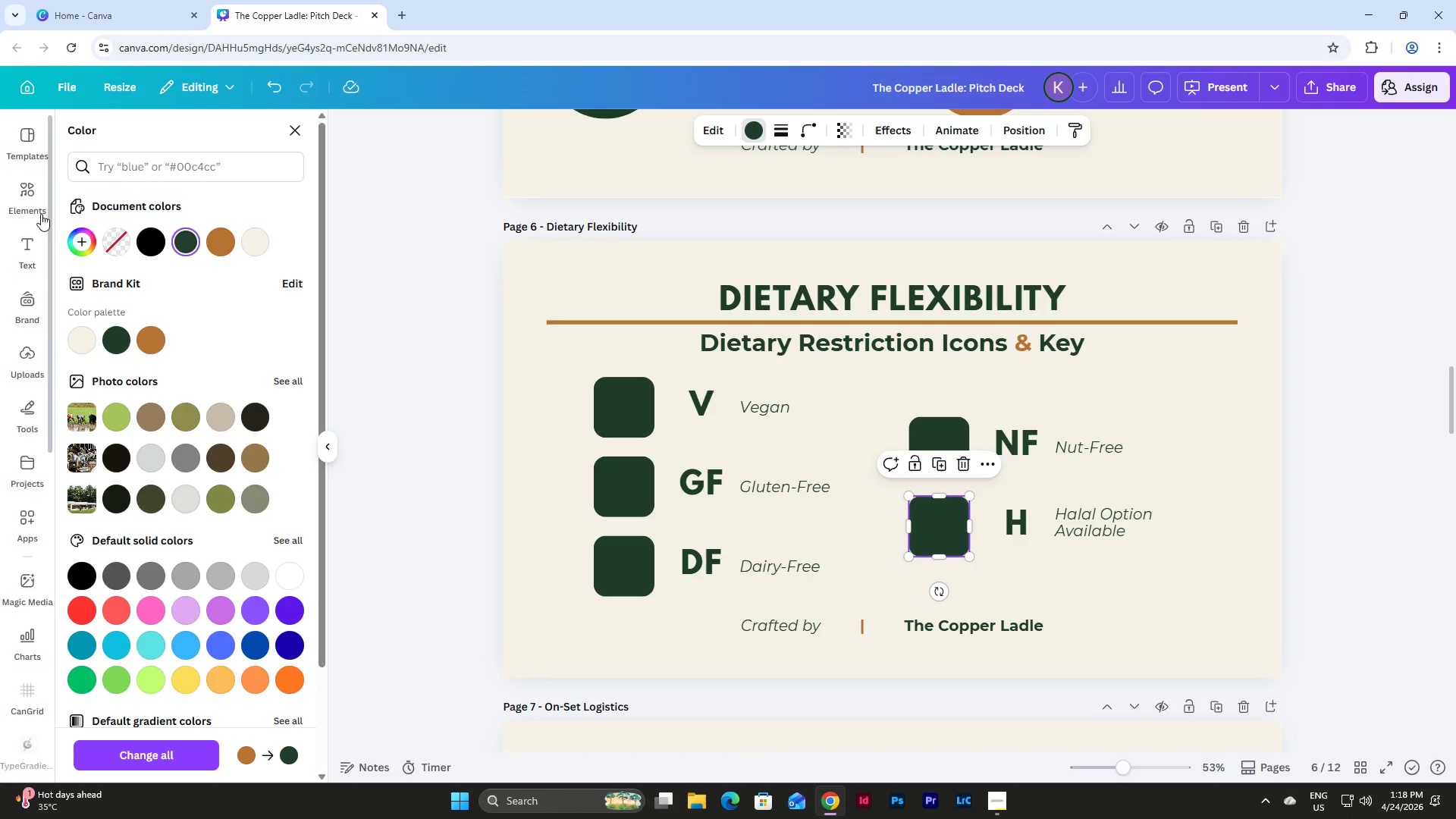 
left_click([27, 192])
 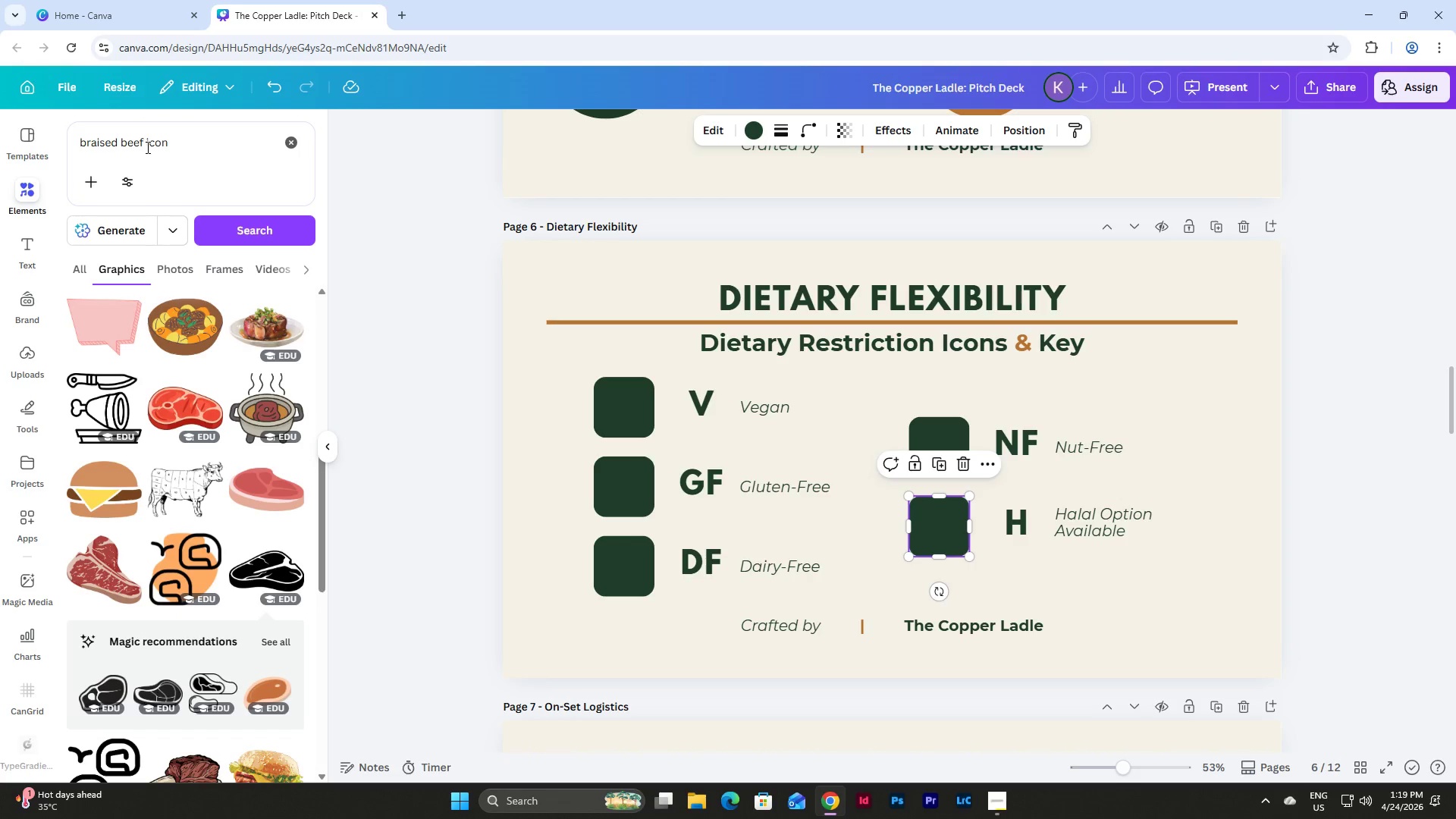 
left_click_drag(start_coordinate=[143, 144], to_coordinate=[43, 131])
 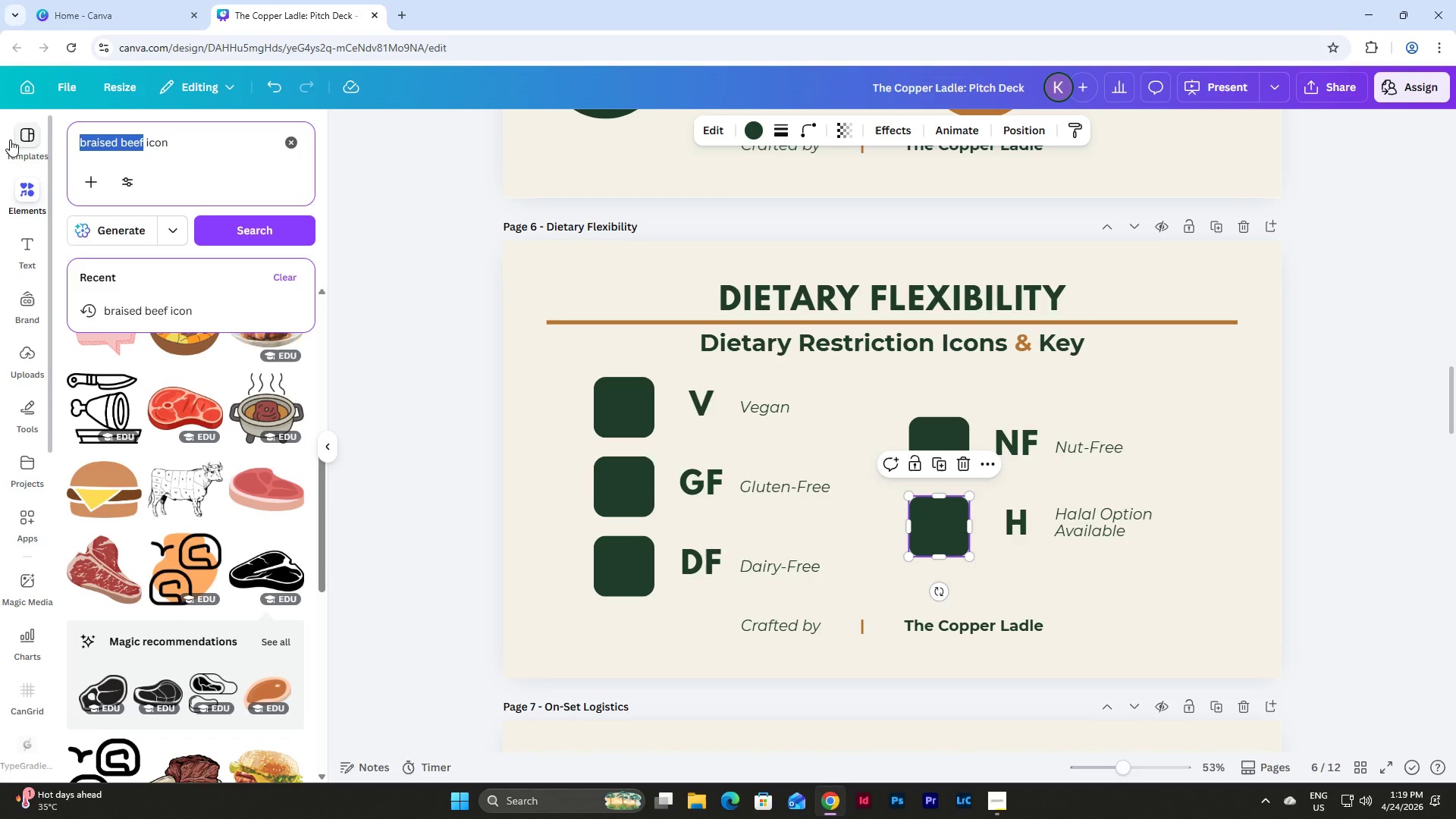 
type(vegan)
 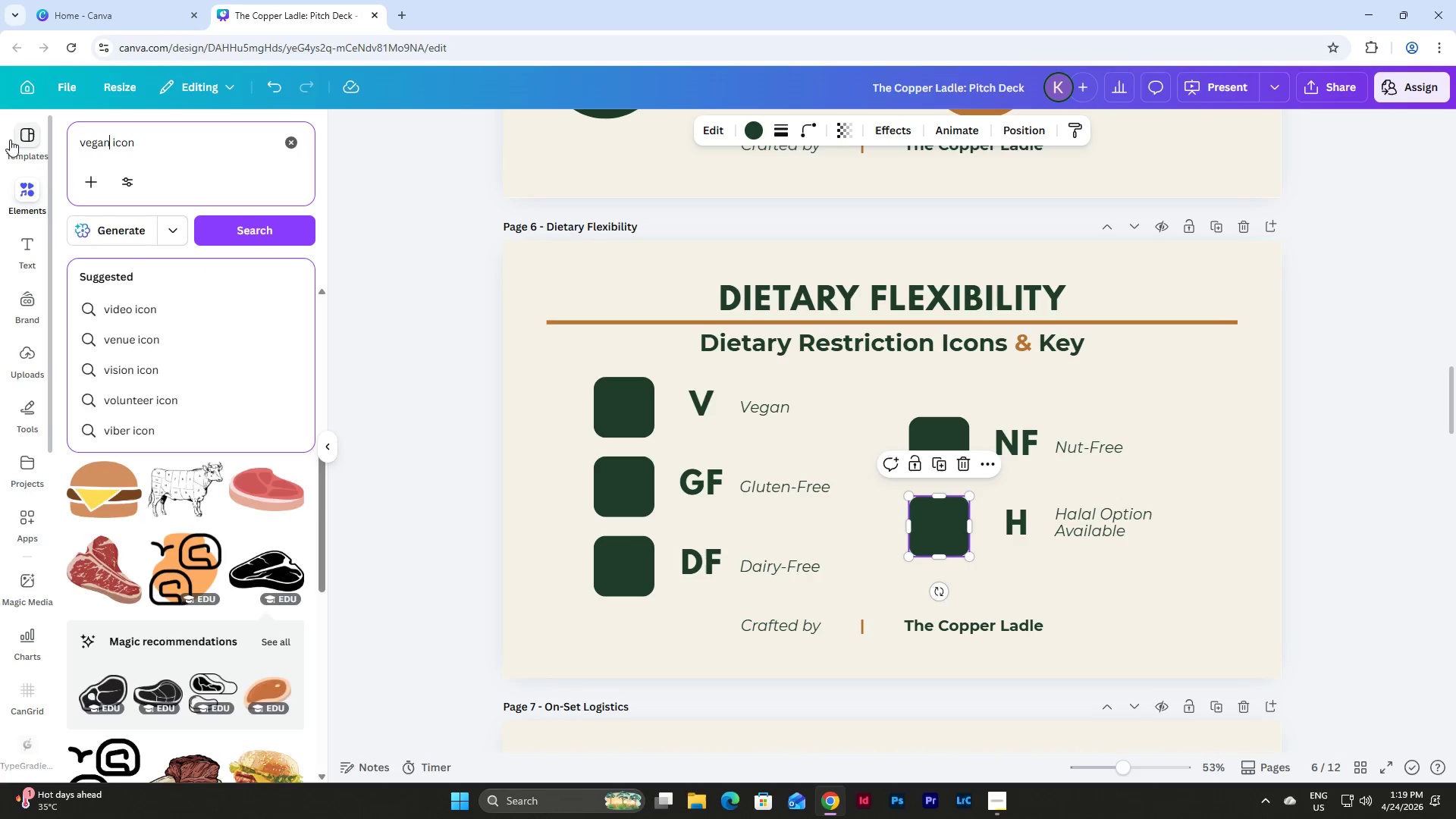 
key(Enter)
 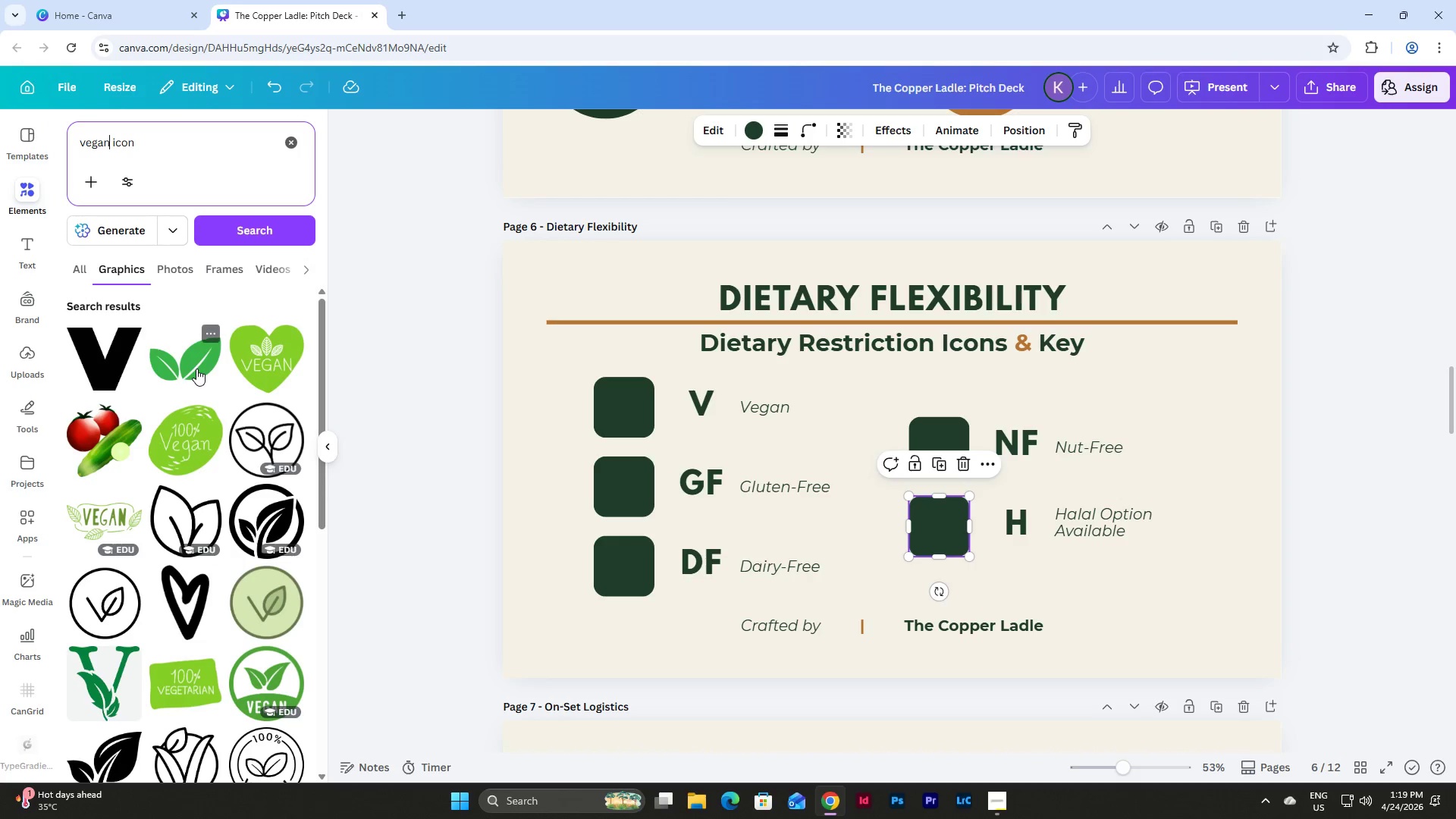 
scroll: coordinate [196, 369], scroll_direction: down, amount: 7.0
 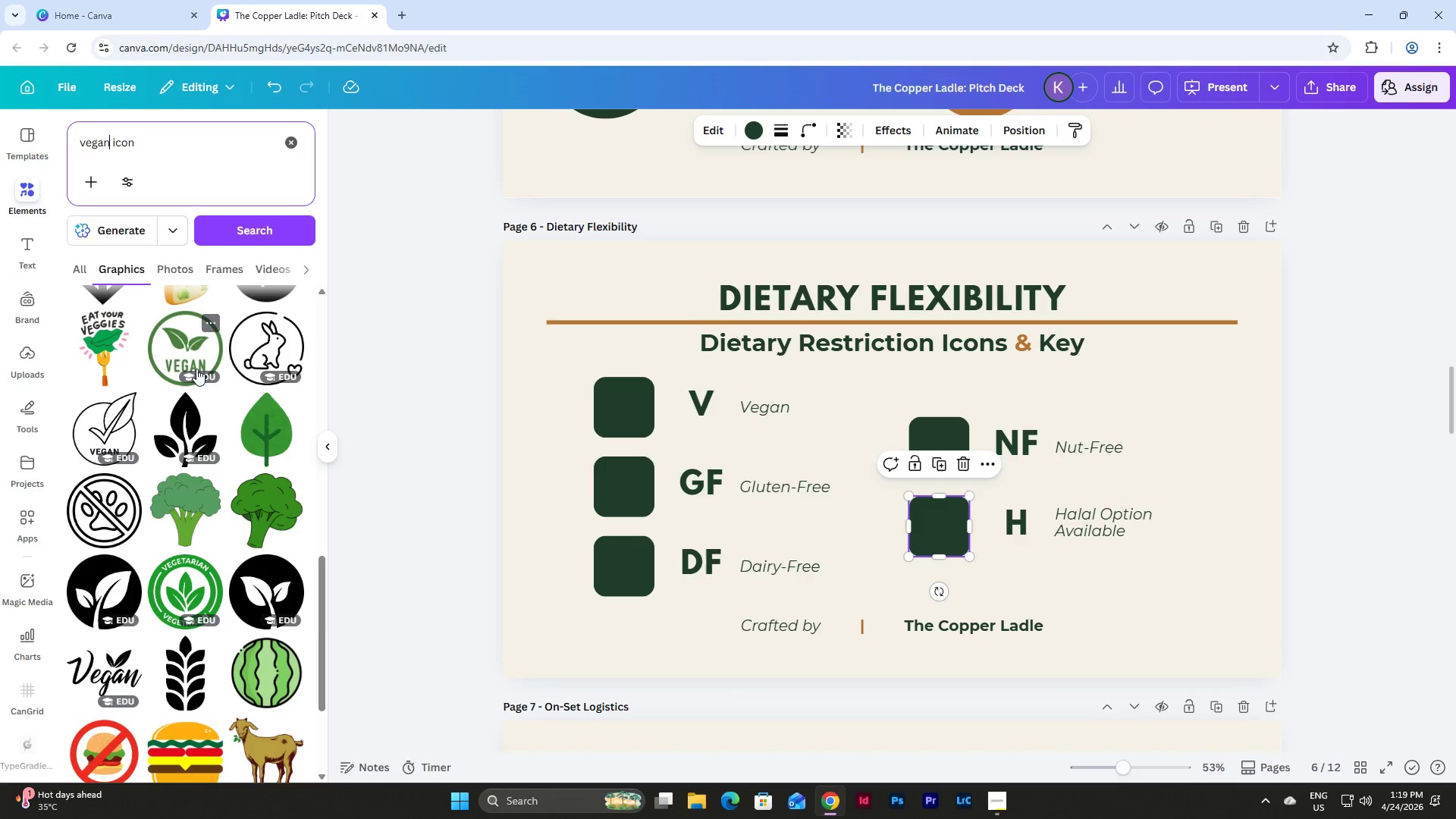 
scroll: coordinate [196, 369], scroll_direction: up, amount: 16.0
 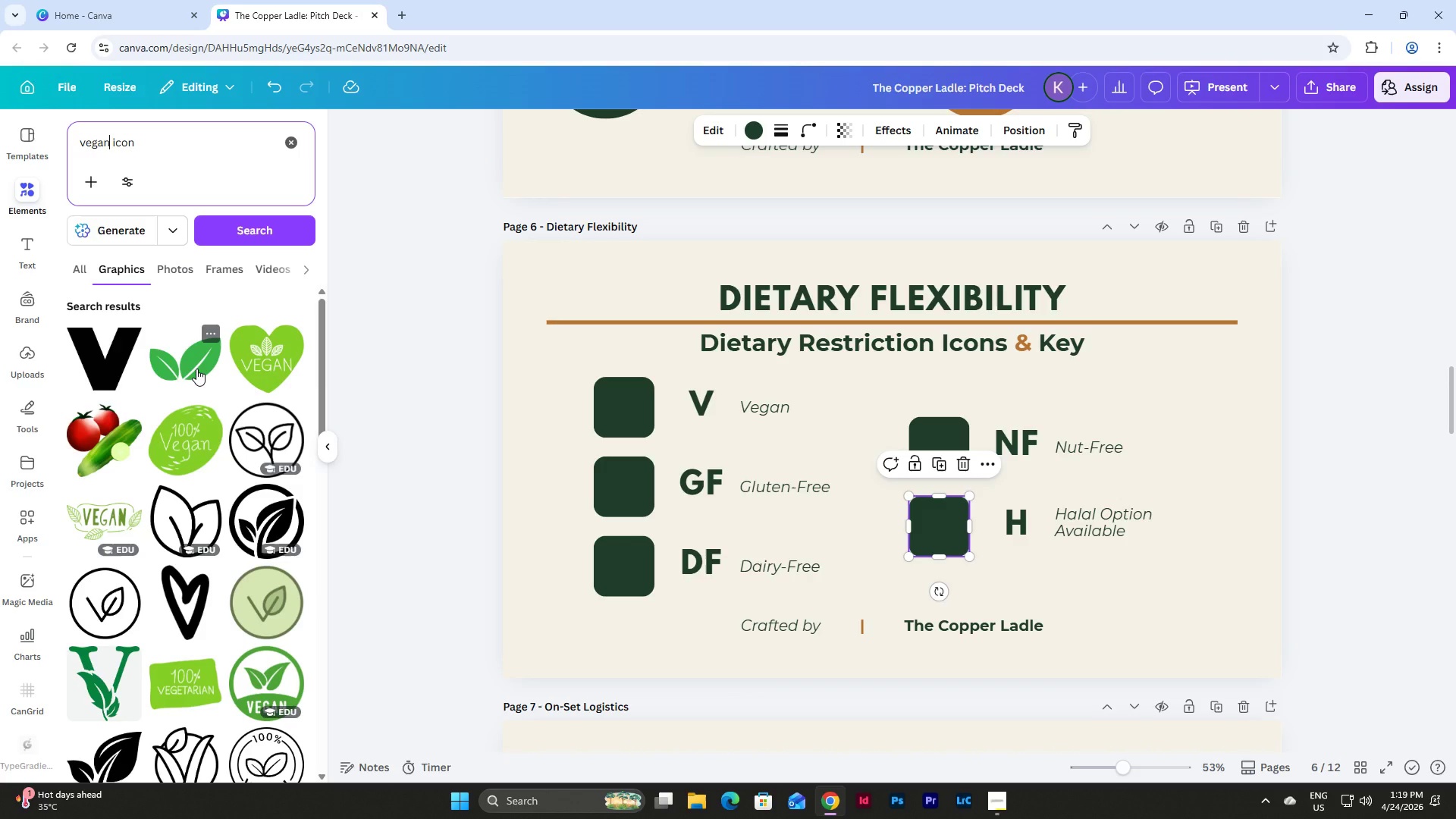 
scroll: coordinate [196, 369], scroll_direction: down, amount: 5.0
 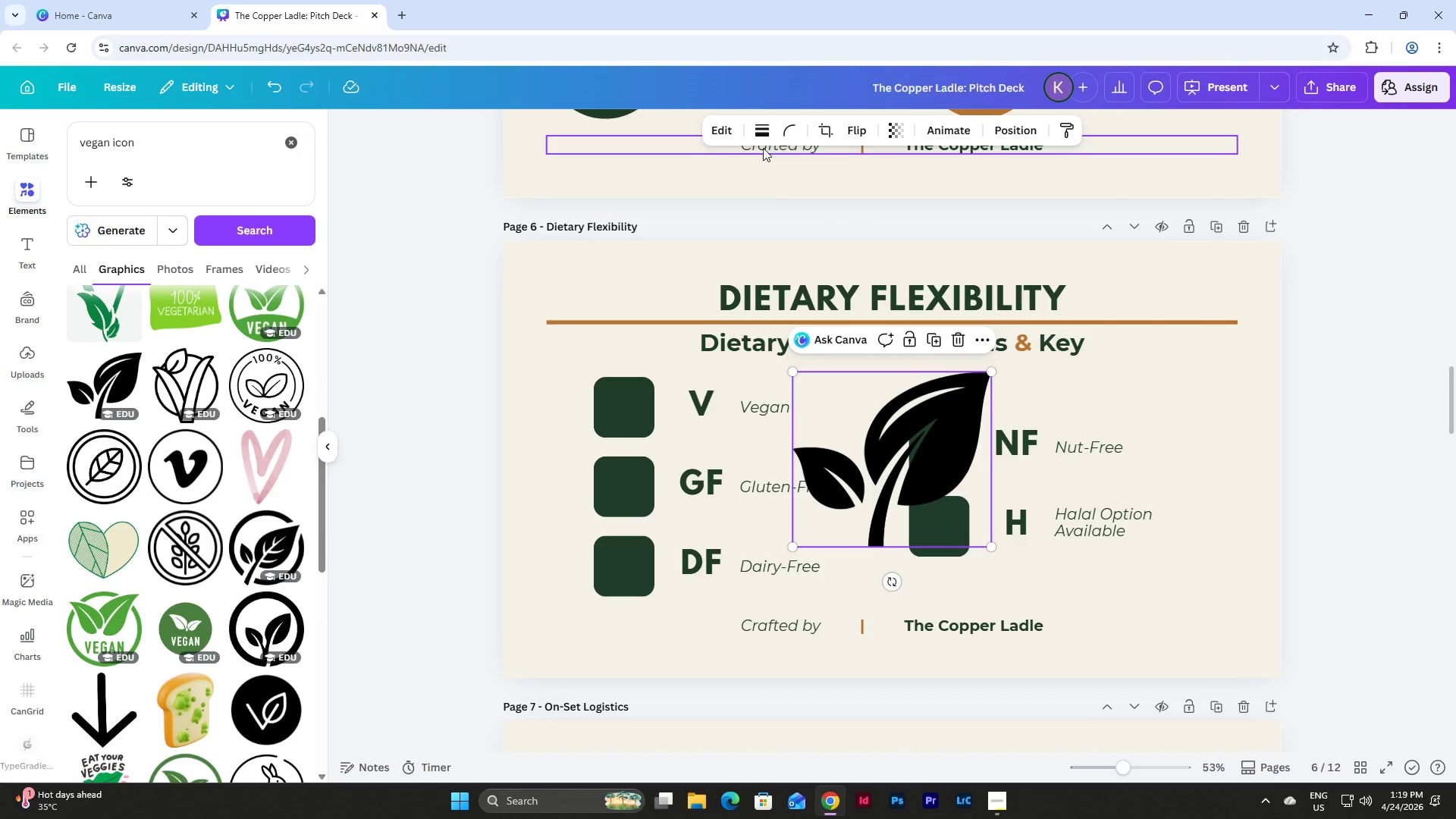 
wait(5.61)
 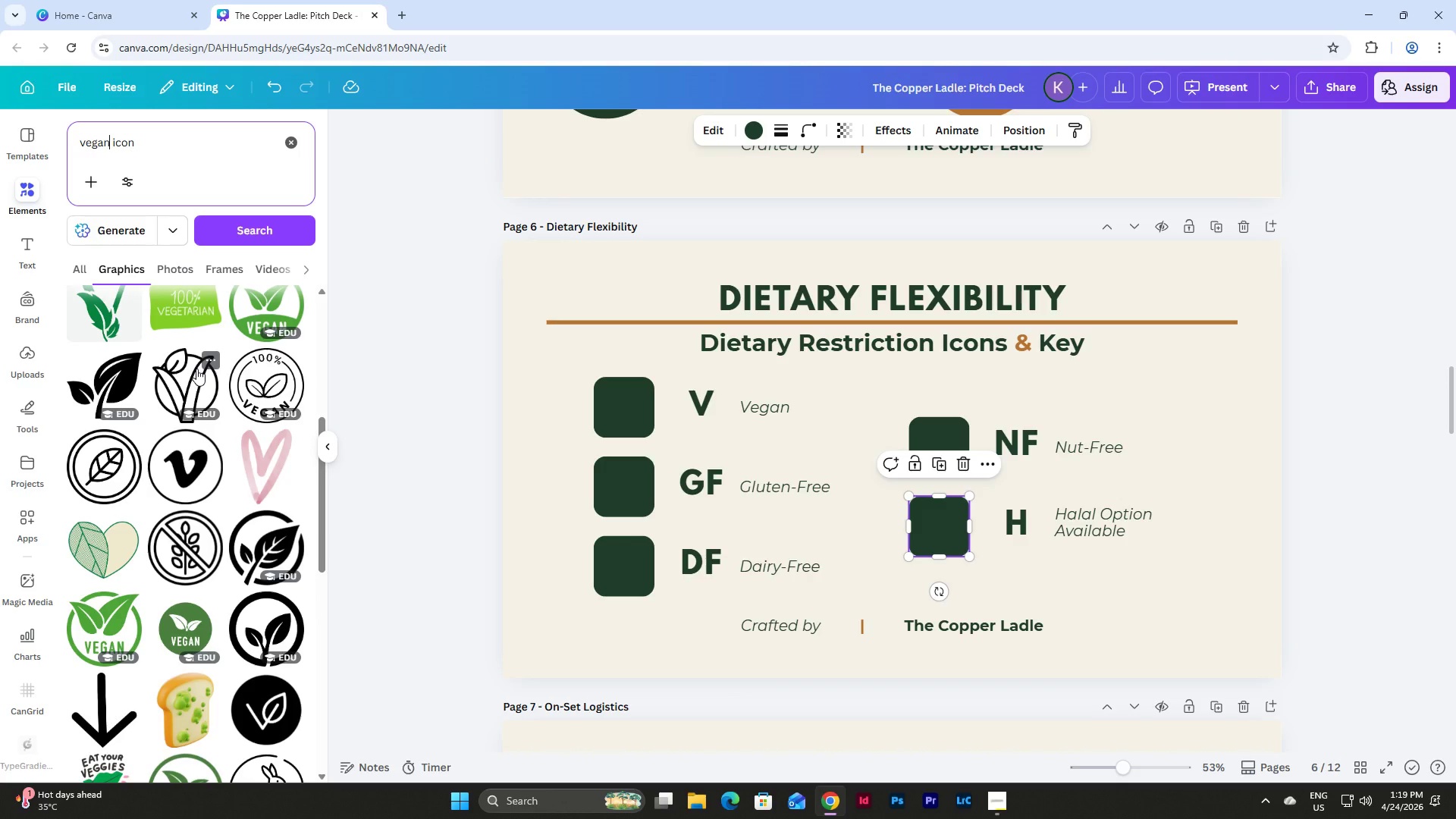 
left_click([730, 130])
 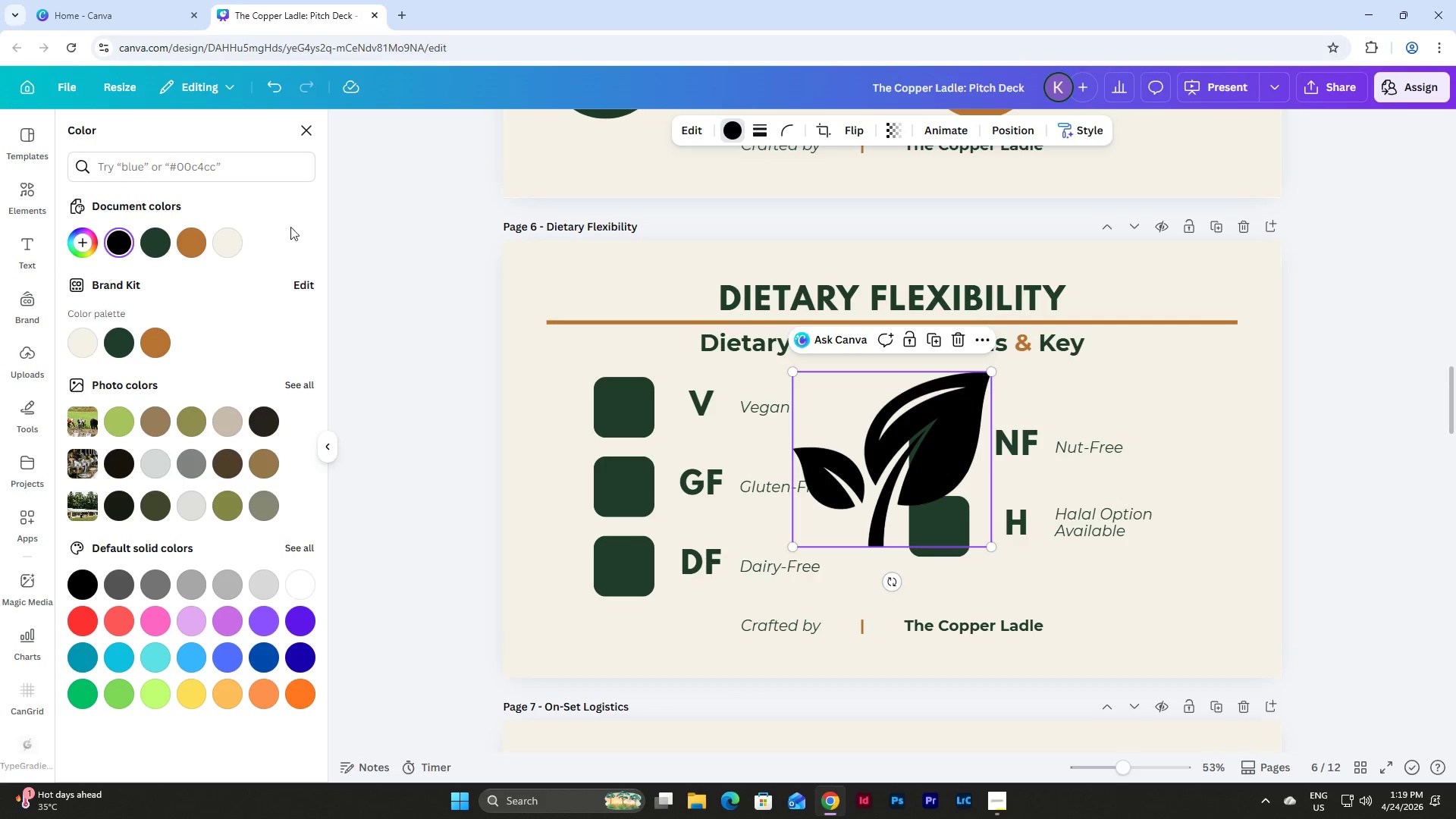 
left_click([233, 243])
 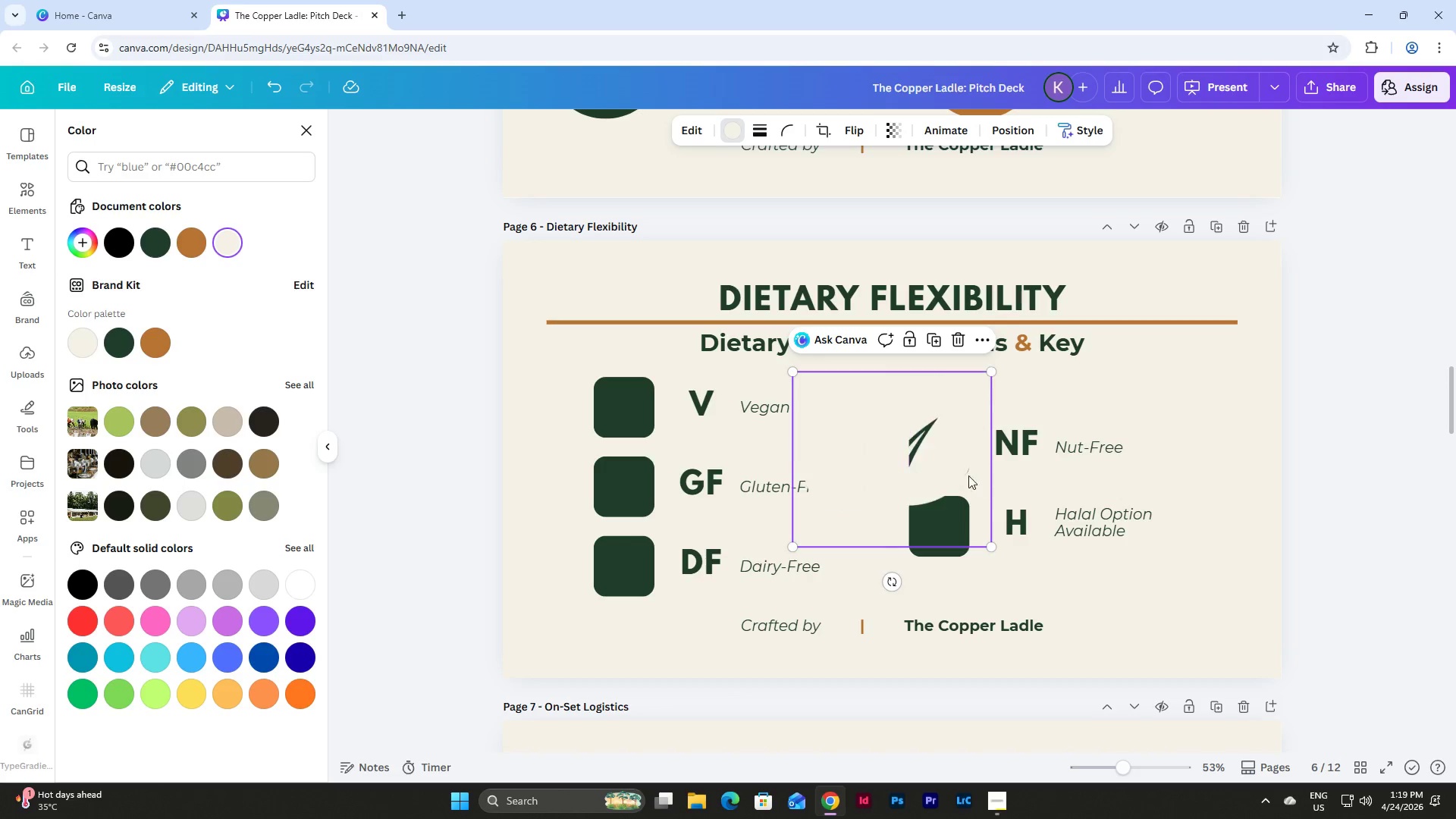 
left_click_drag(start_coordinate=[858, 447], to_coordinate=[607, 397])
 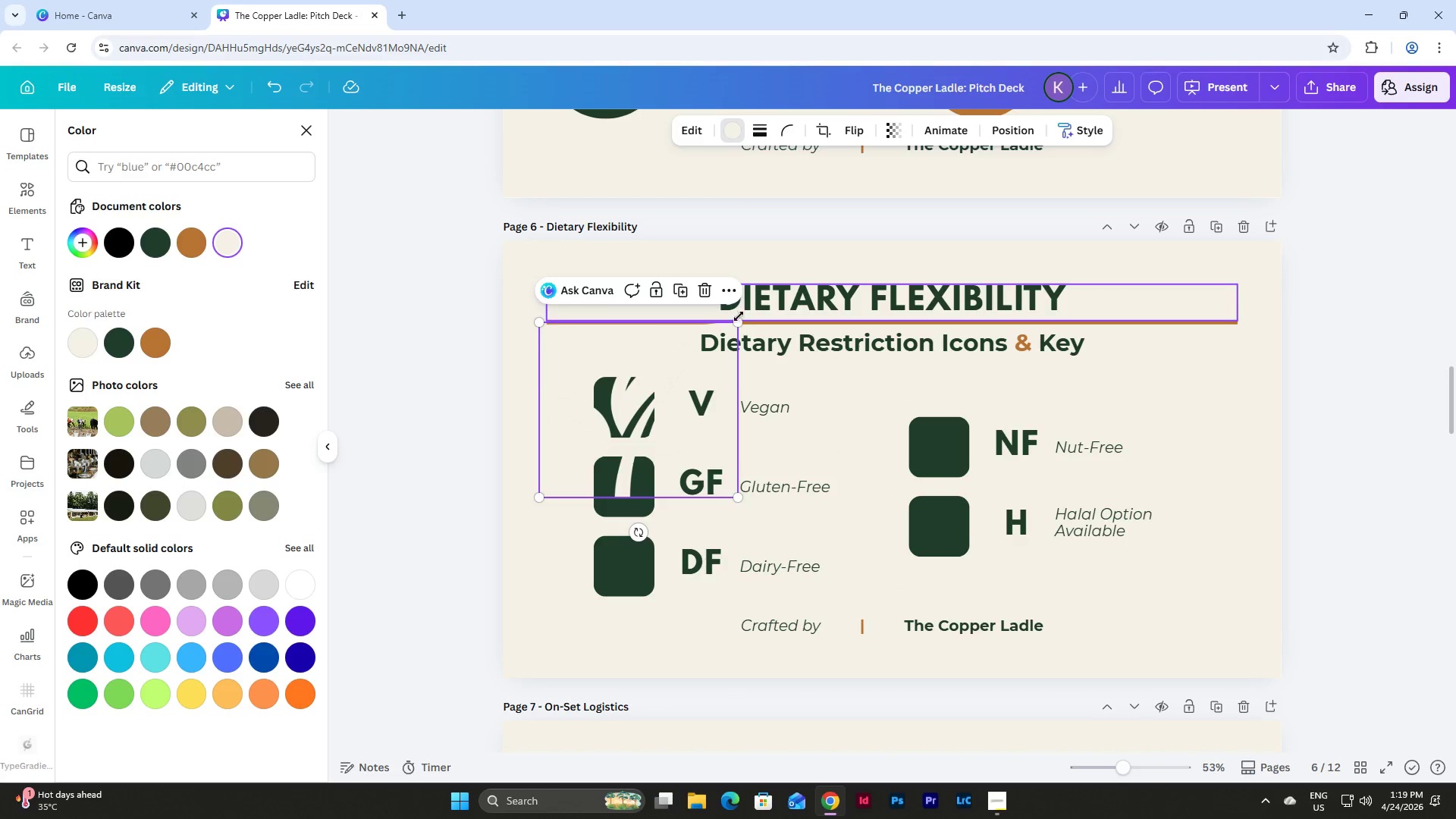 
left_click_drag(start_coordinate=[736, 321], to_coordinate=[661, 366])
 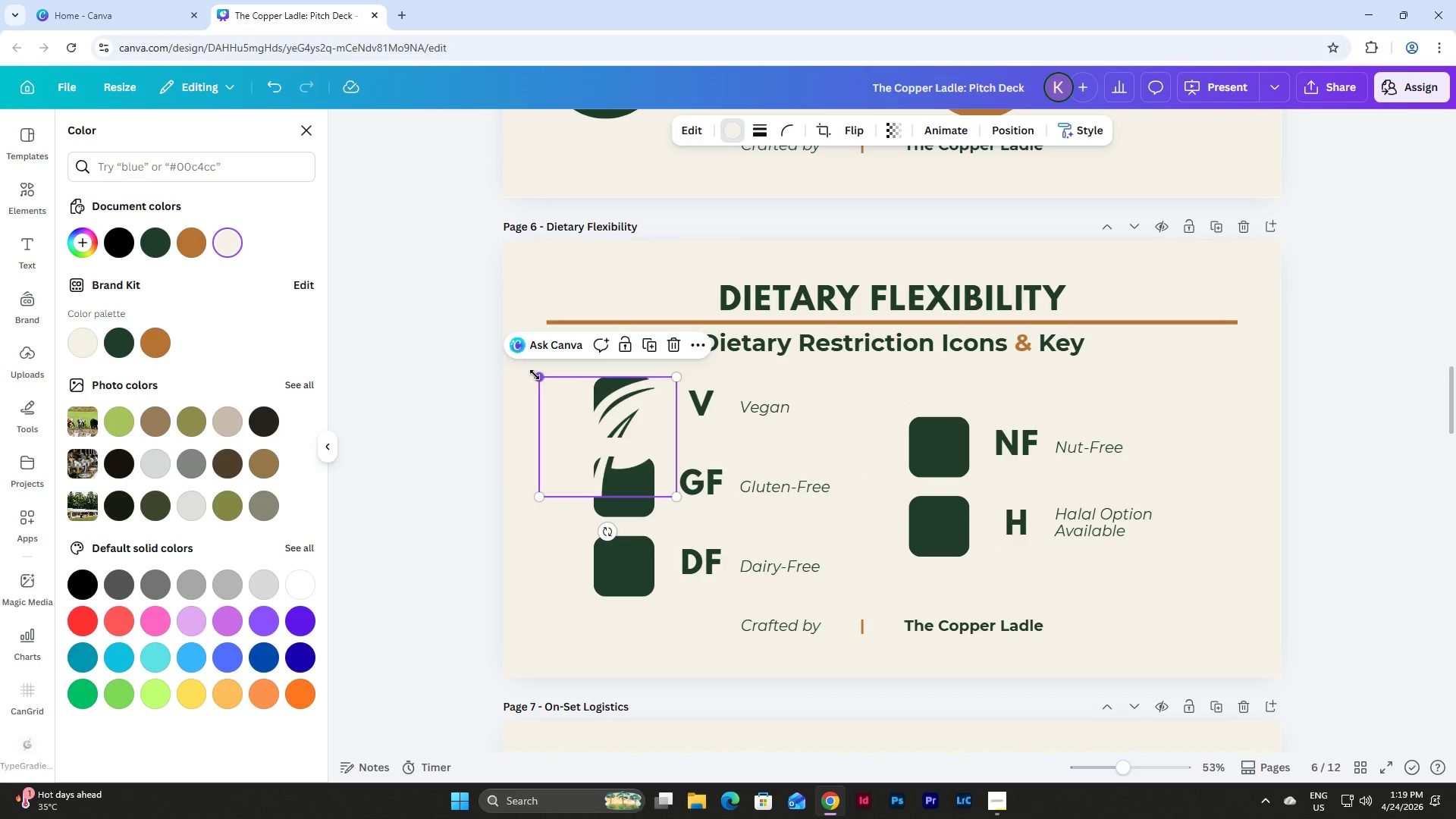 
left_click_drag(start_coordinate=[535, 375], to_coordinate=[609, 453])
 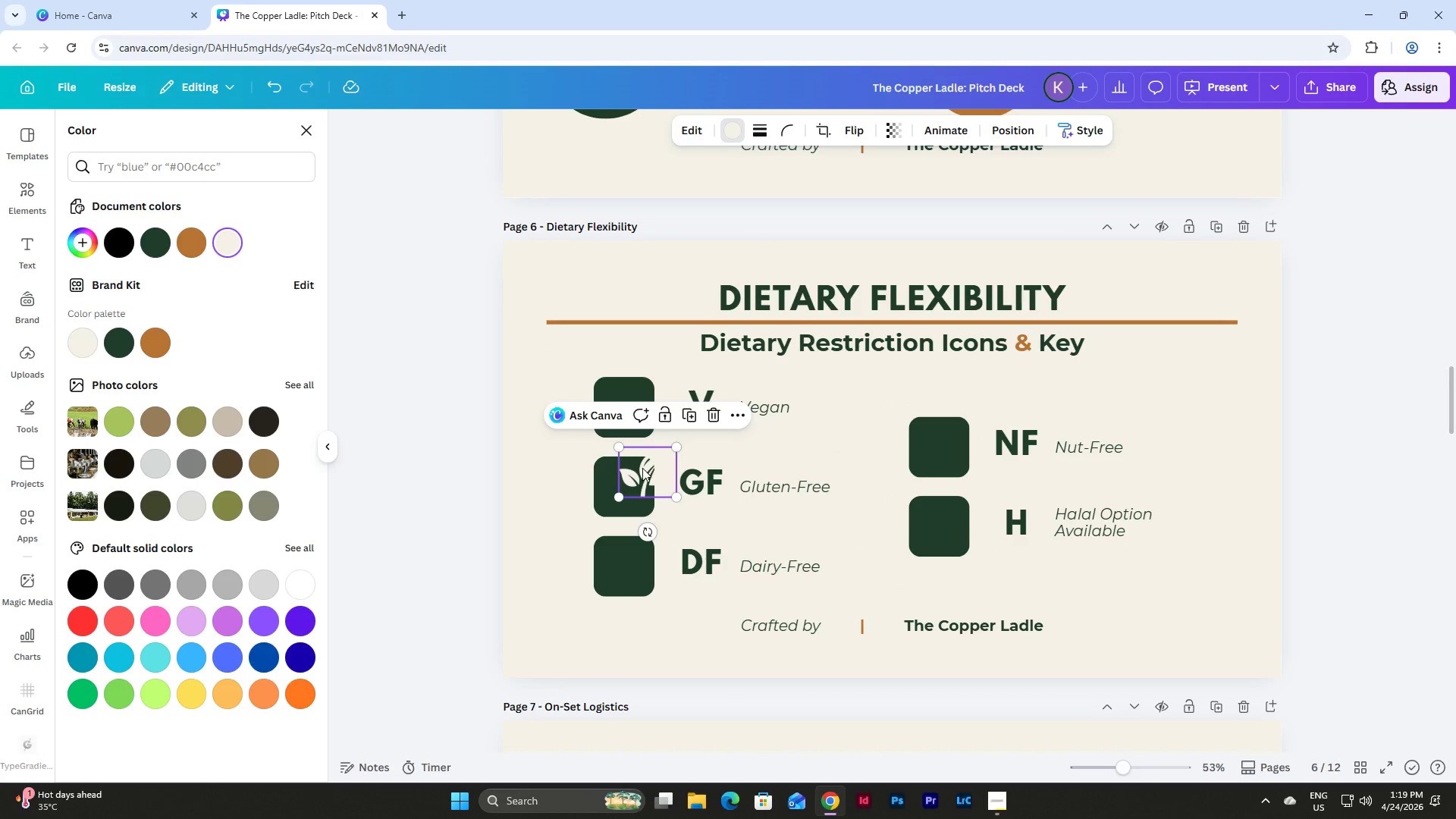 
left_click_drag(start_coordinate=[644, 471], to_coordinate=[620, 407])
 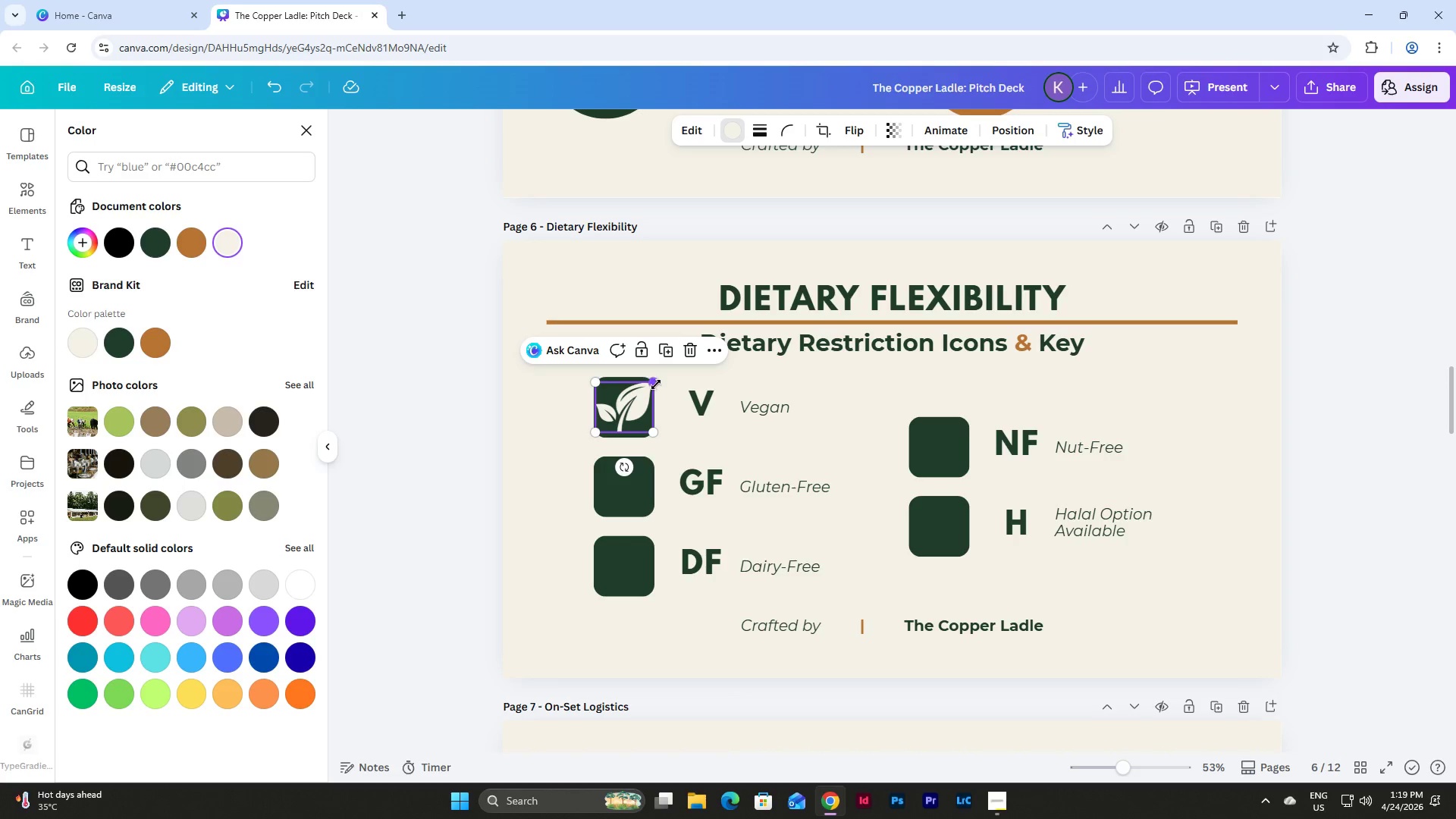 
left_click_drag(start_coordinate=[656, 384], to_coordinate=[642, 394])
 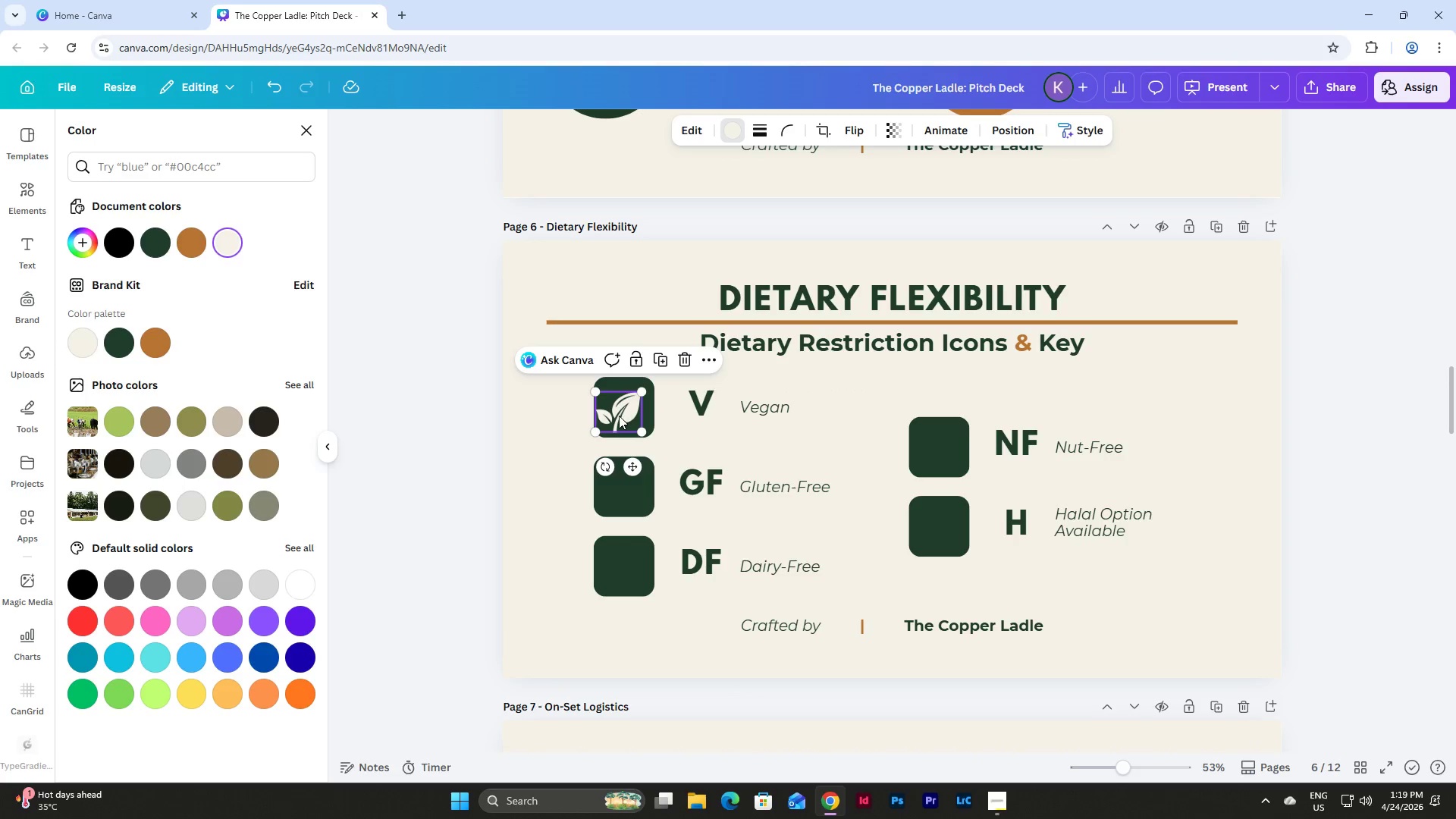 
left_click_drag(start_coordinate=[619, 416], to_coordinate=[627, 411])
 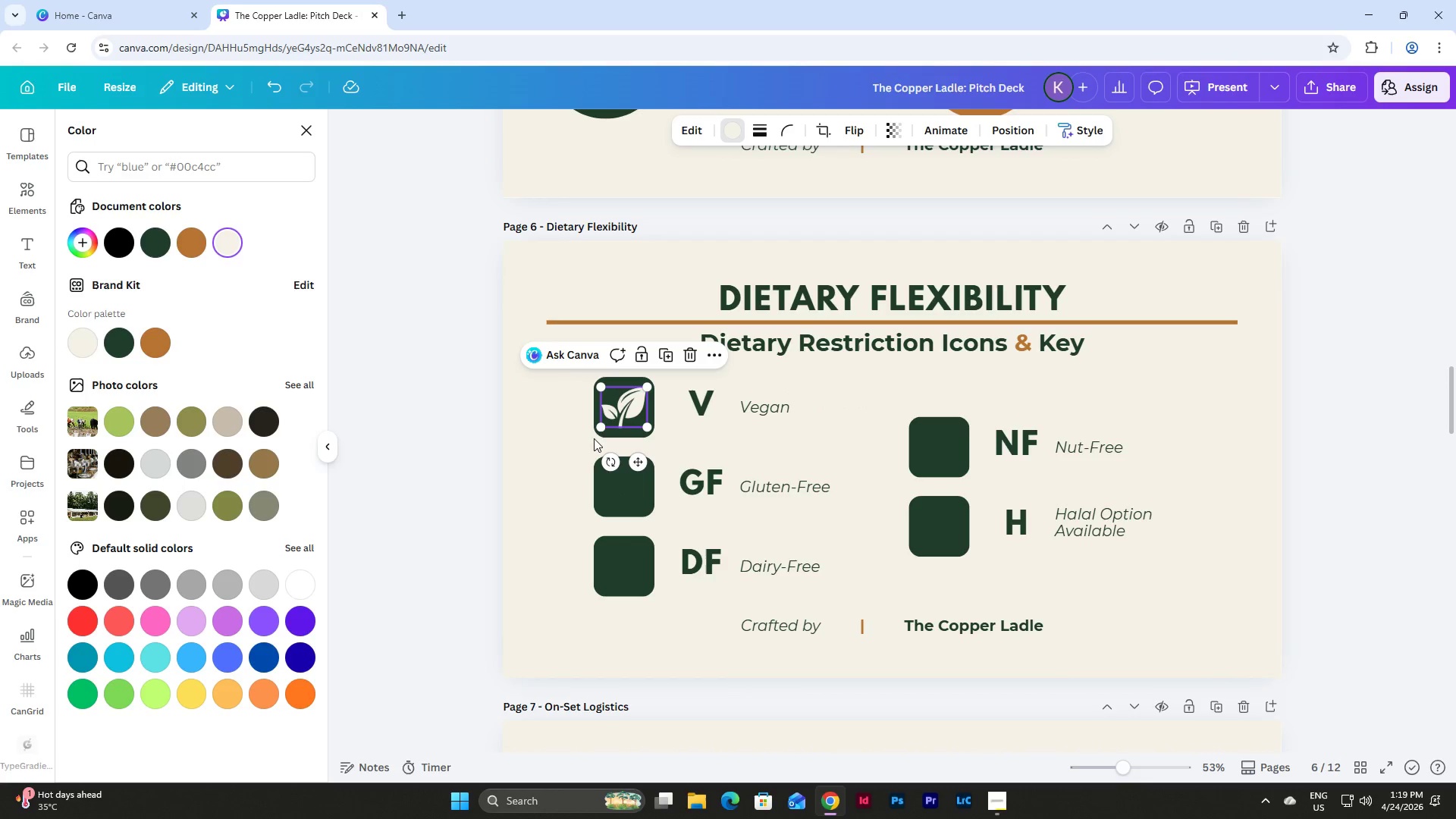 
left_click([554, 459])
 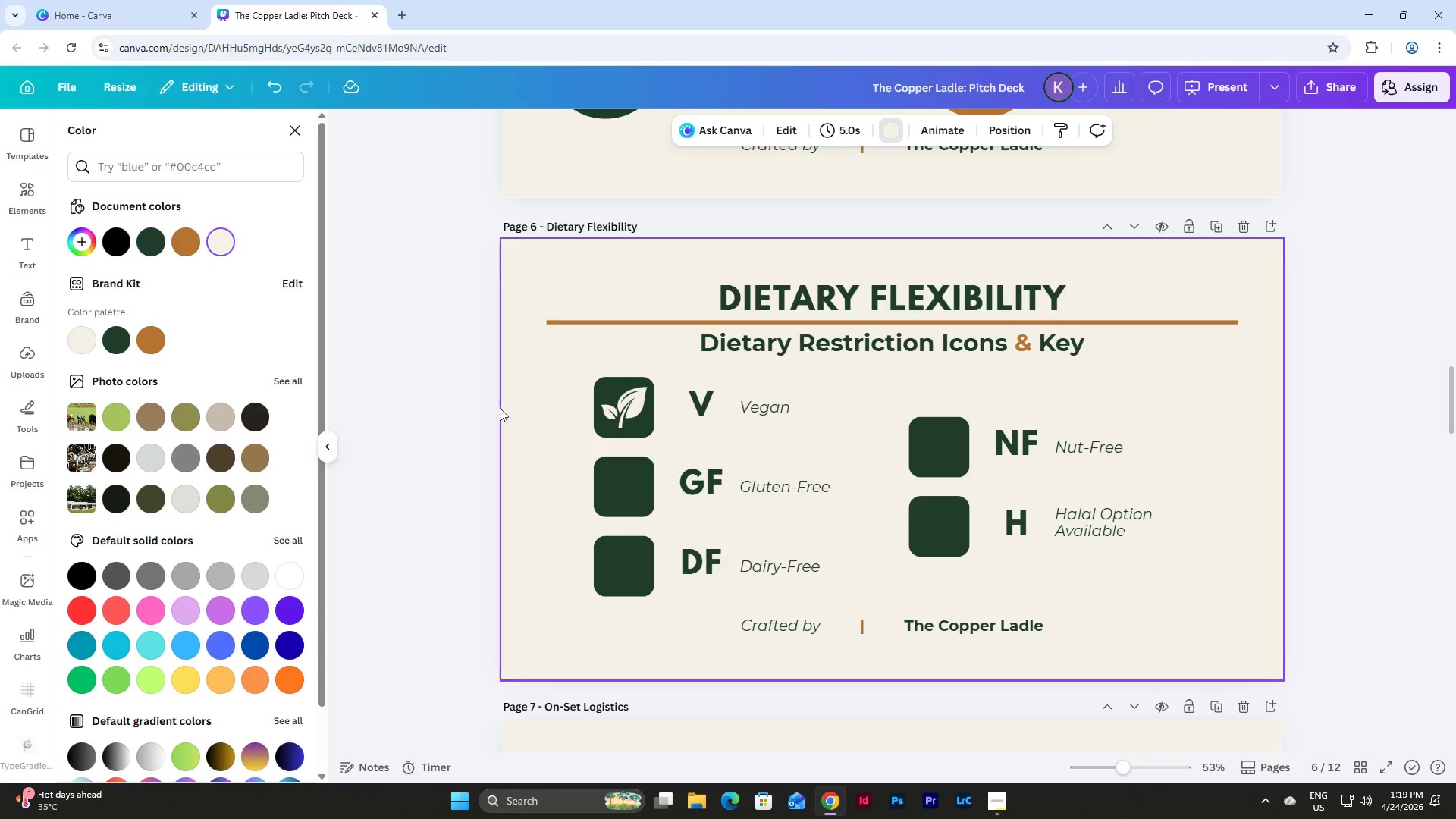 
left_click([31, 199])
 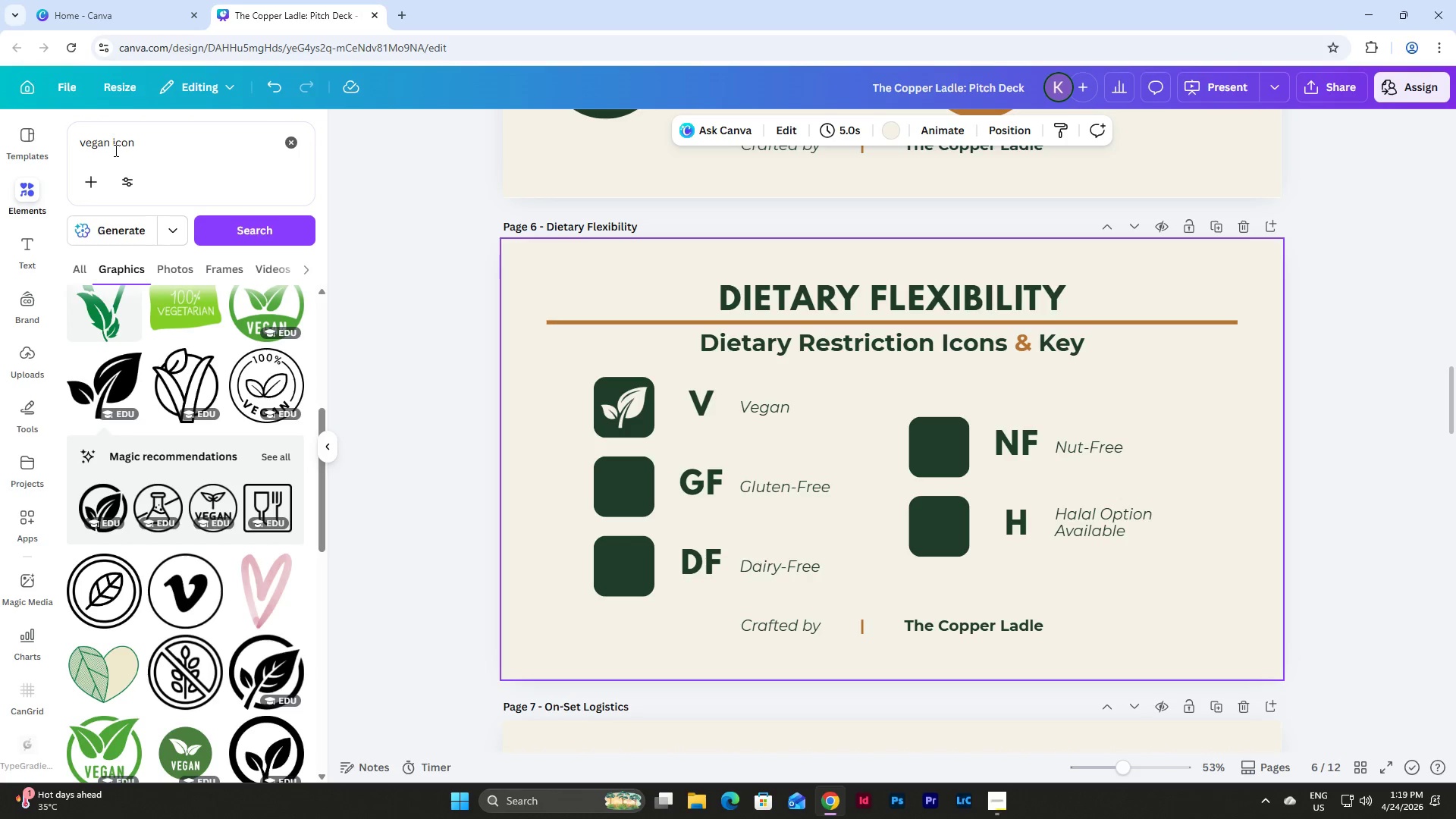 
left_click_drag(start_coordinate=[109, 147], to_coordinate=[69, 147])
 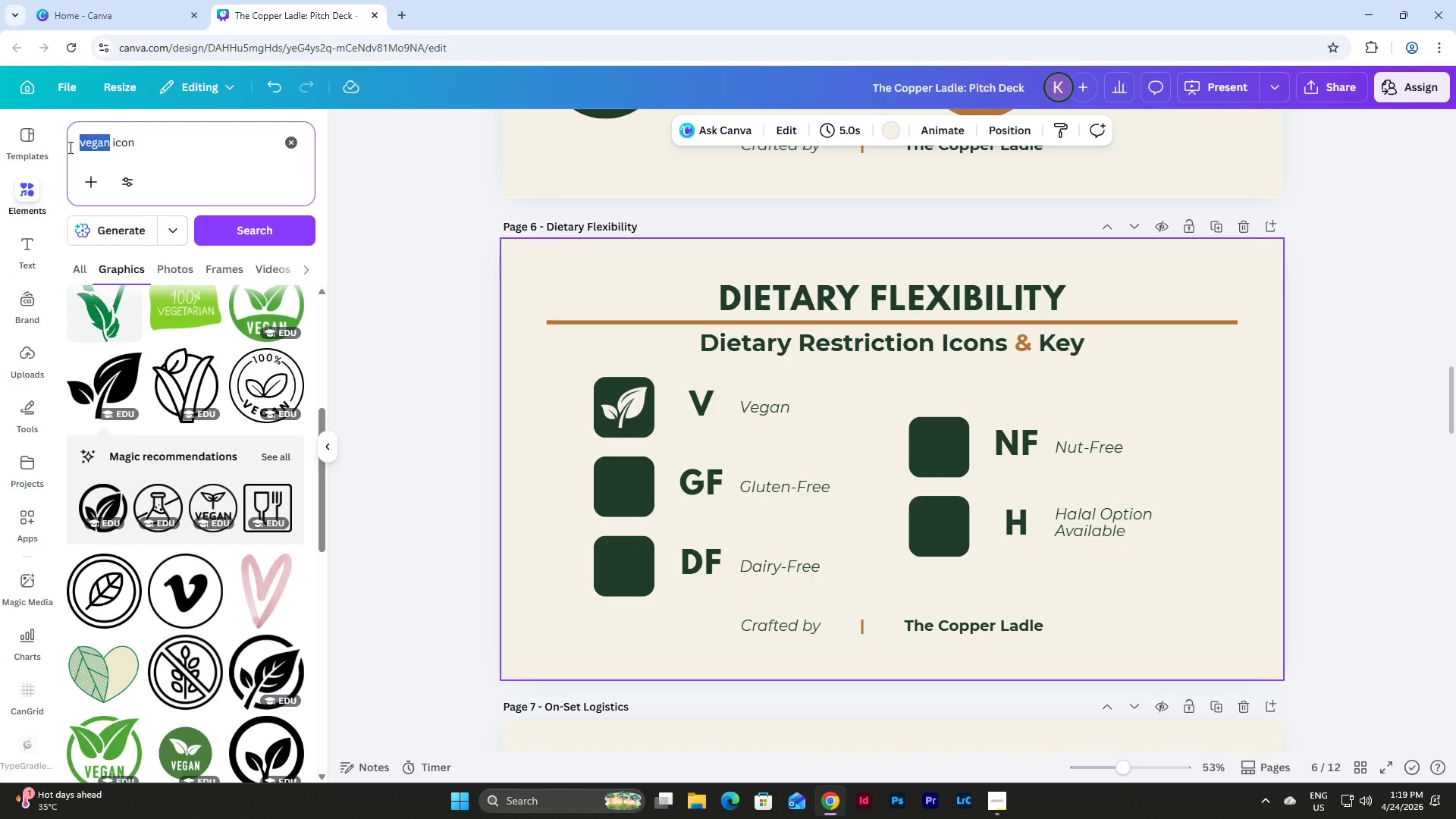 
type(gluten)
 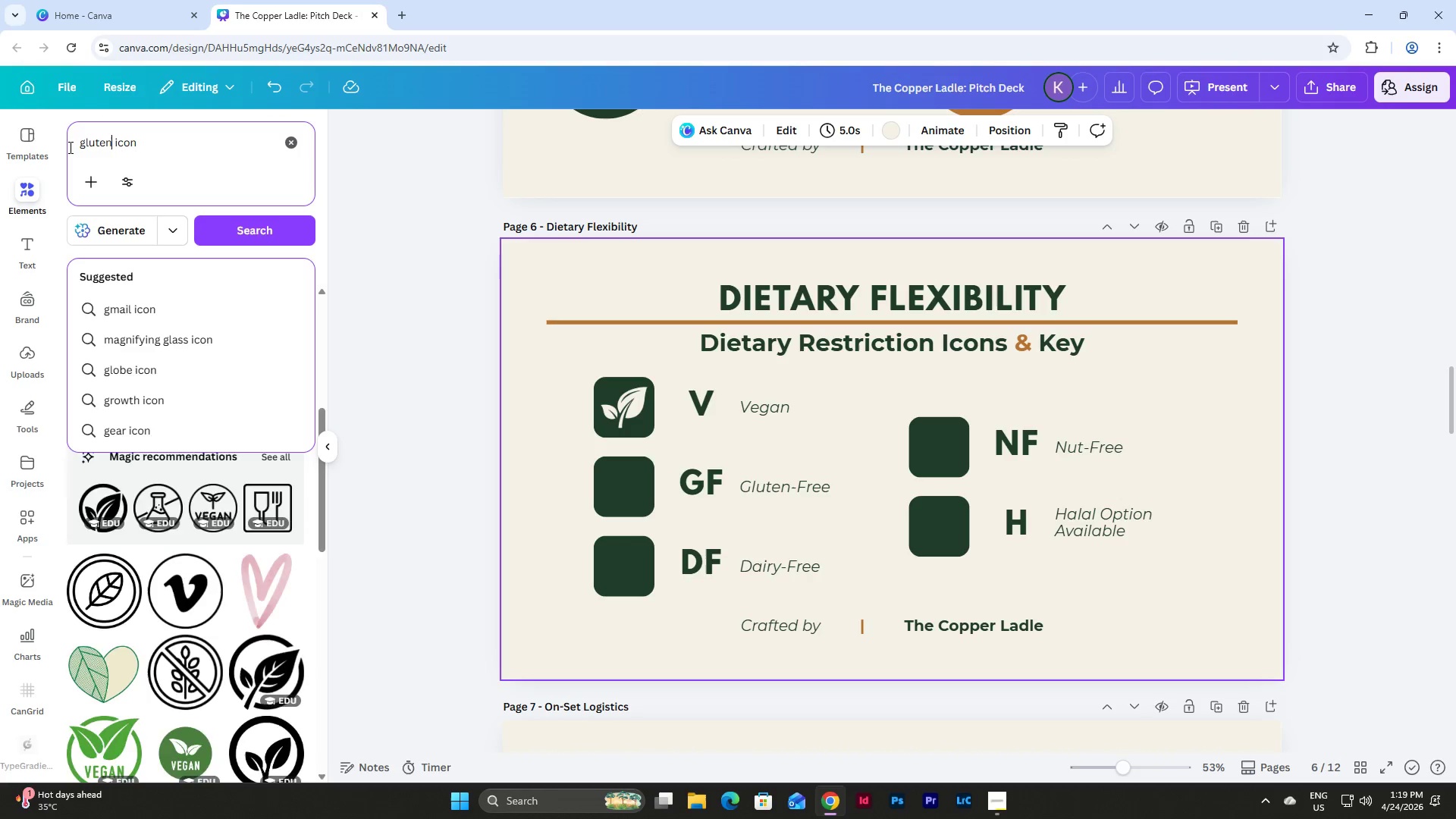 
key(Enter)
 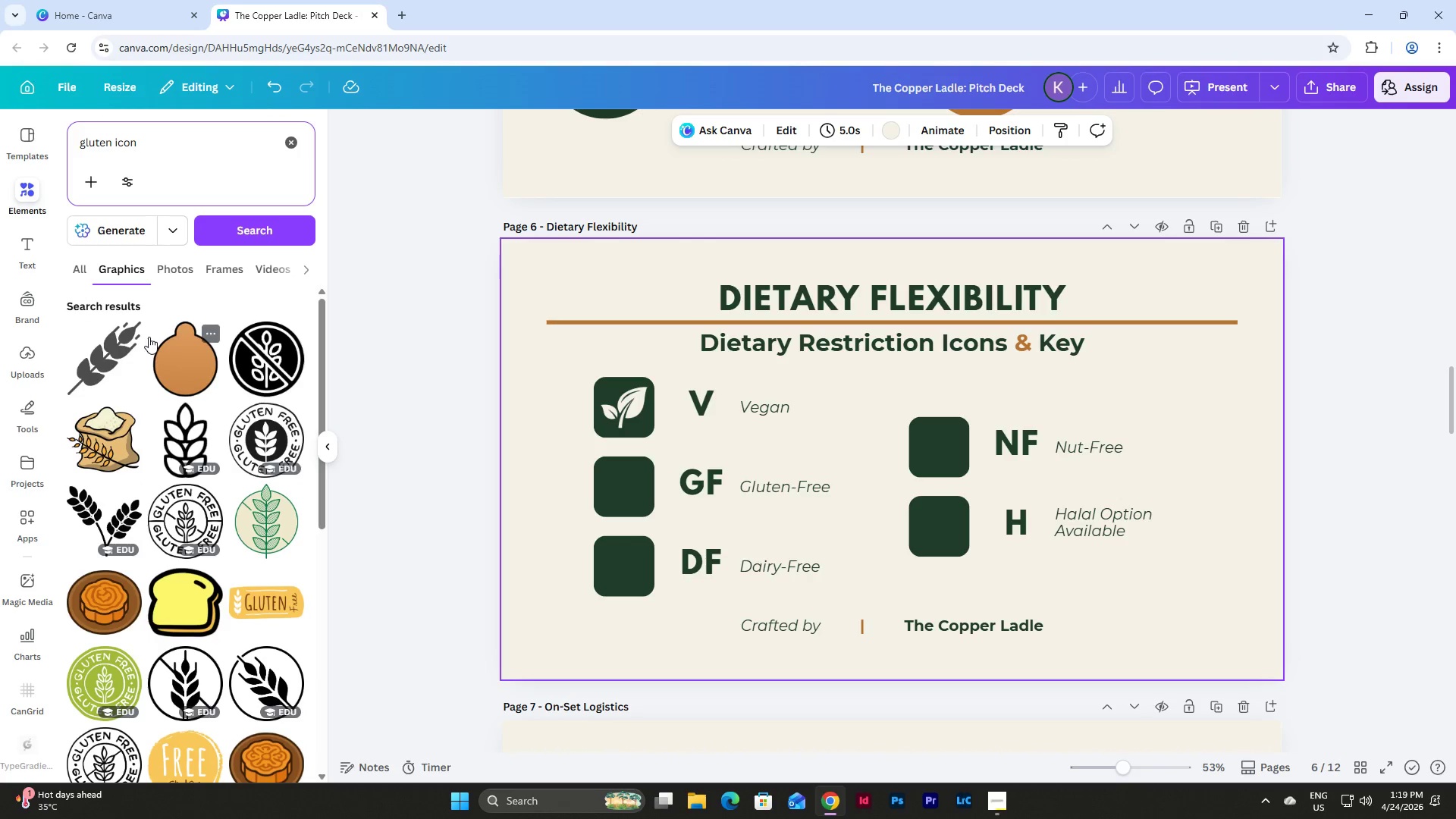 
wait(6.14)
 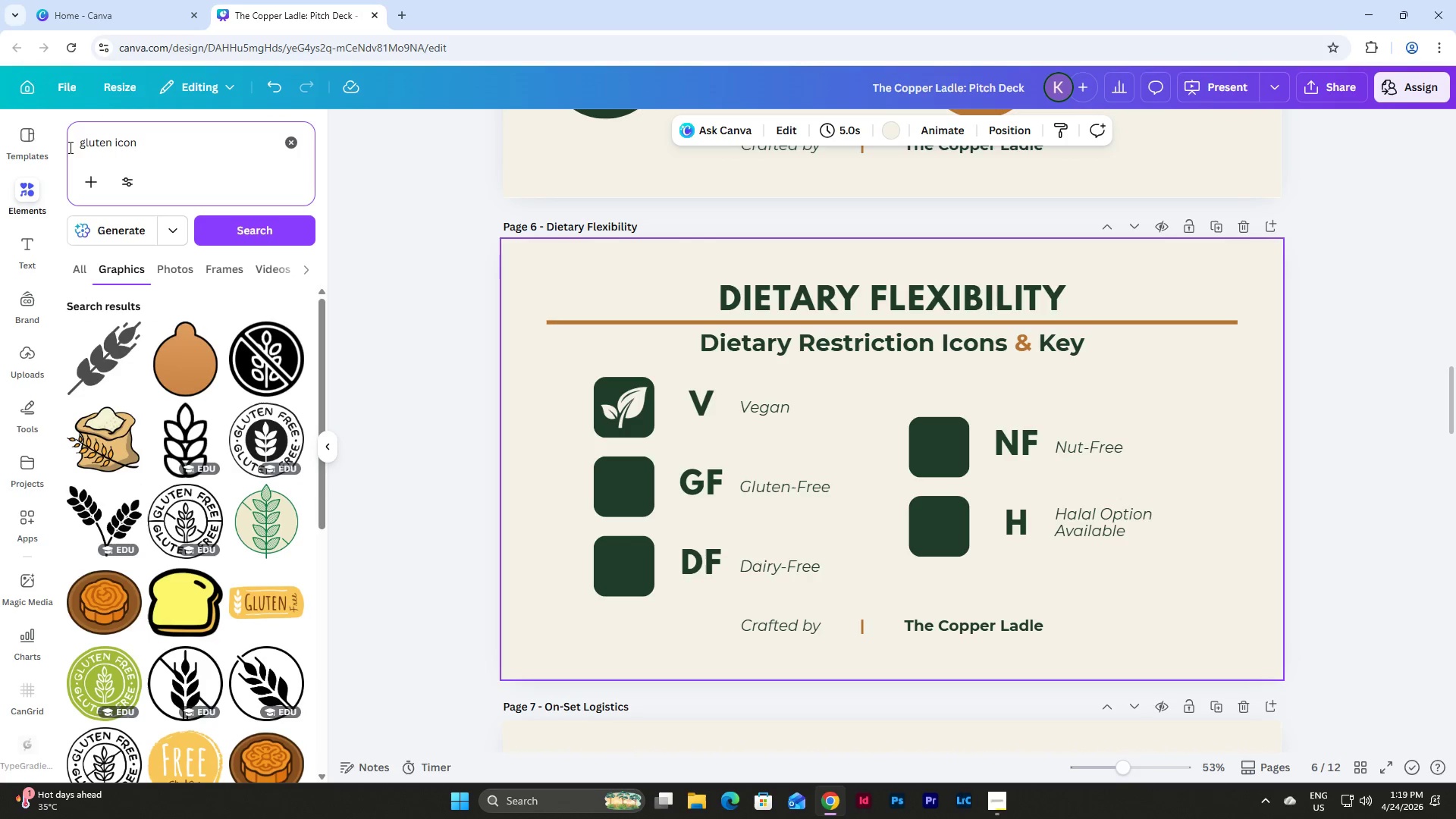 
scroll: coordinate [156, 299], scroll_direction: down, amount: 14.0
 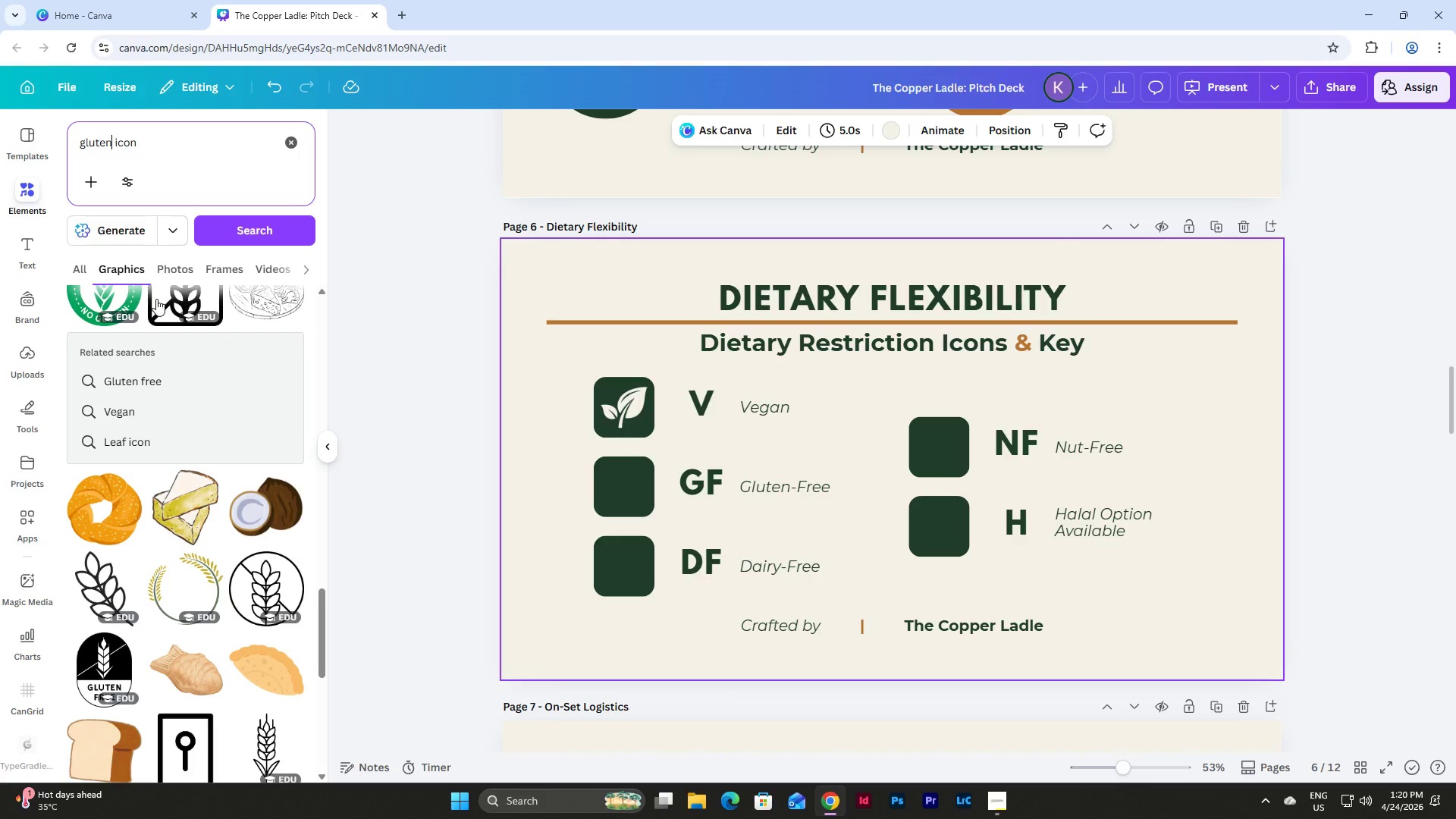 
scroll: coordinate [156, 299], scroll_direction: up, amount: 9.0
 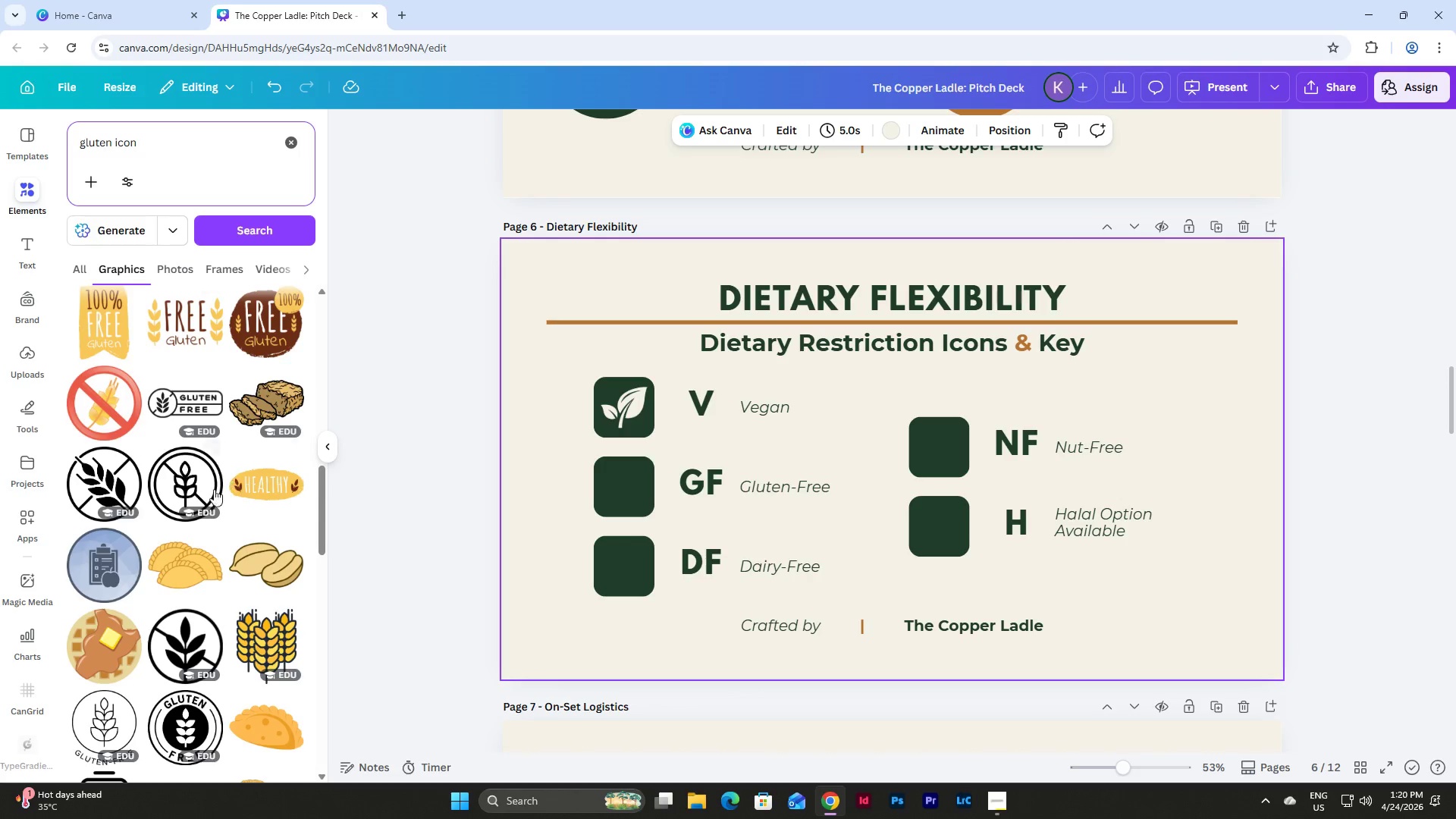 
left_click([109, 479])
 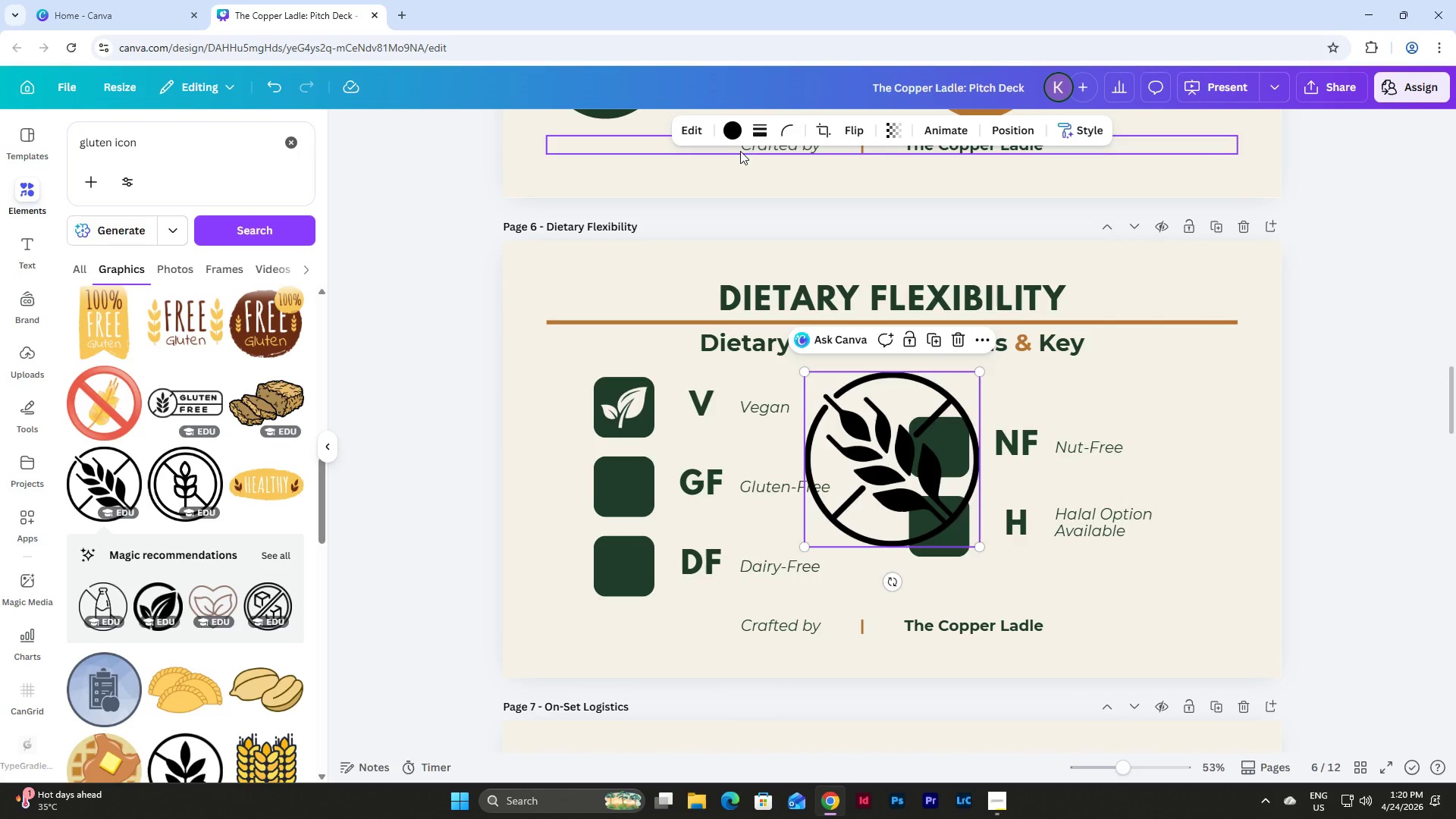 
left_click([733, 135])
 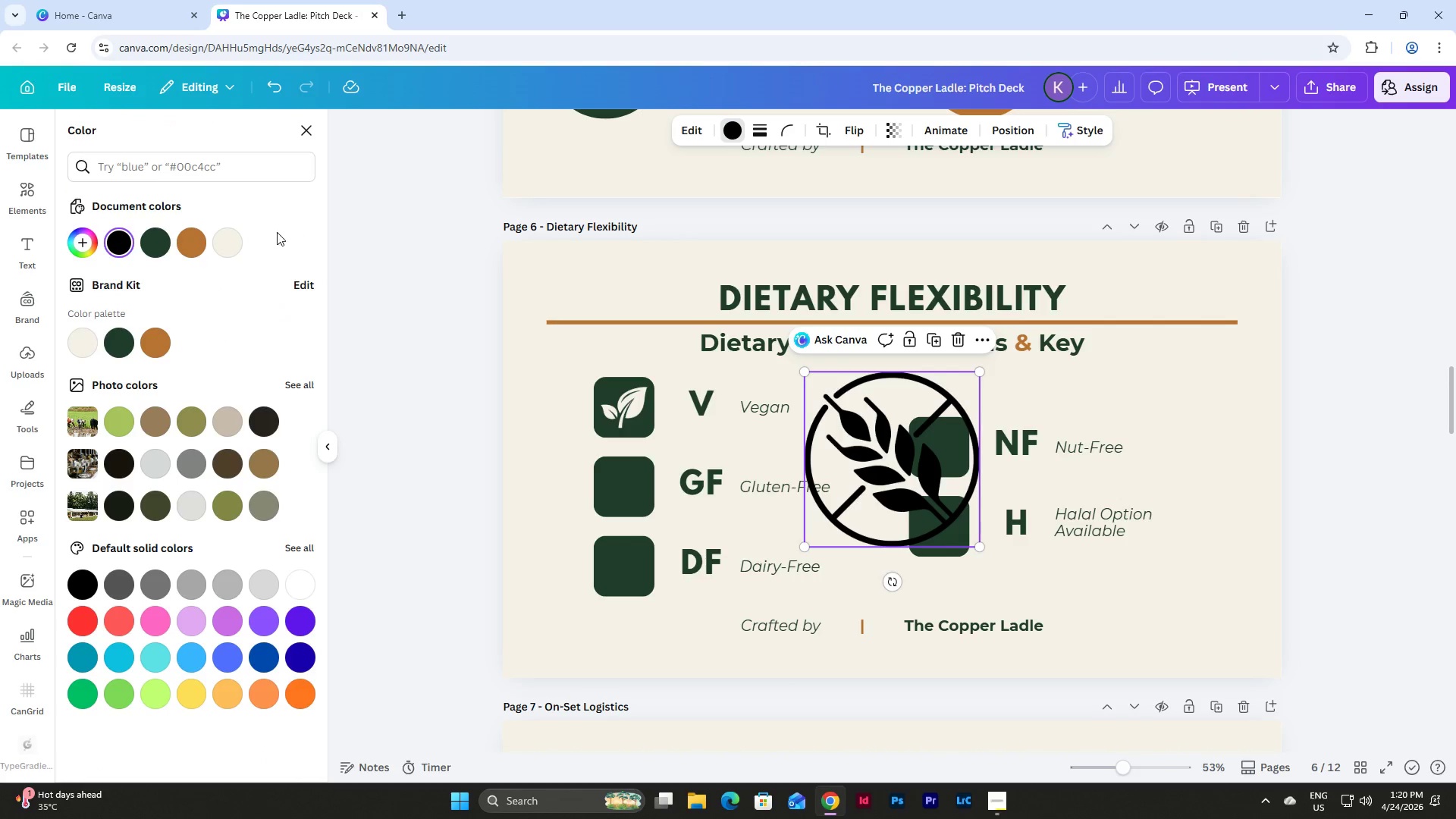 
left_click([233, 241])
 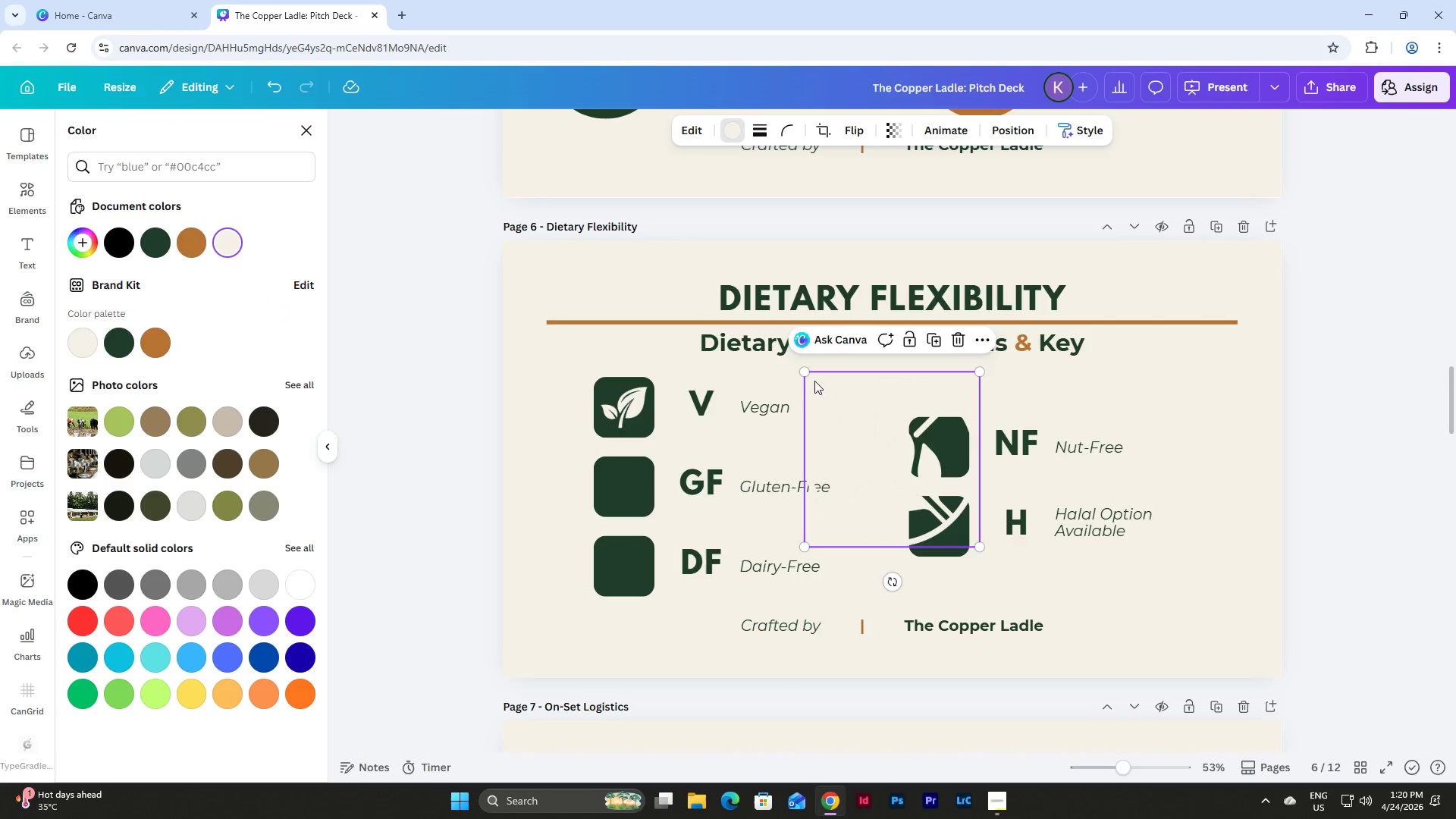 
left_click_drag(start_coordinate=[806, 374], to_coordinate=[939, 510])
 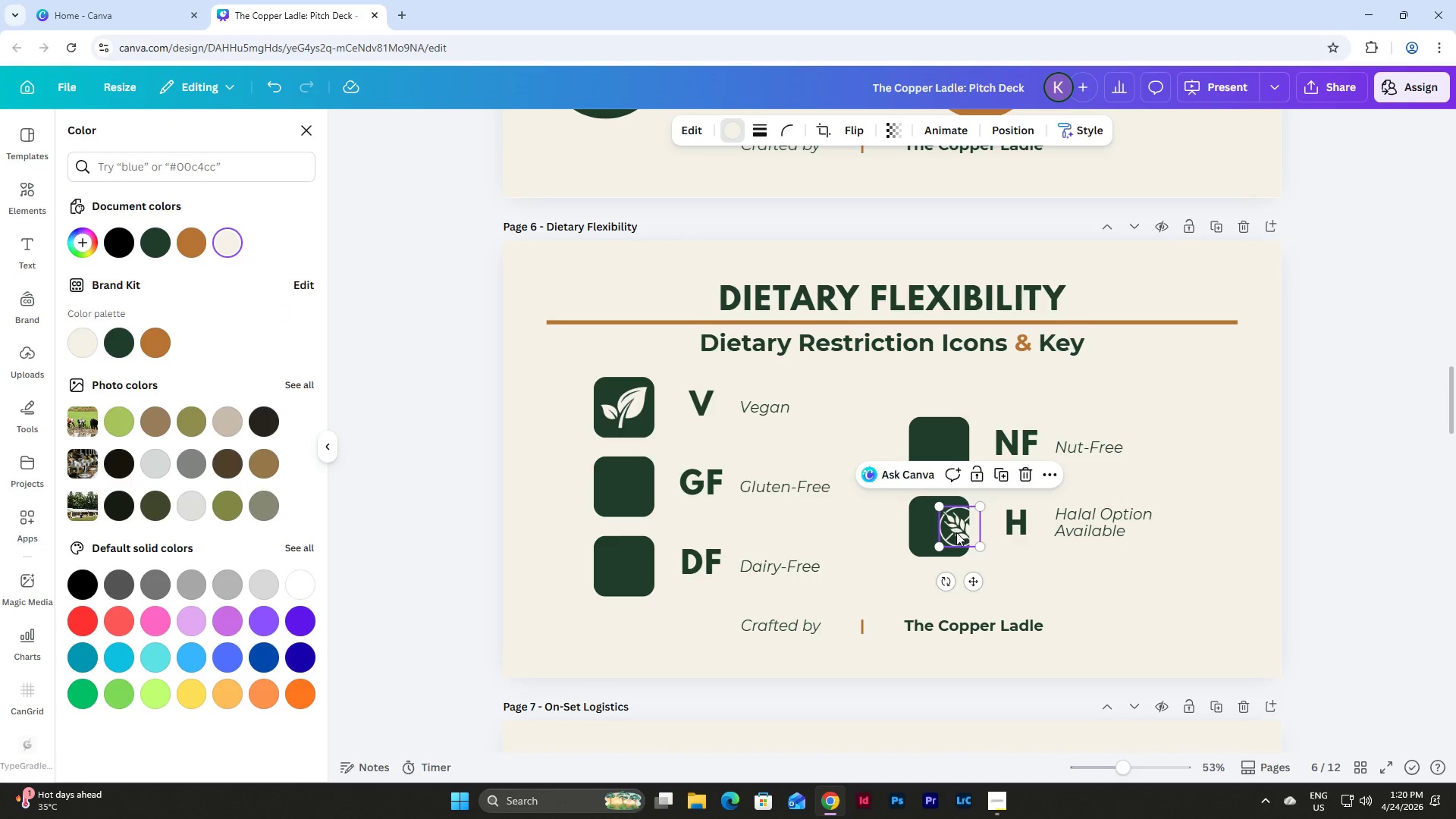 
left_click_drag(start_coordinate=[956, 532], to_coordinate=[621, 492])
 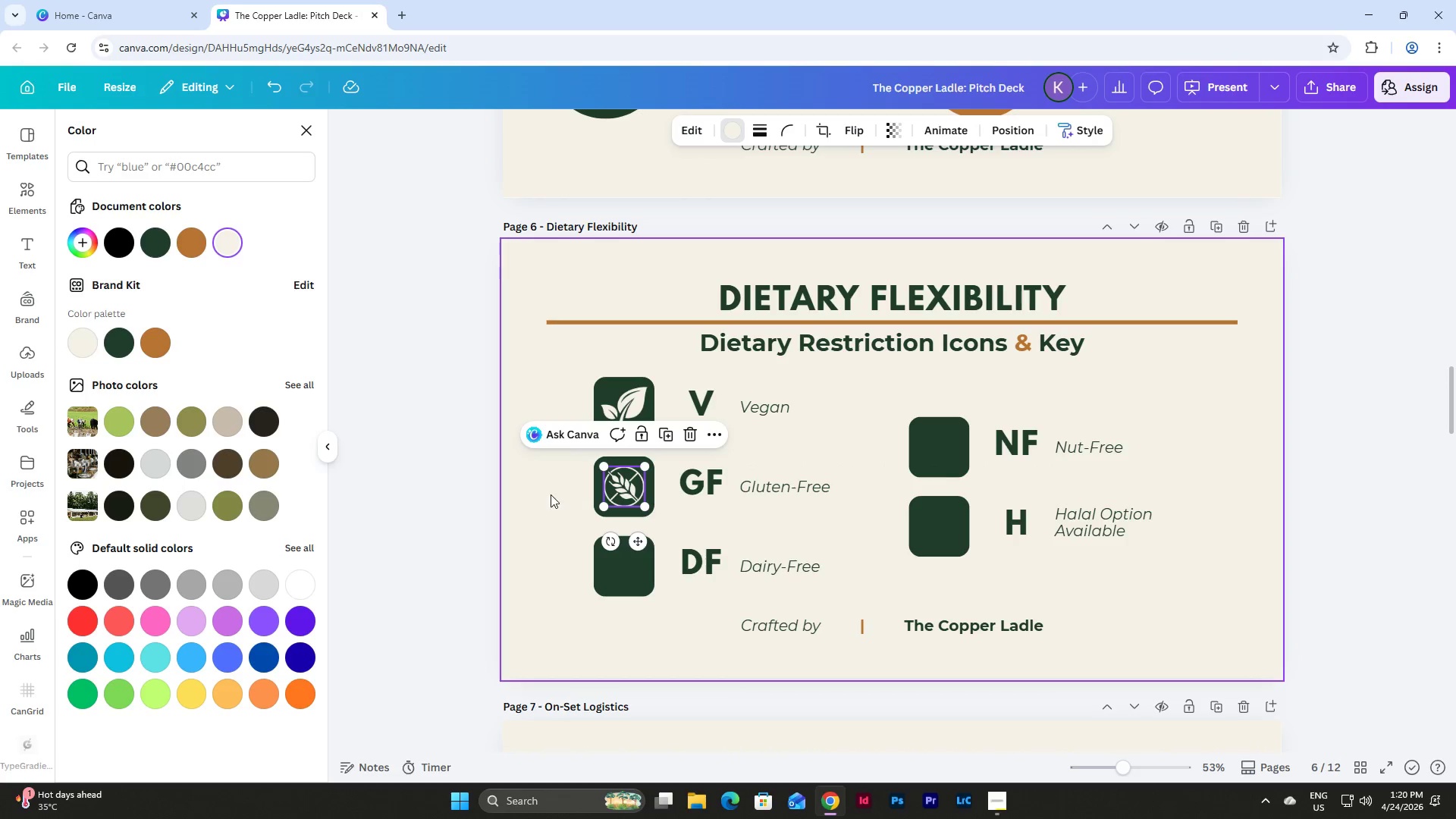 
left_click([549, 494])
 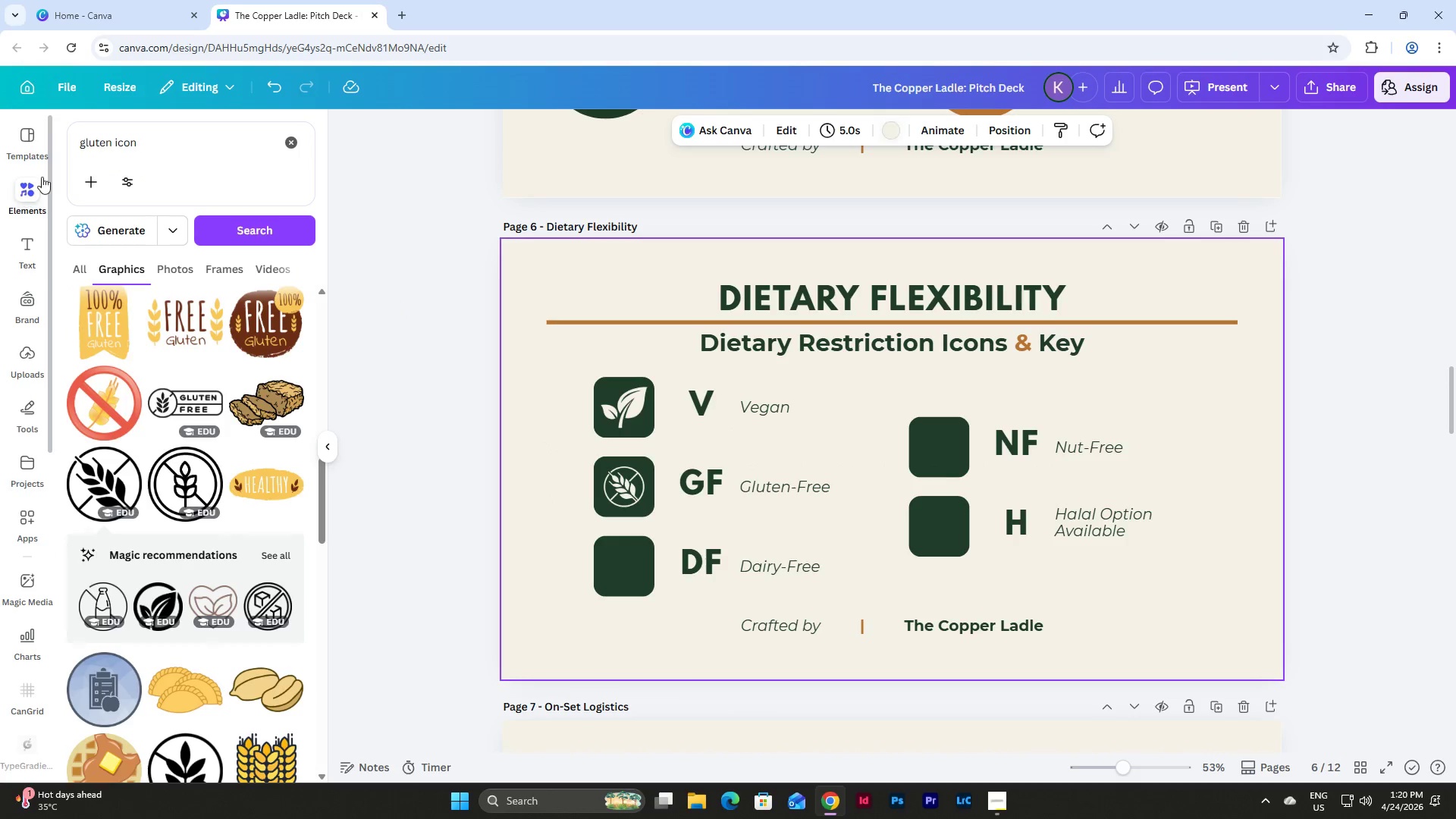 
left_click_drag(start_coordinate=[110, 145], to_coordinate=[65, 146])
 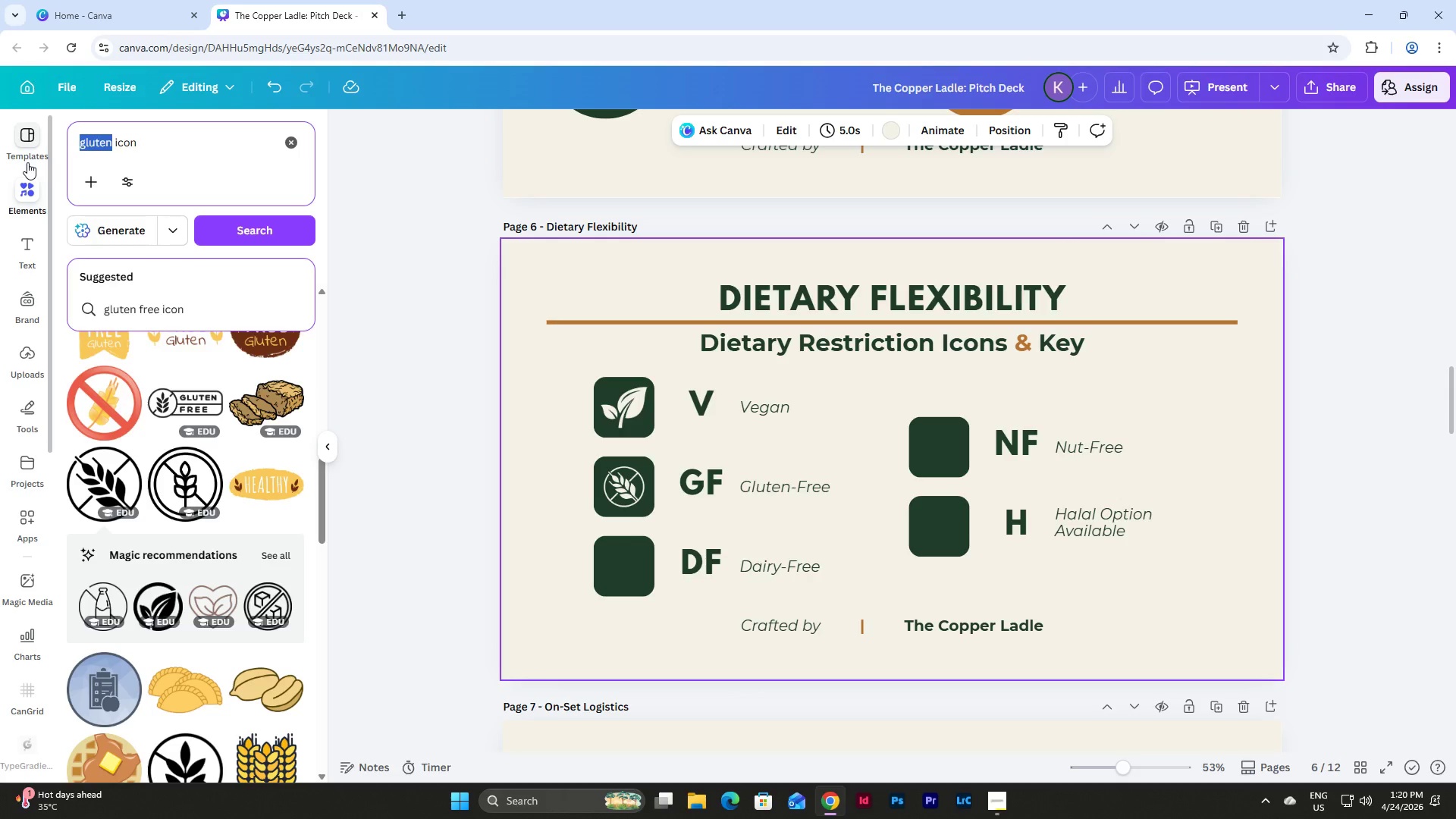 
type(di)
key(Backspace)
type(airy-free)
 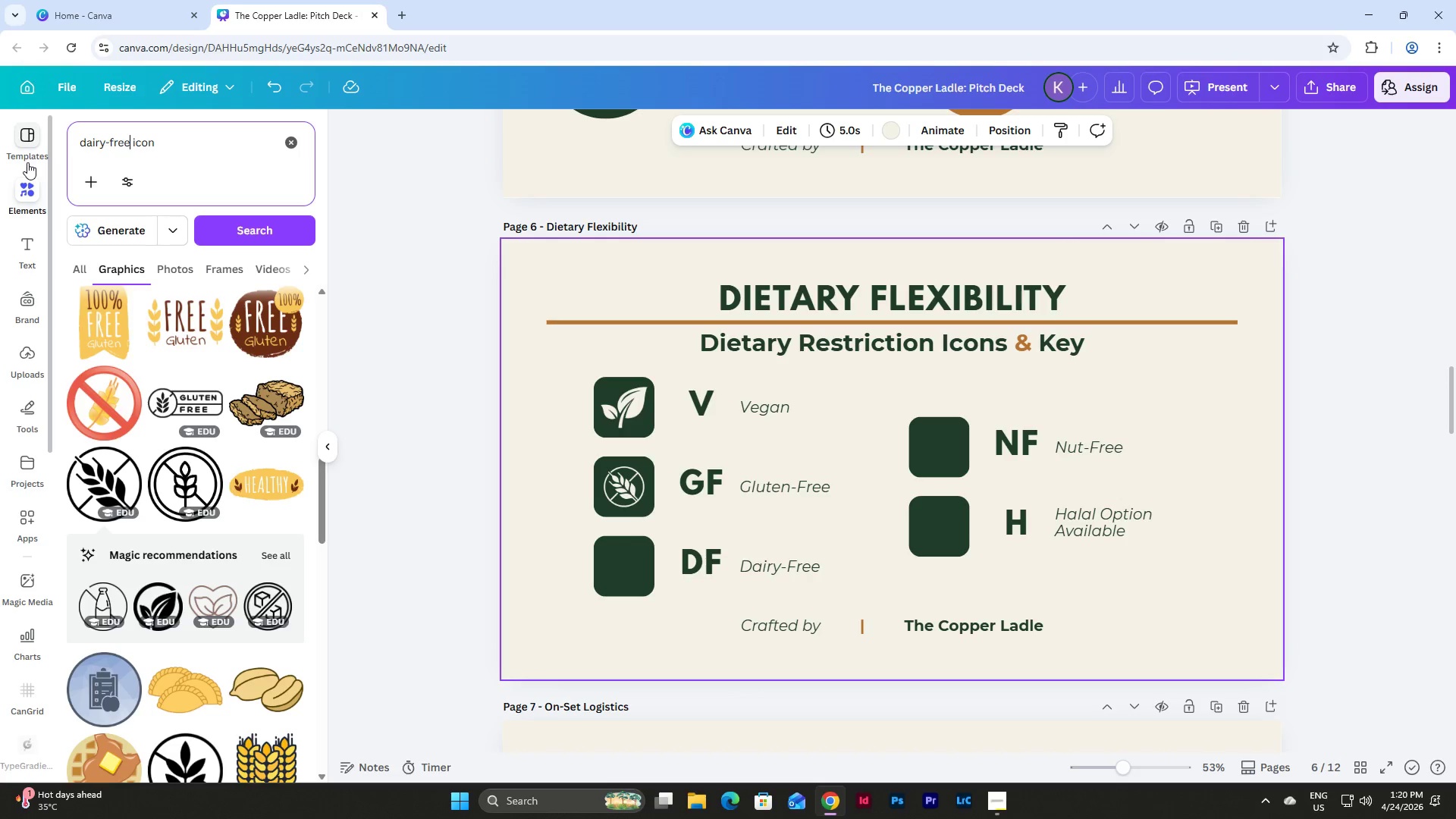 
key(Enter)
 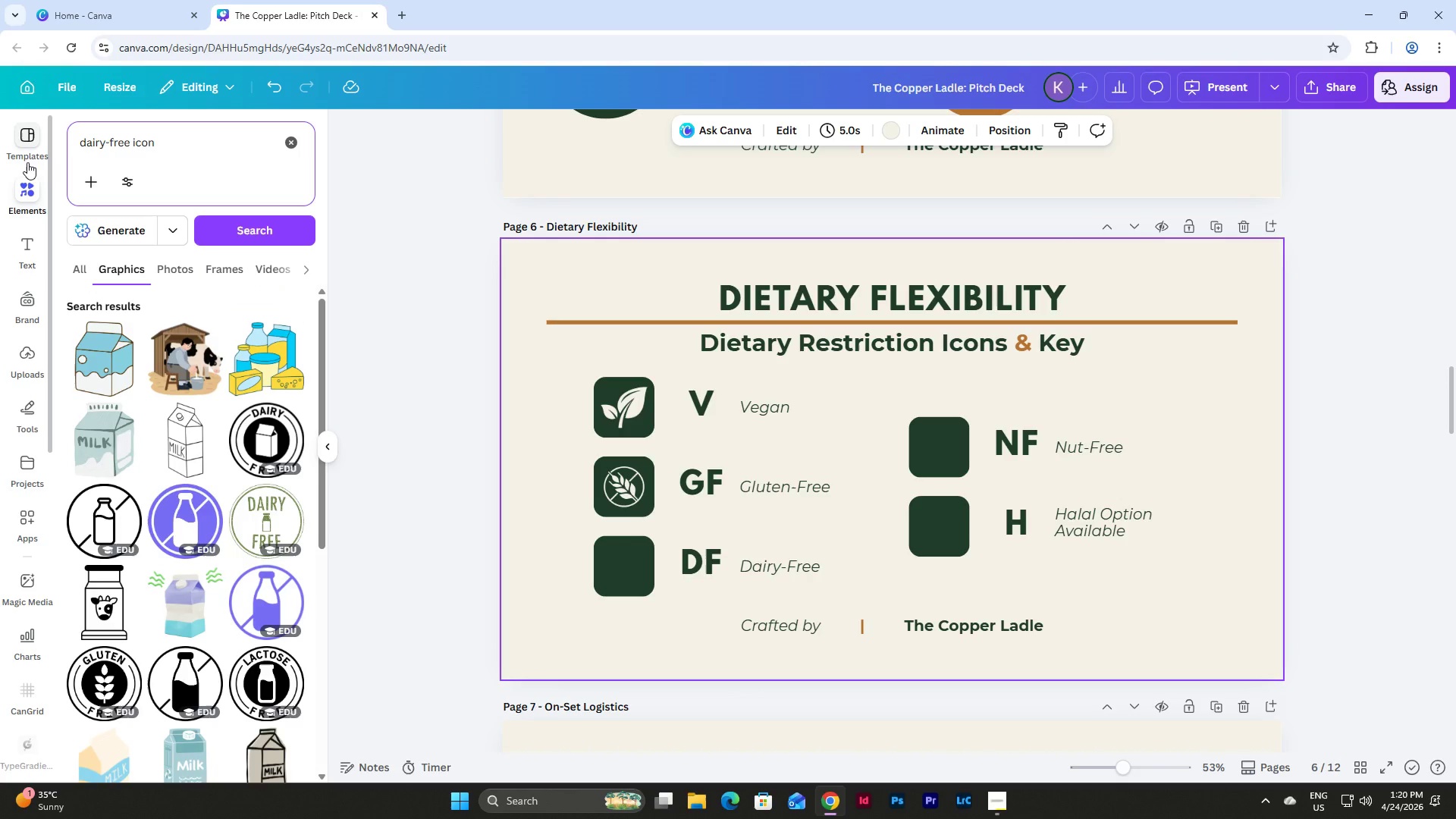 
wait(7.69)
 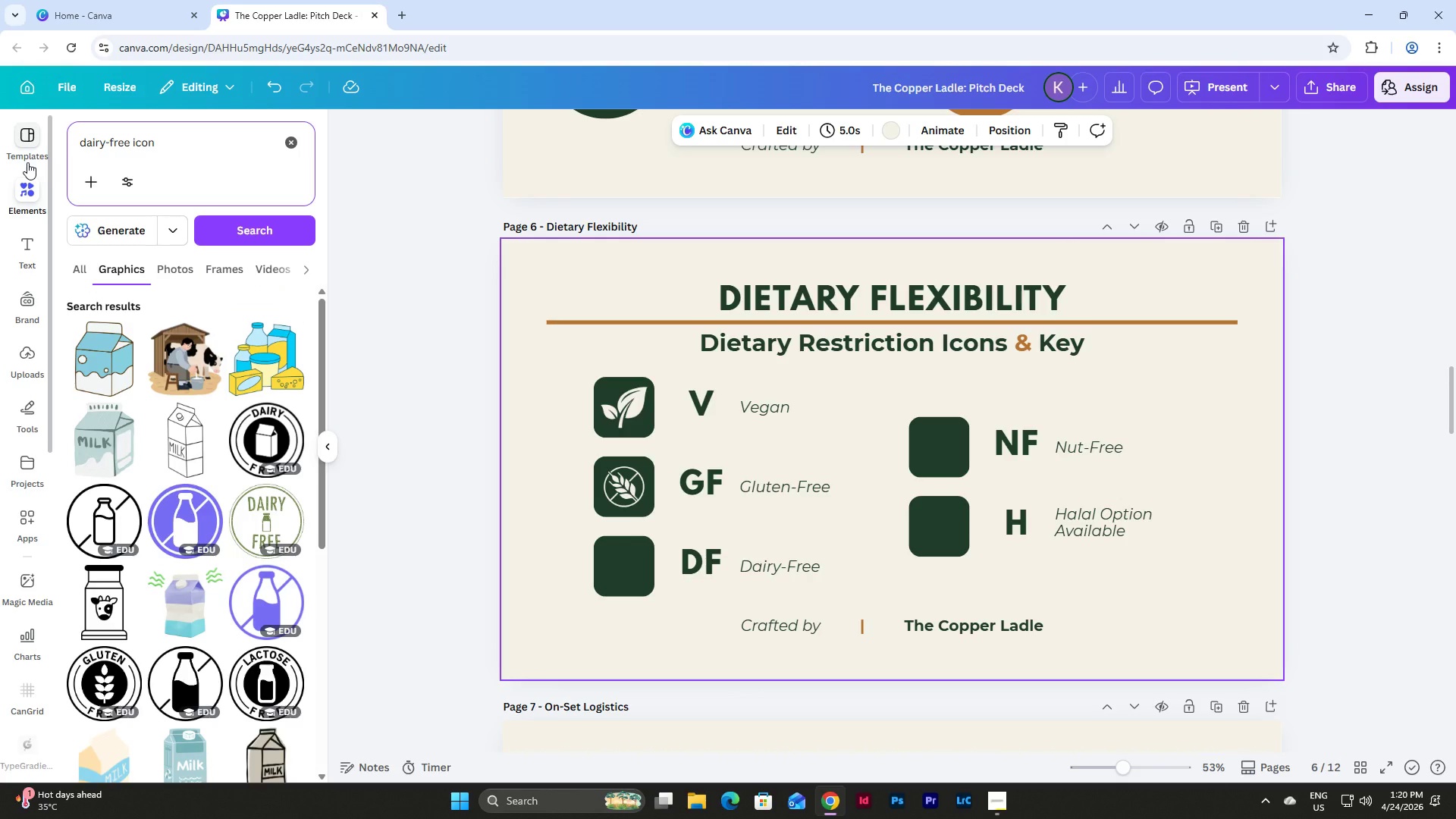 
scroll: coordinate [226, 500], scroll_direction: down, amount: 2.0
 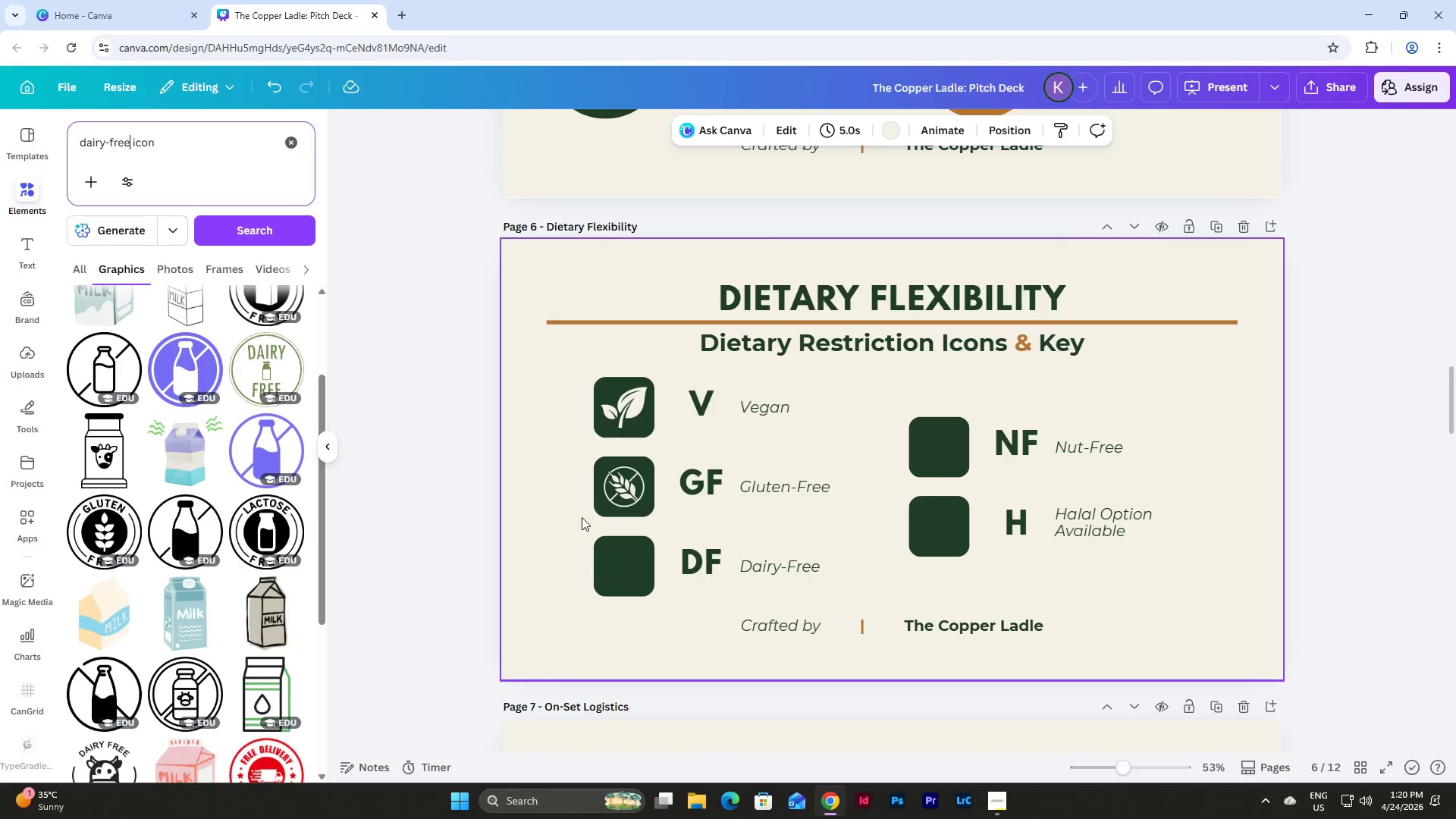 
left_click([626, 485])
 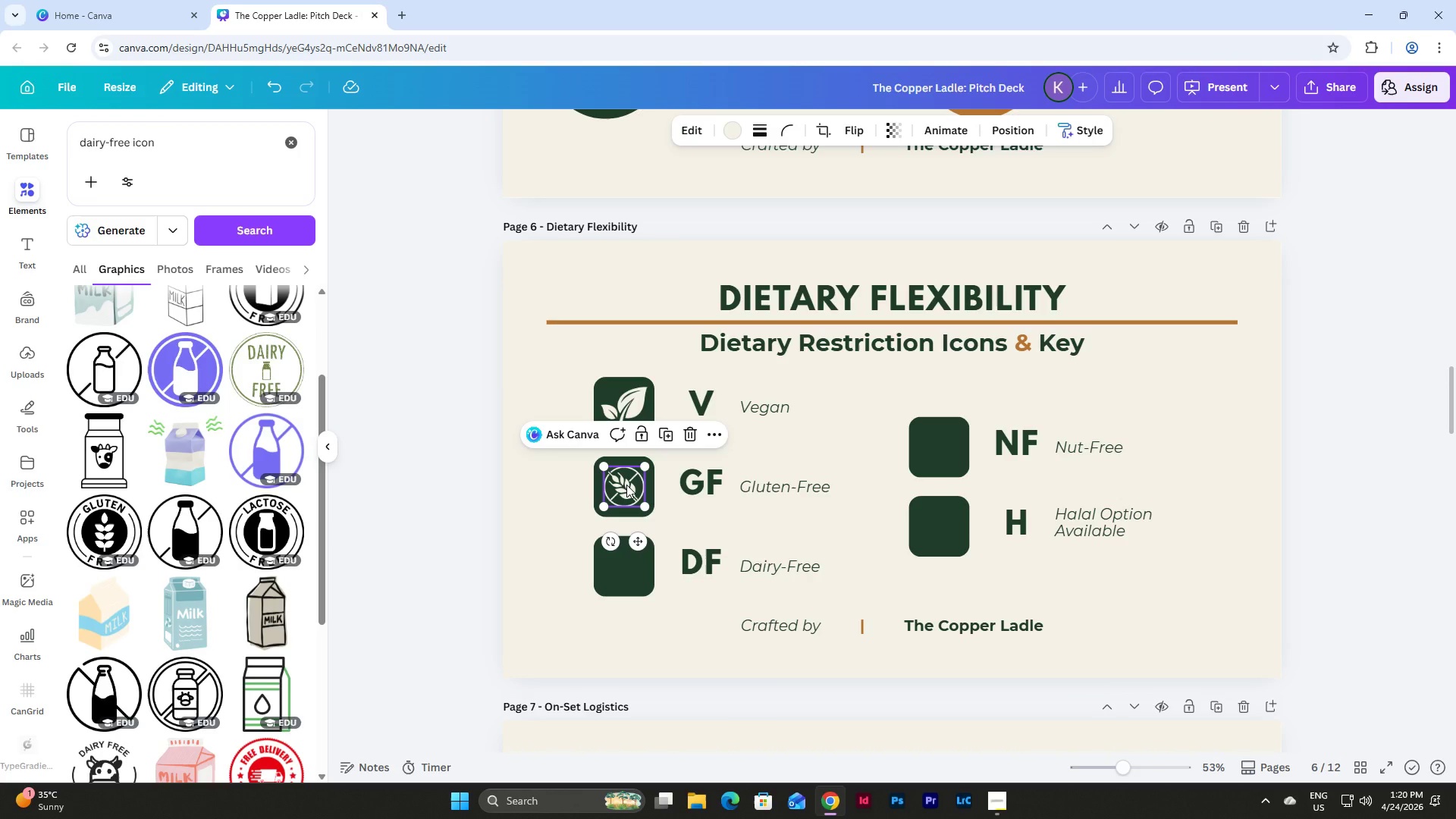 
key(Backspace)
 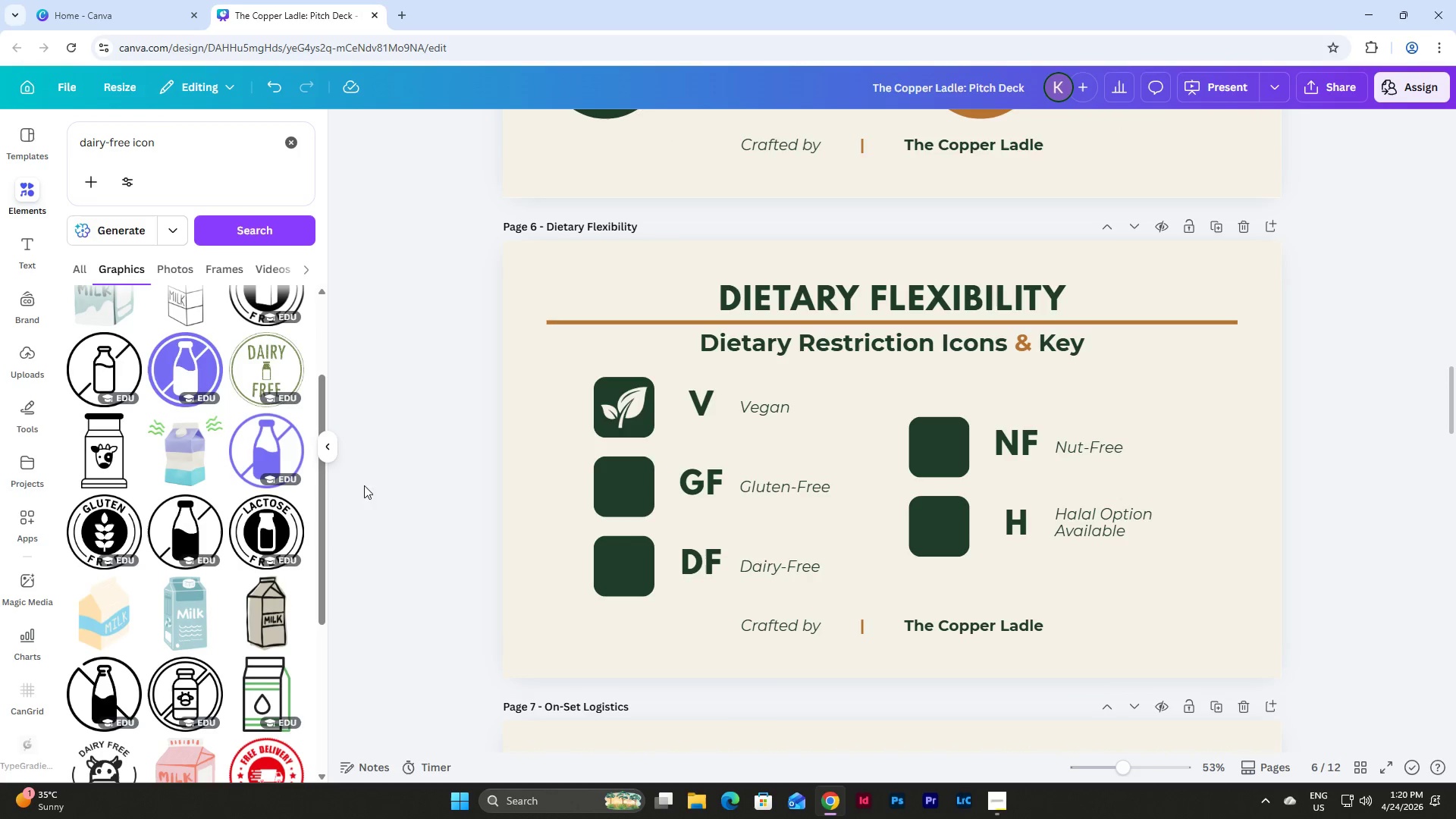 
left_click([94, 526])
 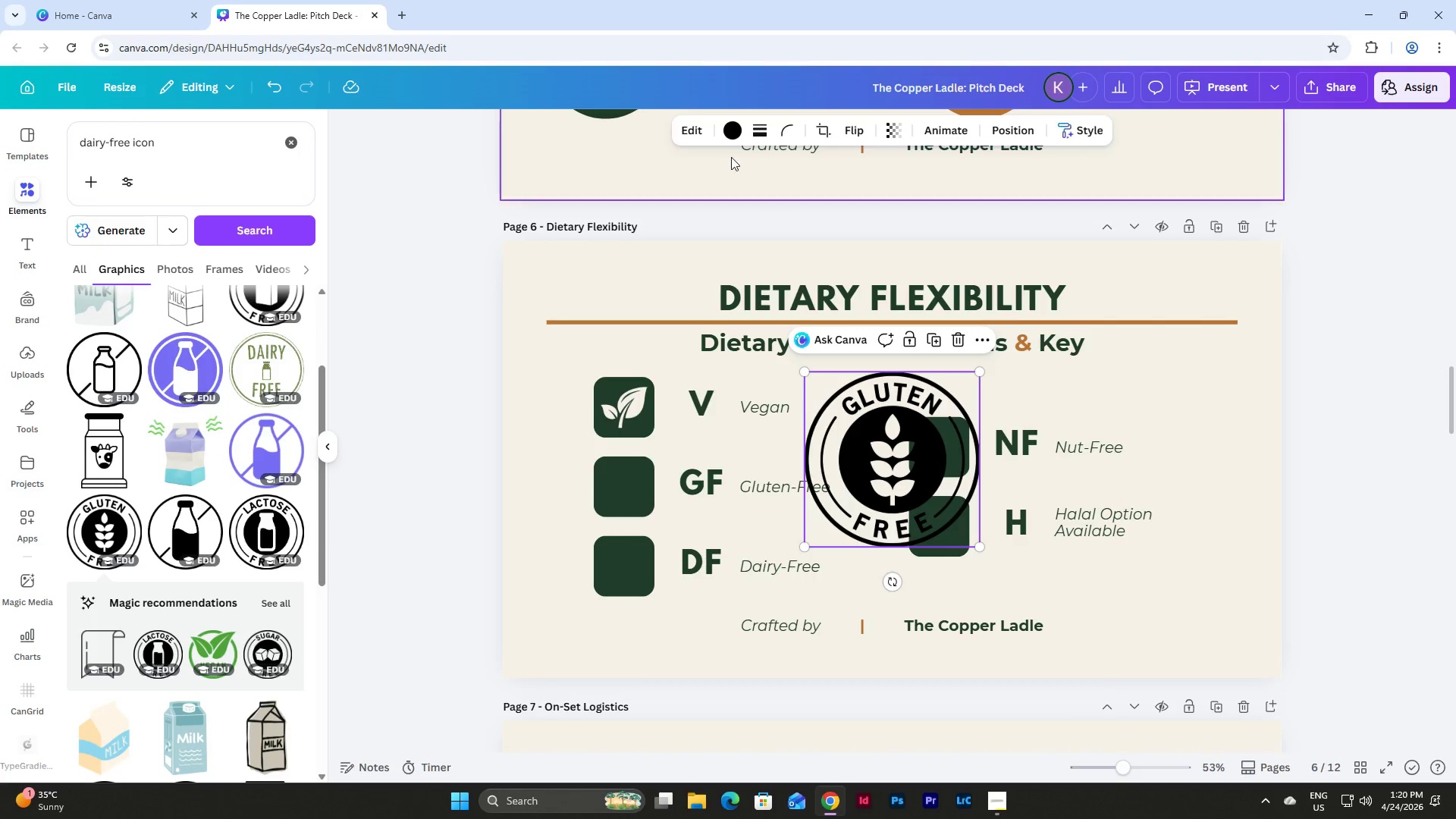 
left_click([733, 128])
 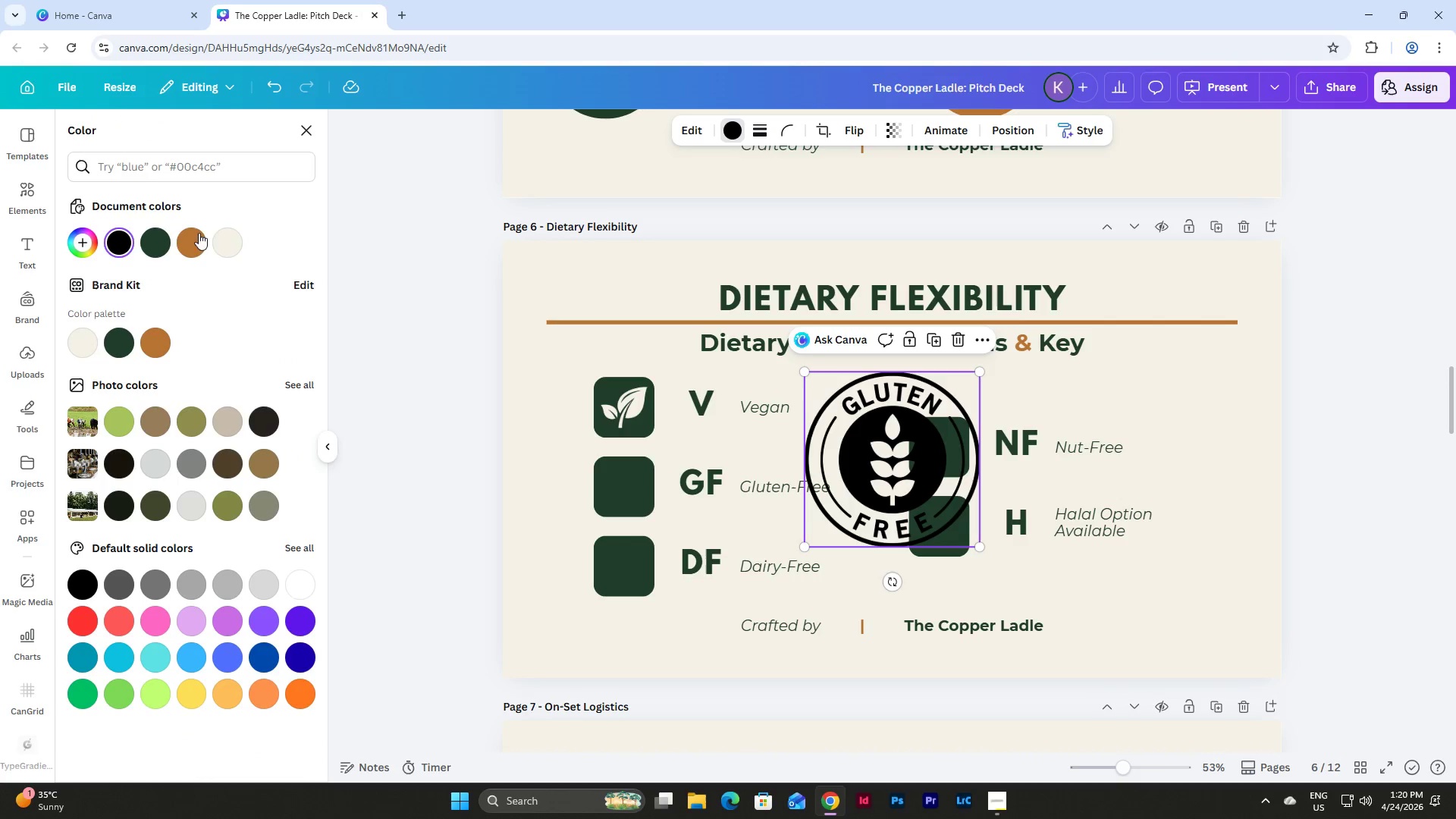 
left_click([231, 247])
 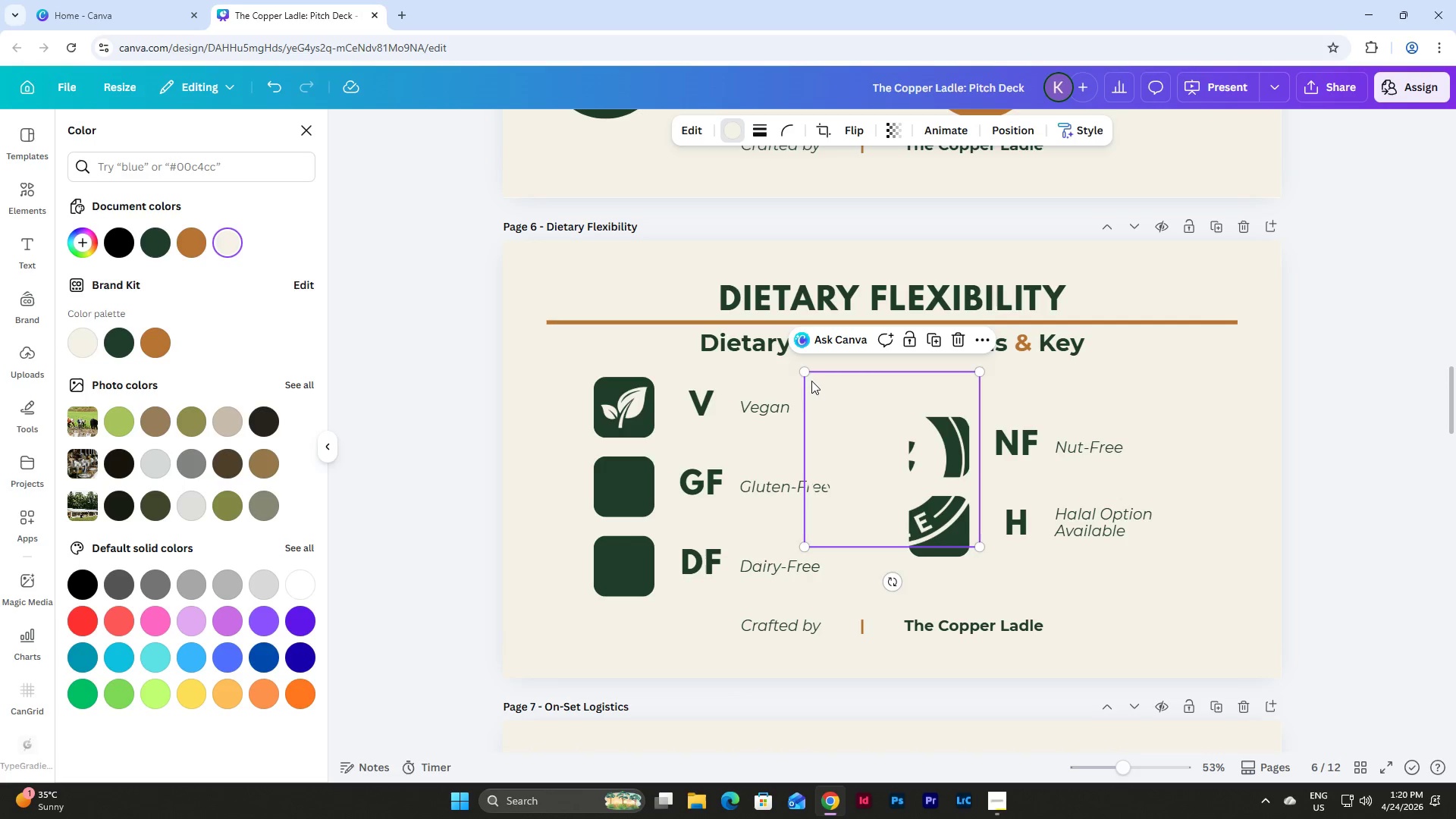 
left_click_drag(start_coordinate=[809, 371], to_coordinate=[940, 494])
 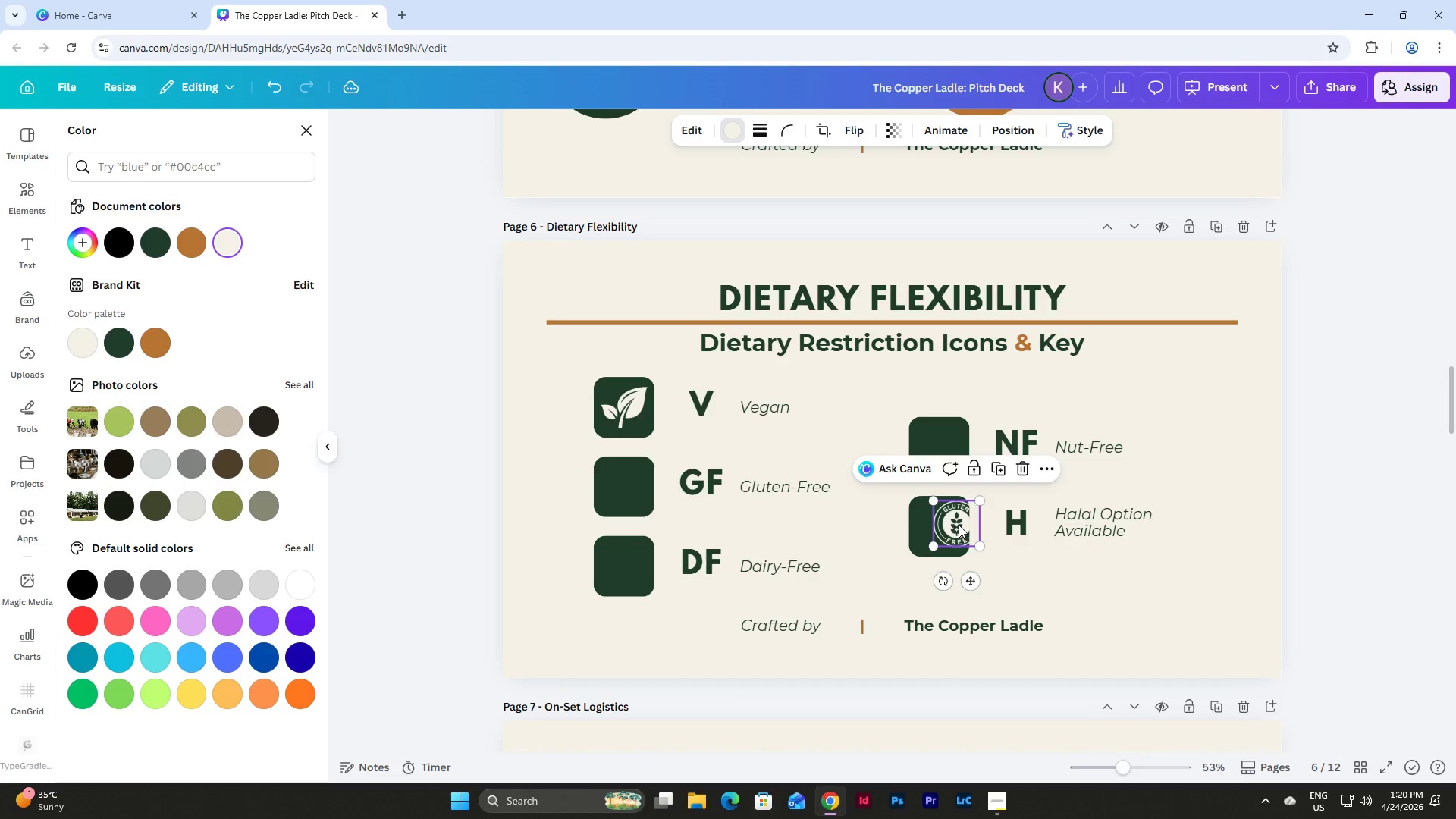 
left_click_drag(start_coordinate=[959, 525], to_coordinate=[625, 490])
 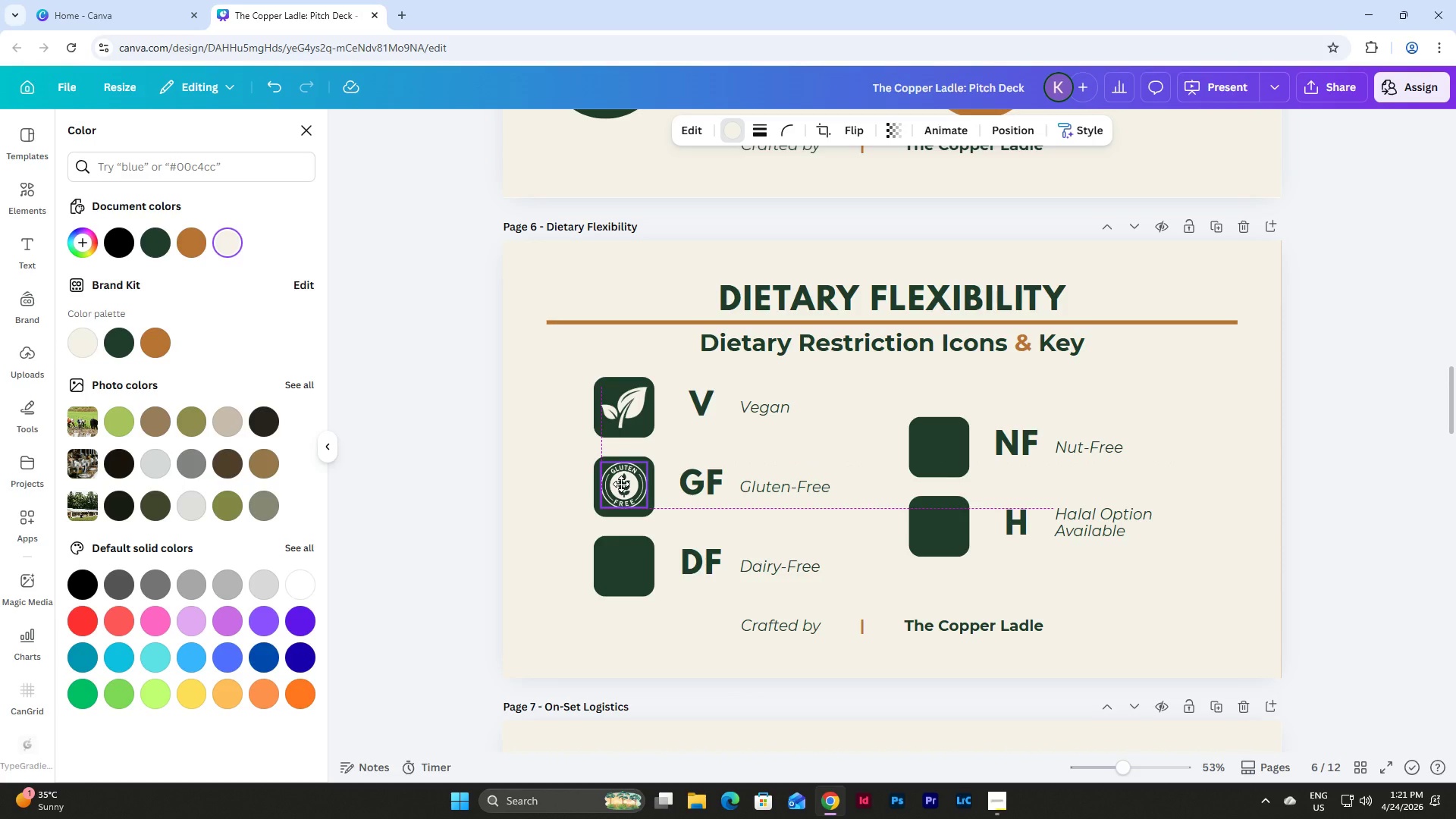 
wait(12.73)
 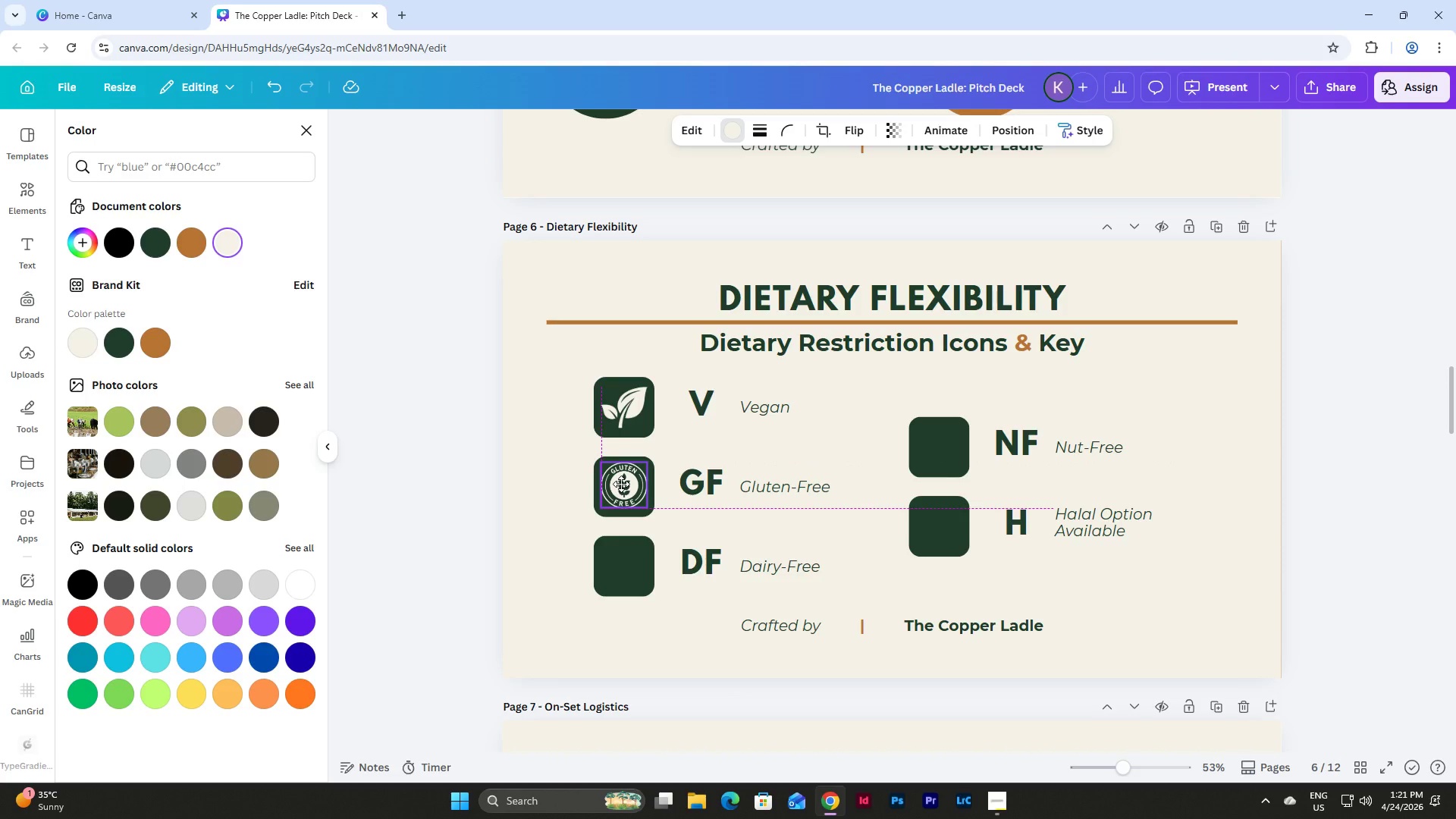 
left_click_drag(start_coordinate=[625, 497], to_coordinate=[625, 492])
 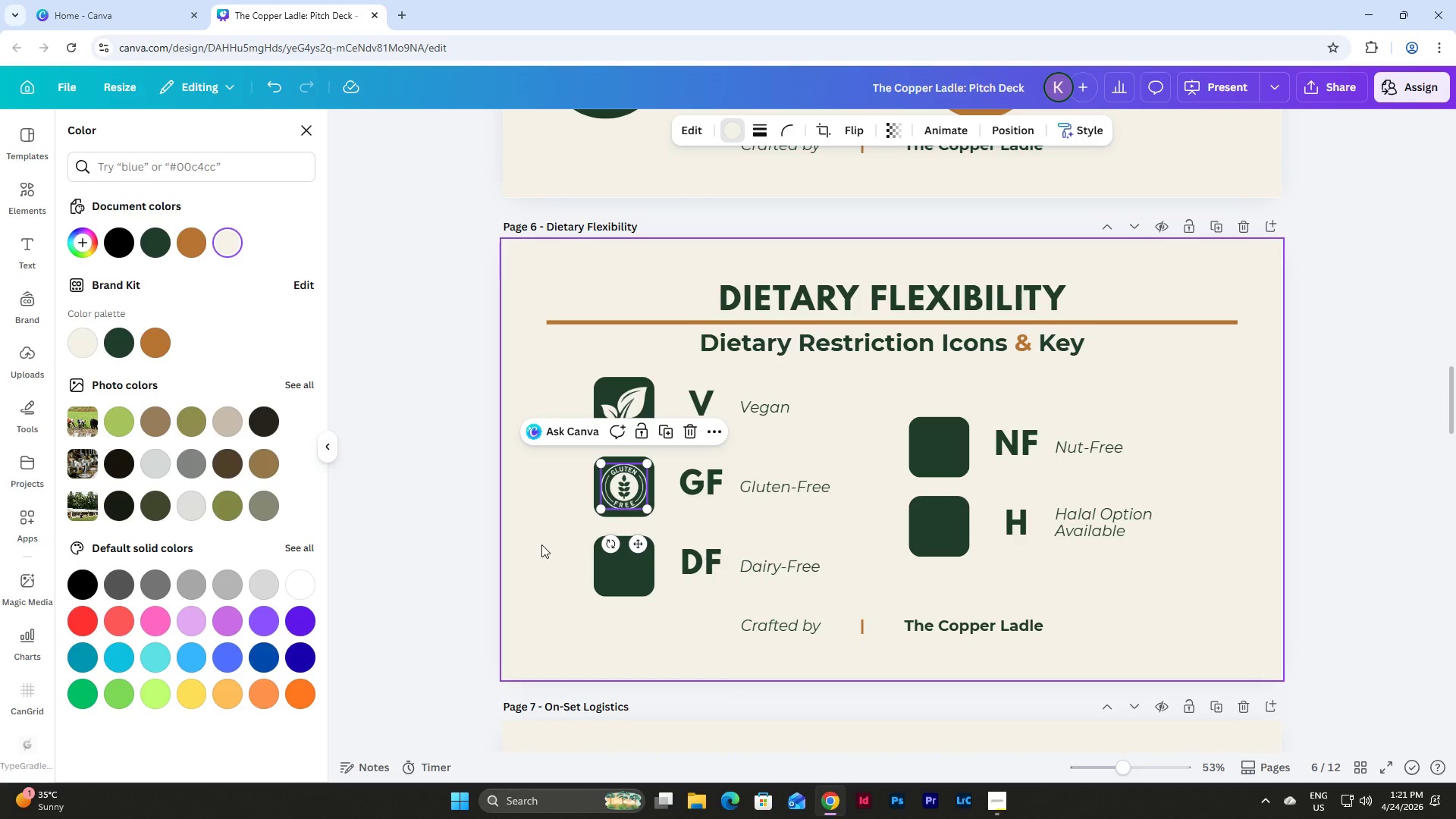 
left_click([553, 535])
 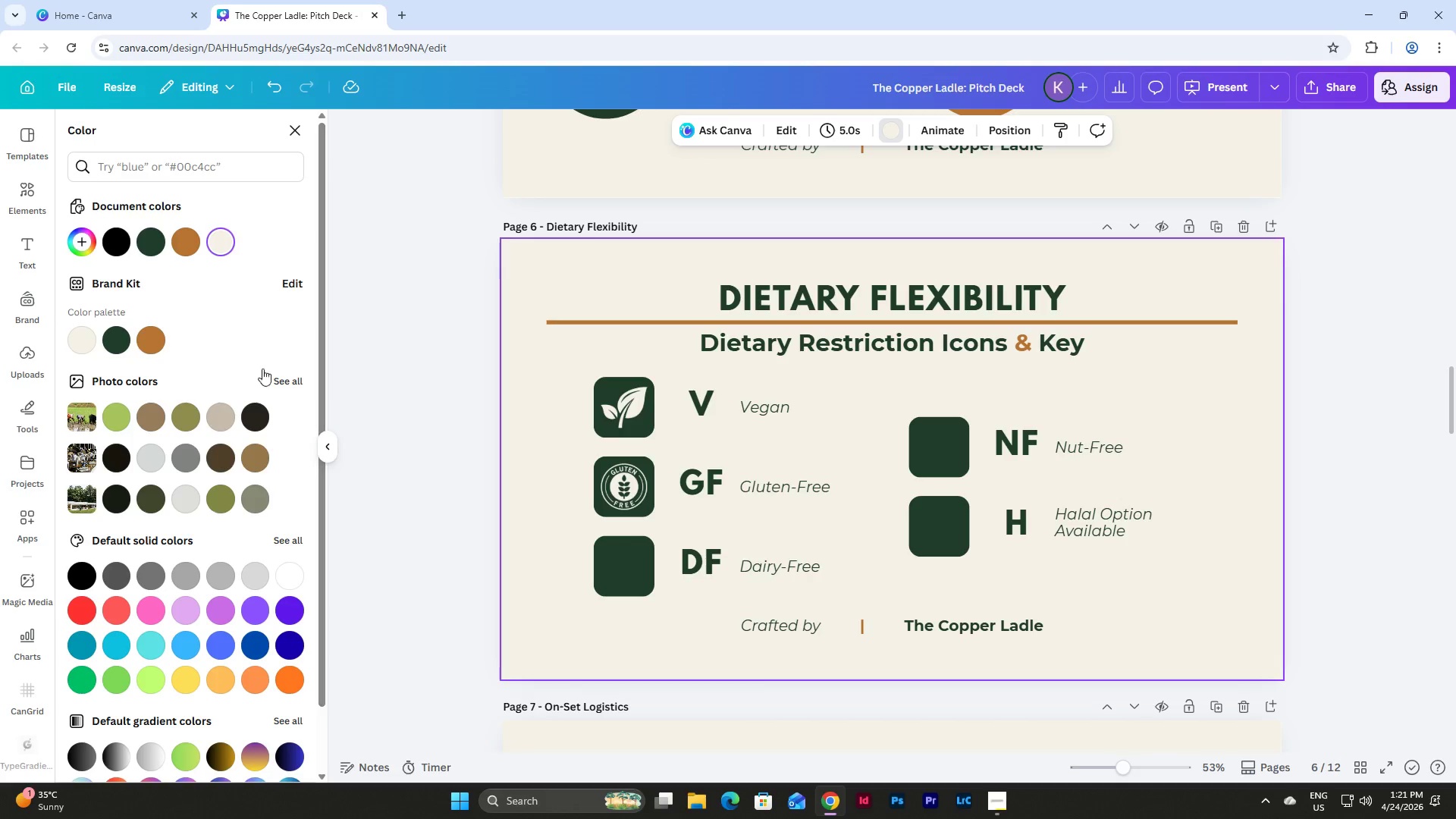 
left_click([20, 194])
 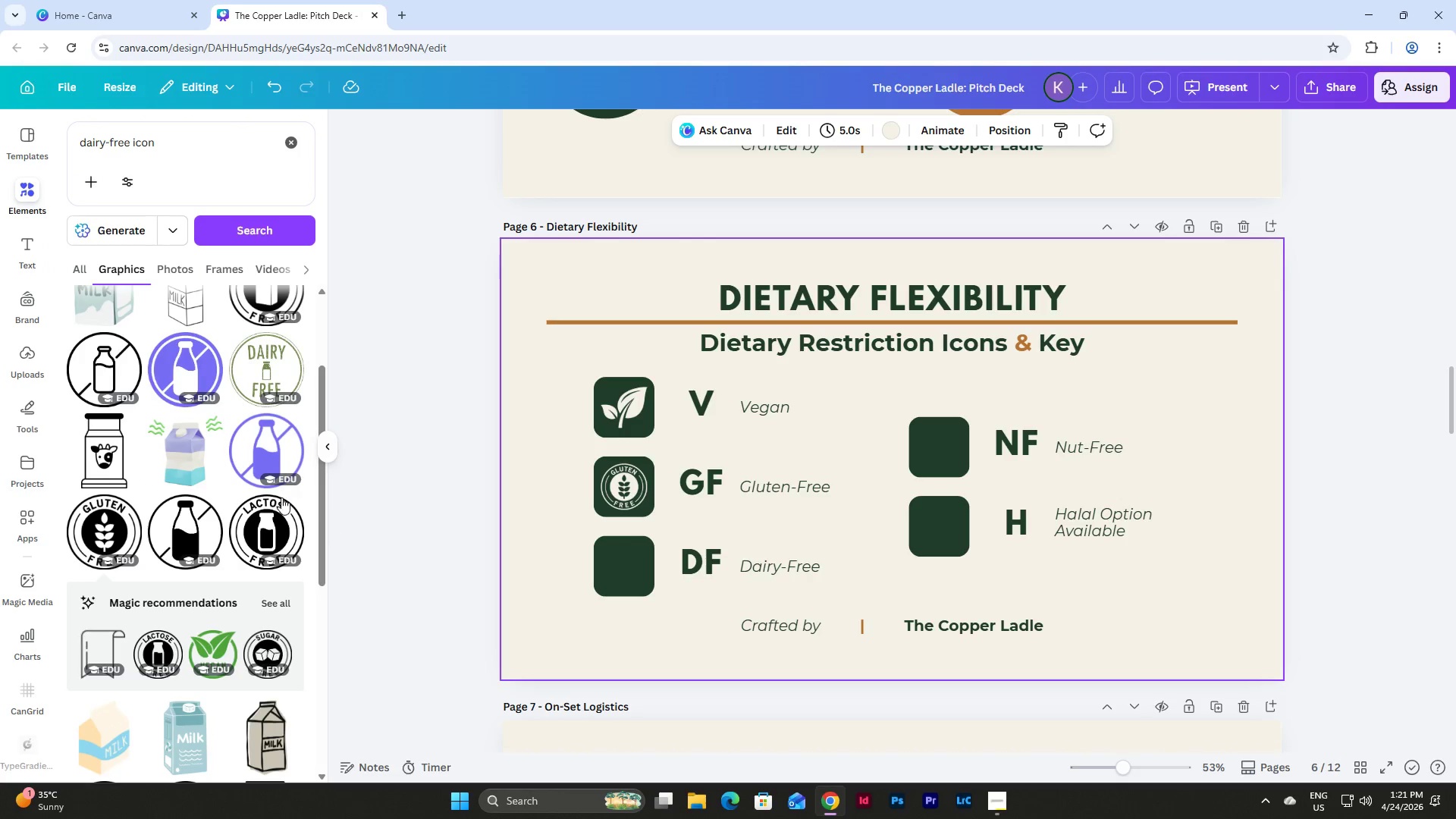 
scroll: coordinate [253, 482], scroll_direction: down, amount: 1.0
 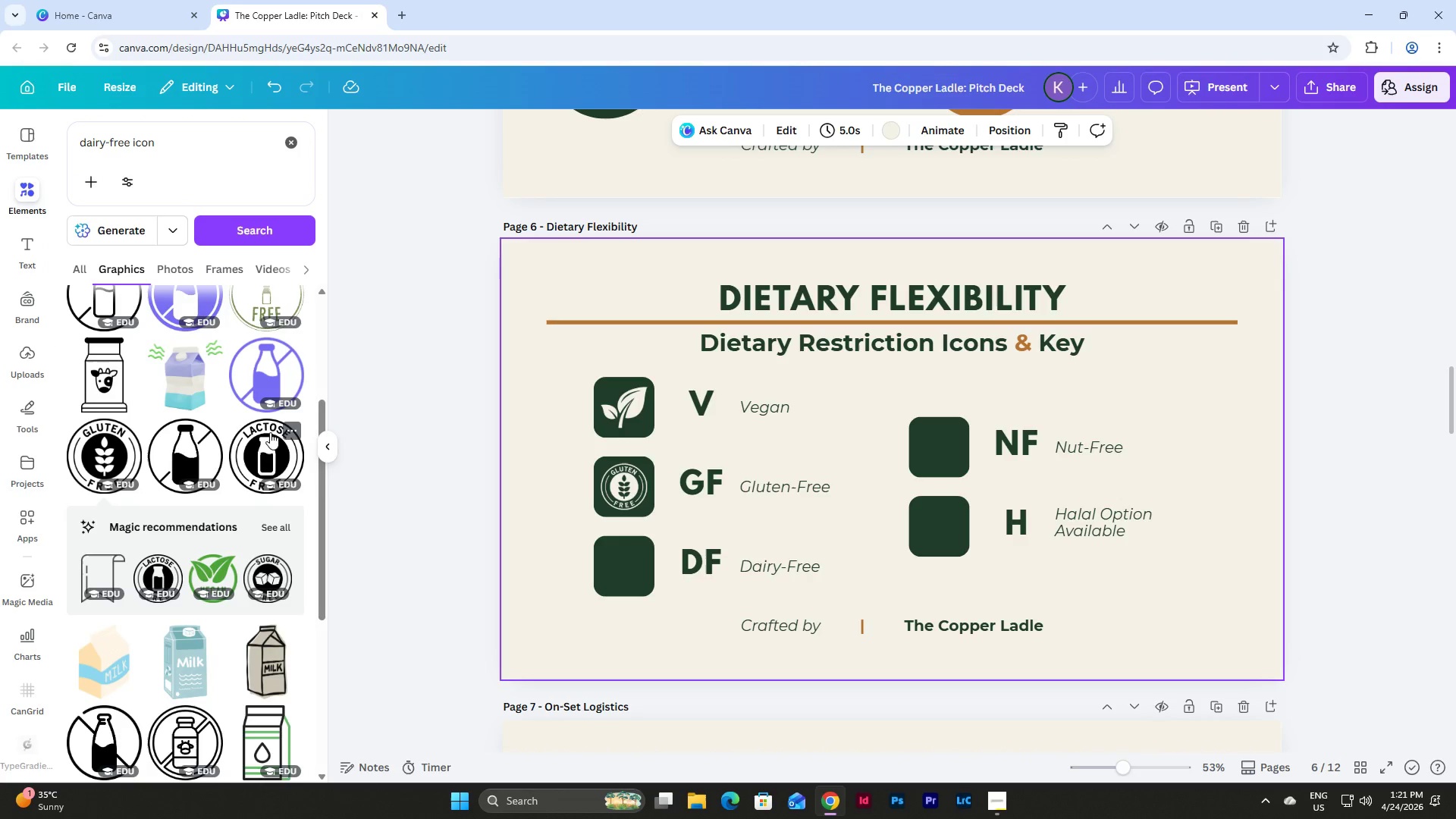 
left_click([259, 454])
 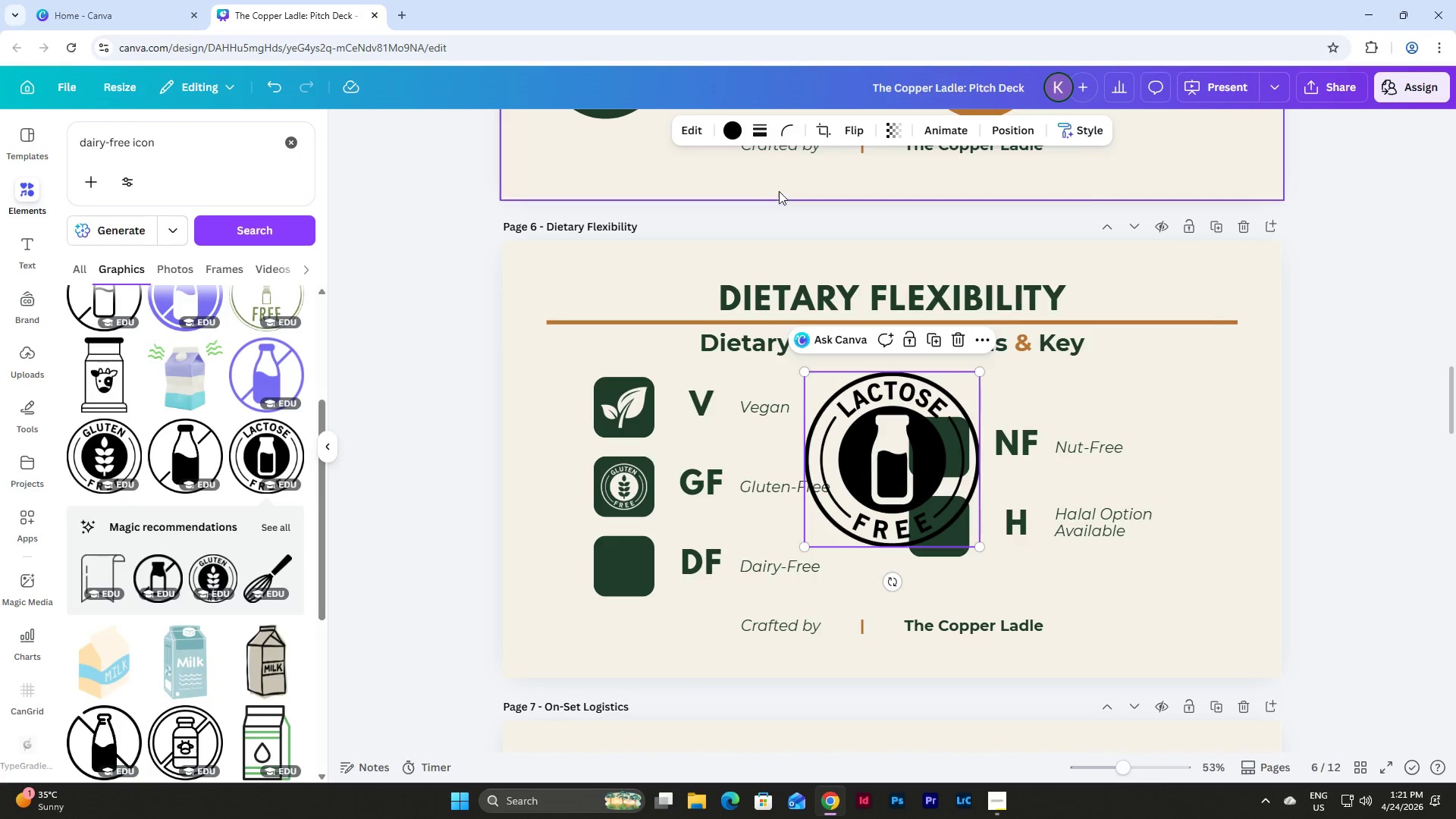 
left_click([733, 130])
 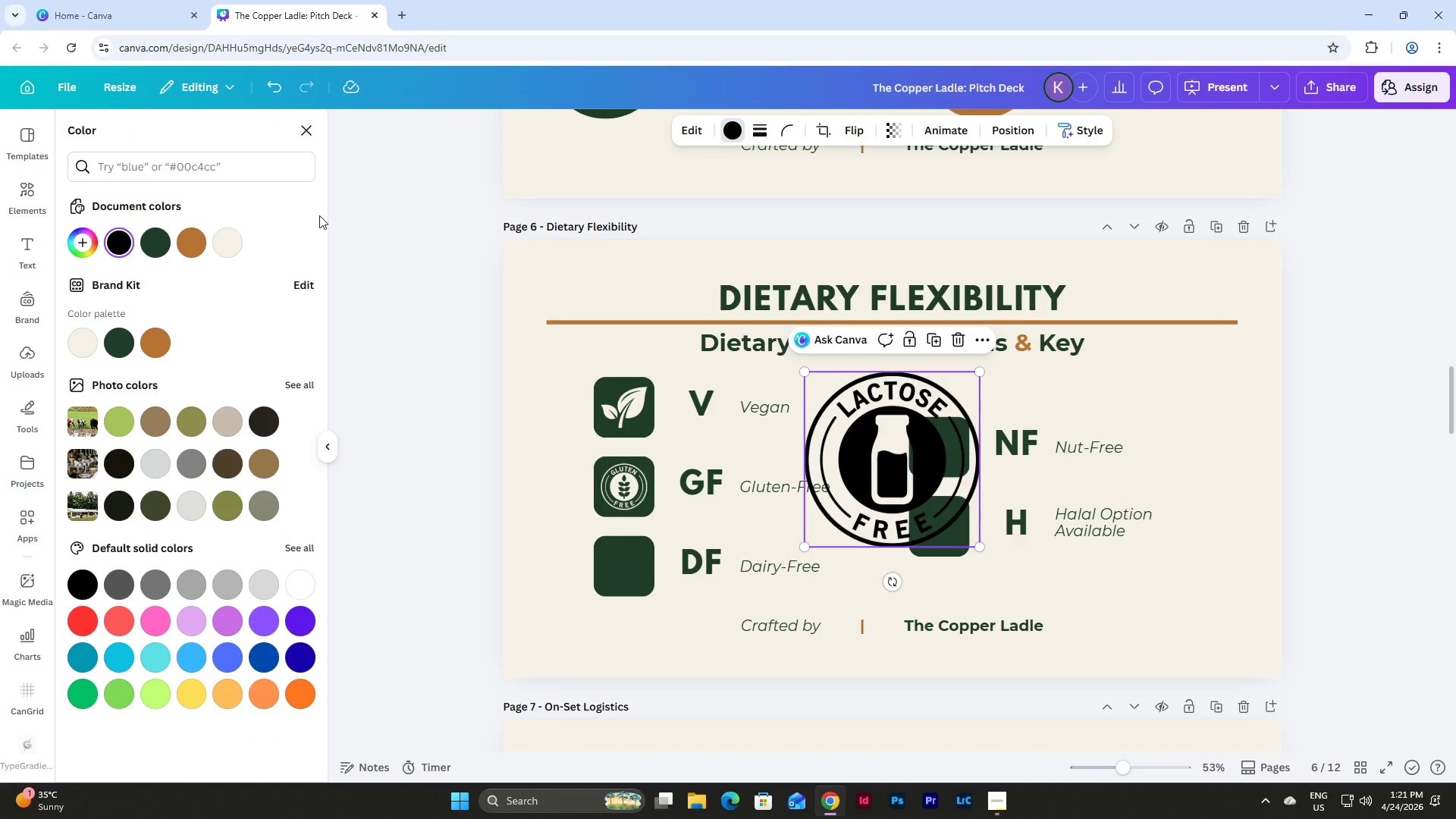 
left_click([225, 244])
 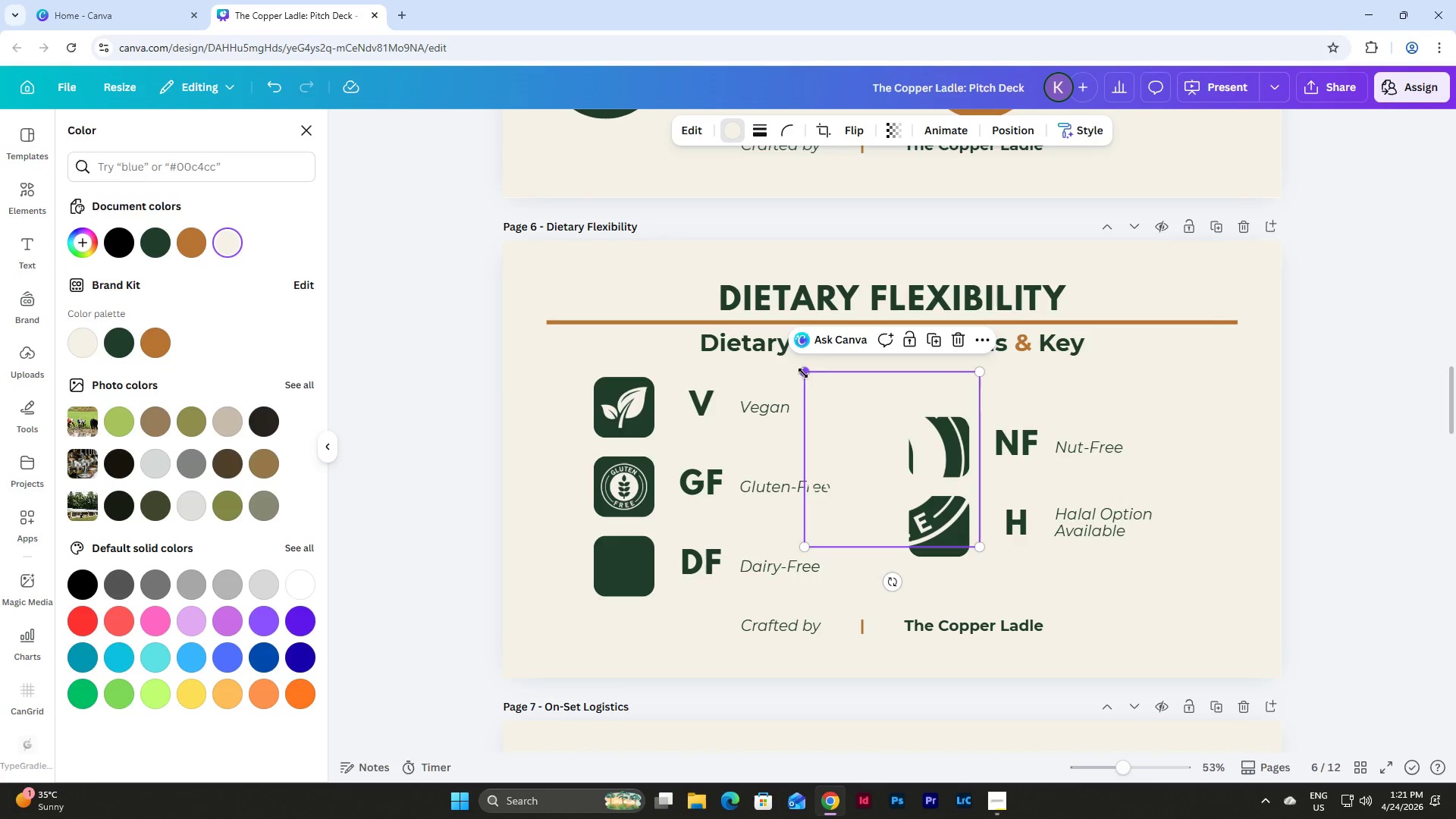 
left_click_drag(start_coordinate=[855, 490], to_coordinate=[595, 582])
 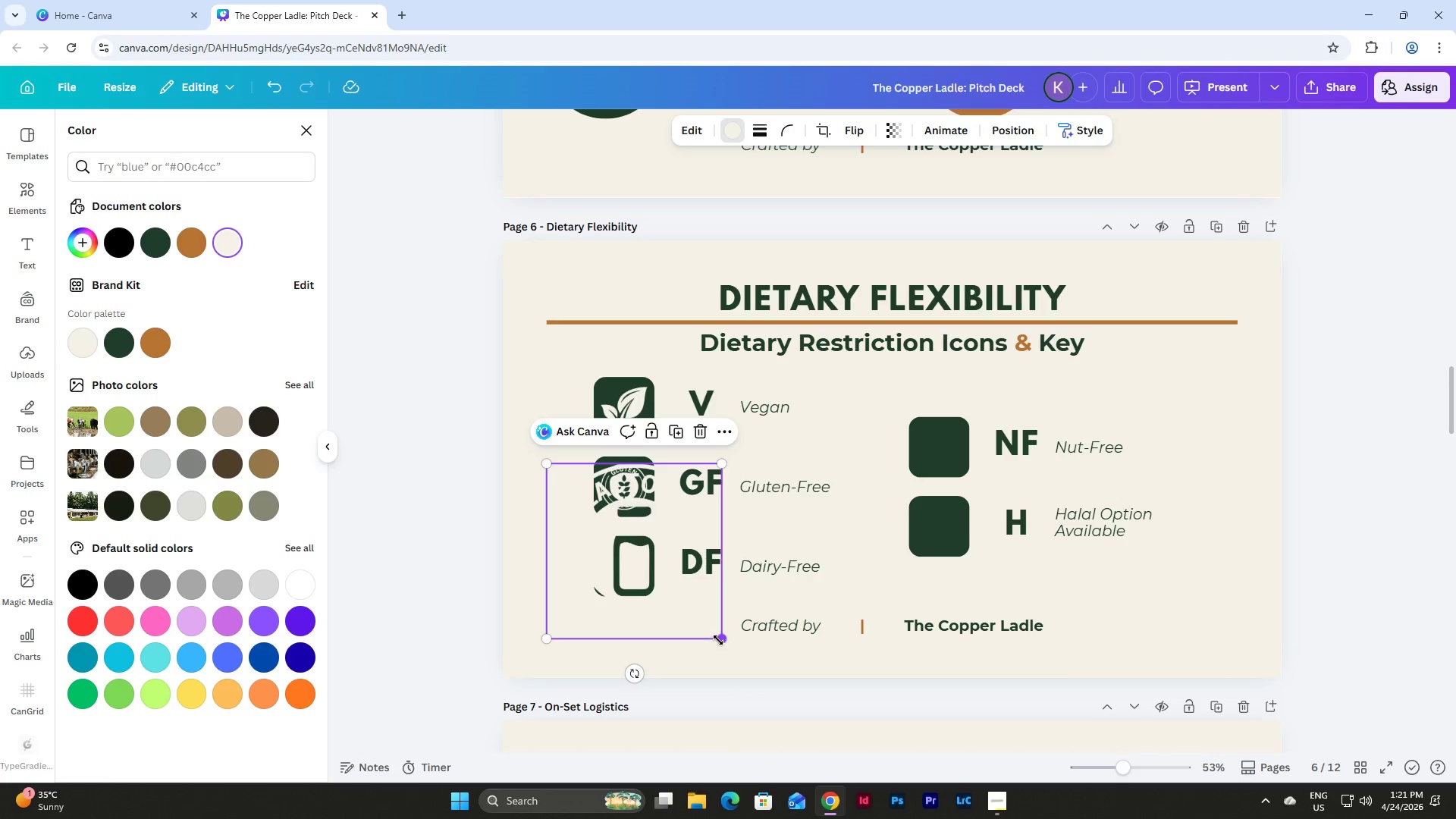 
left_click_drag(start_coordinate=[718, 640], to_coordinate=[593, 508])
 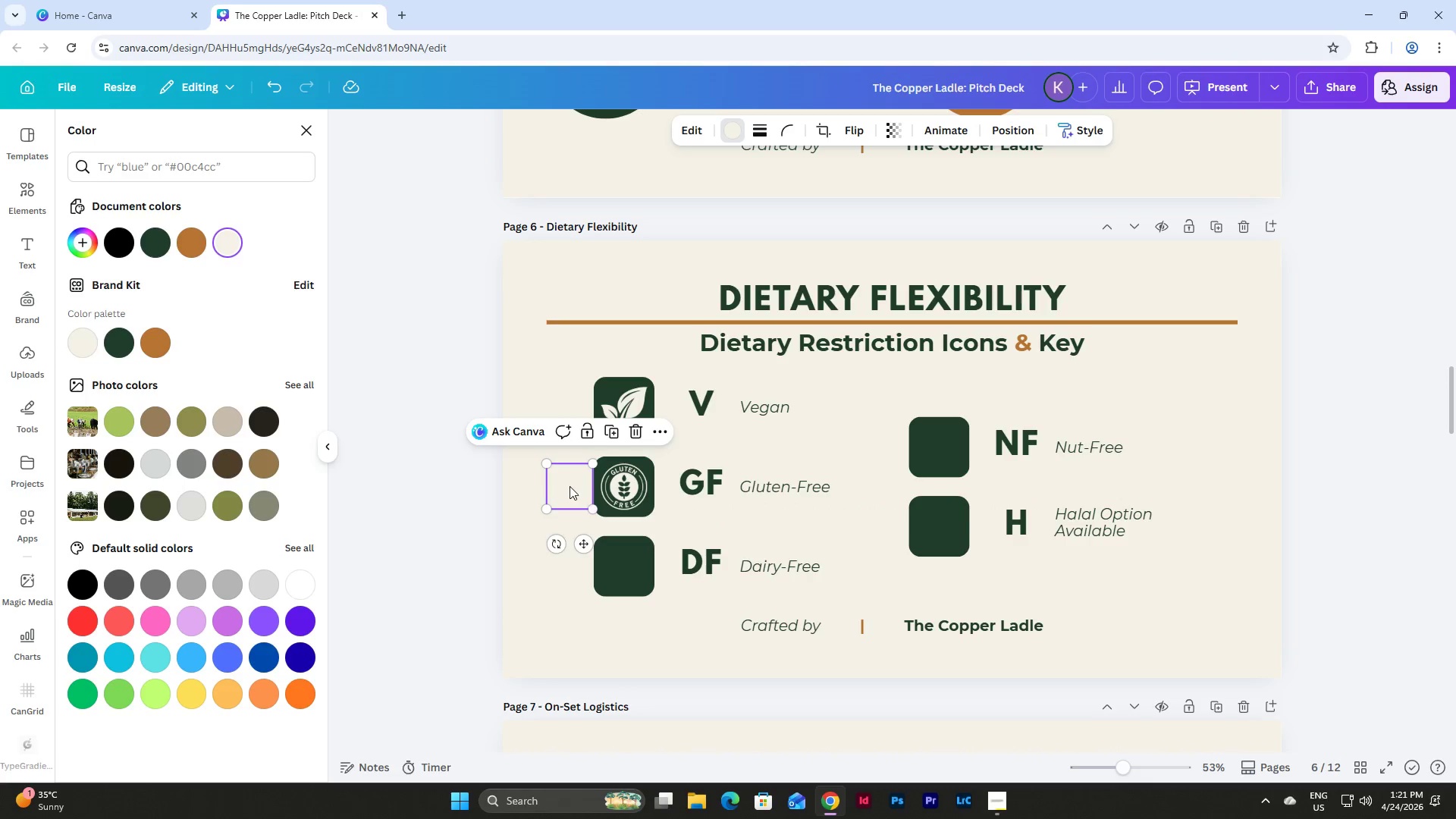 
left_click_drag(start_coordinate=[570, 486], to_coordinate=[626, 566])
 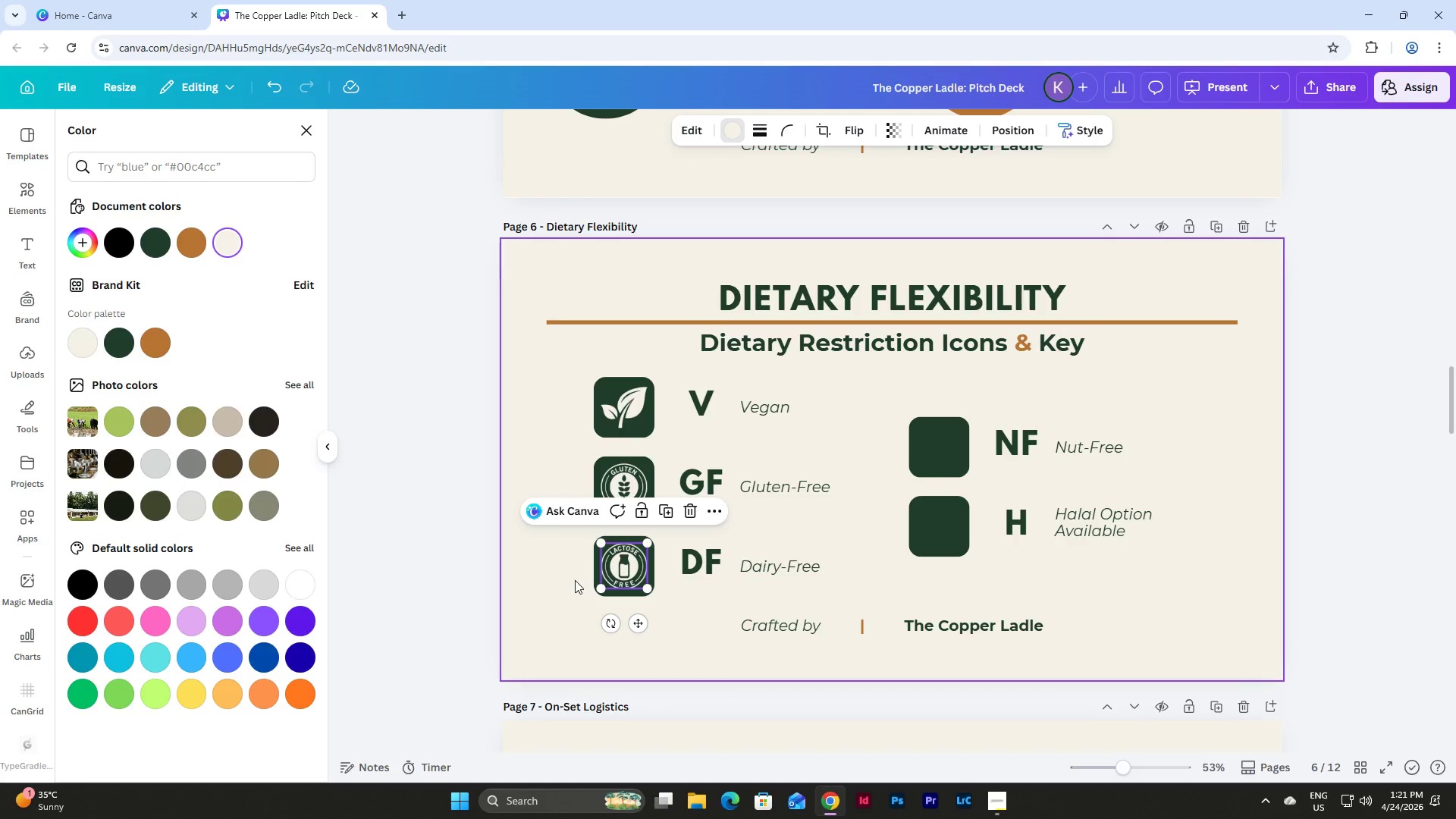 
left_click([575, 580])
 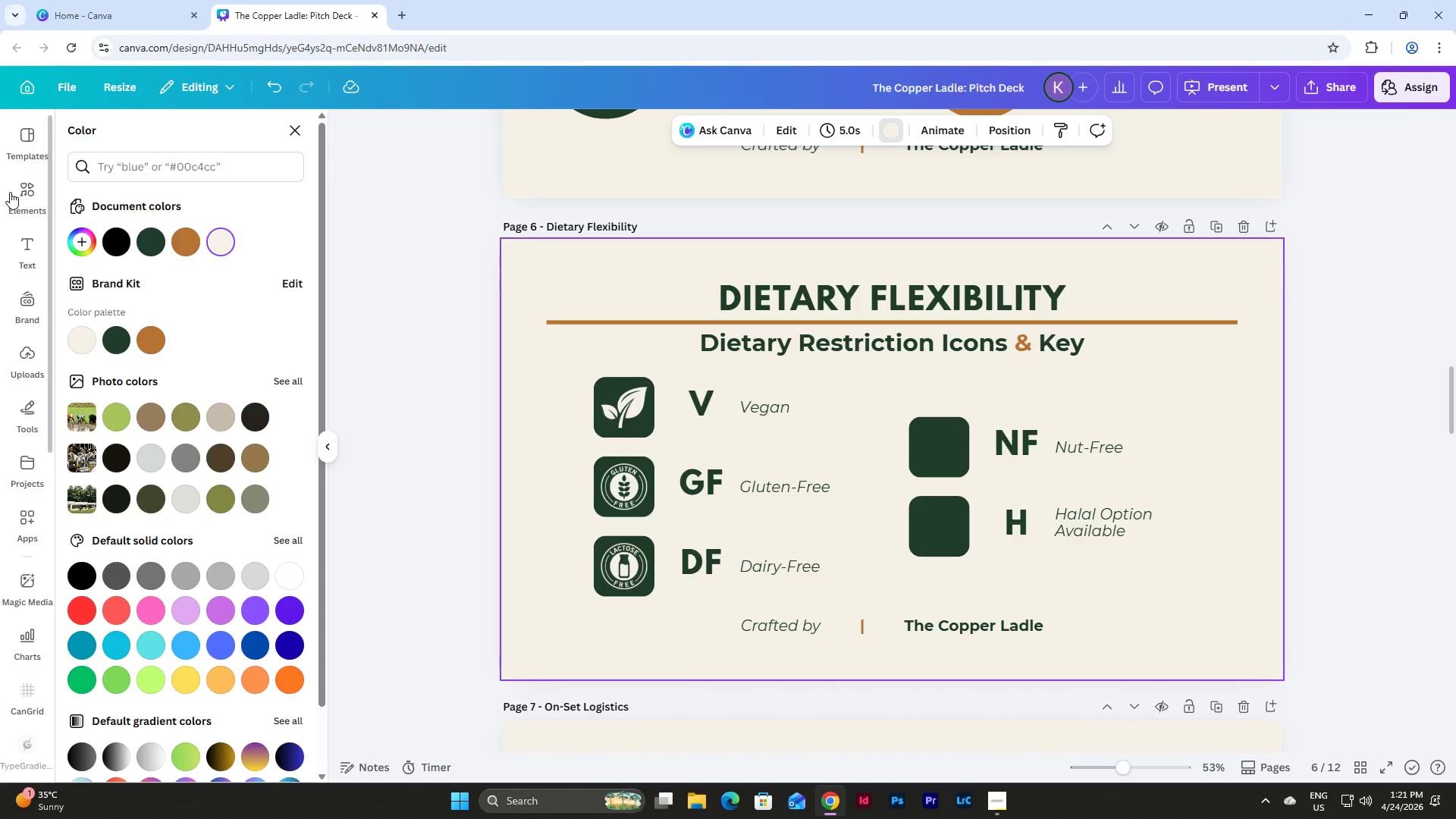 
left_click([21, 184])
 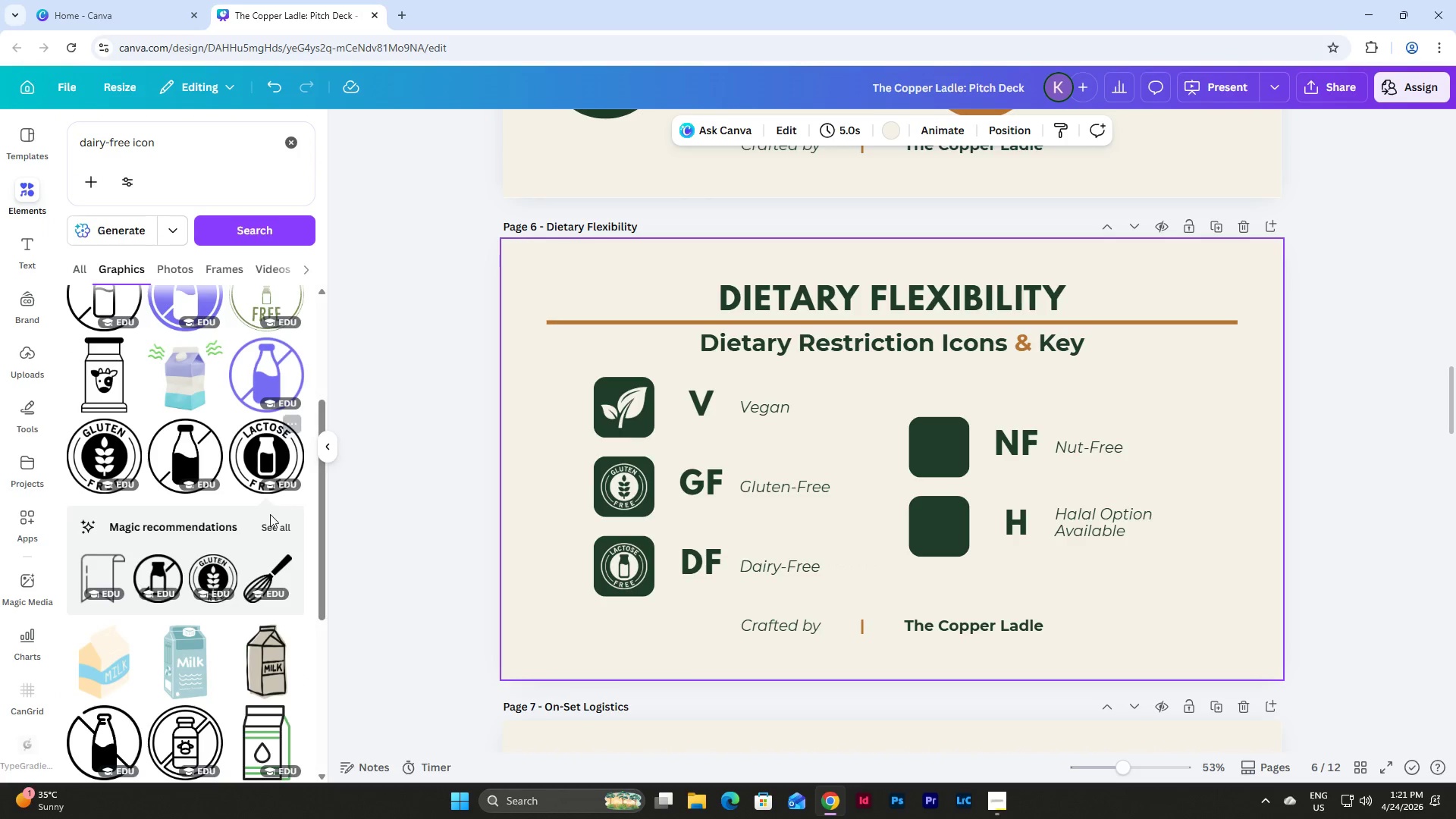 
left_click([272, 526])
 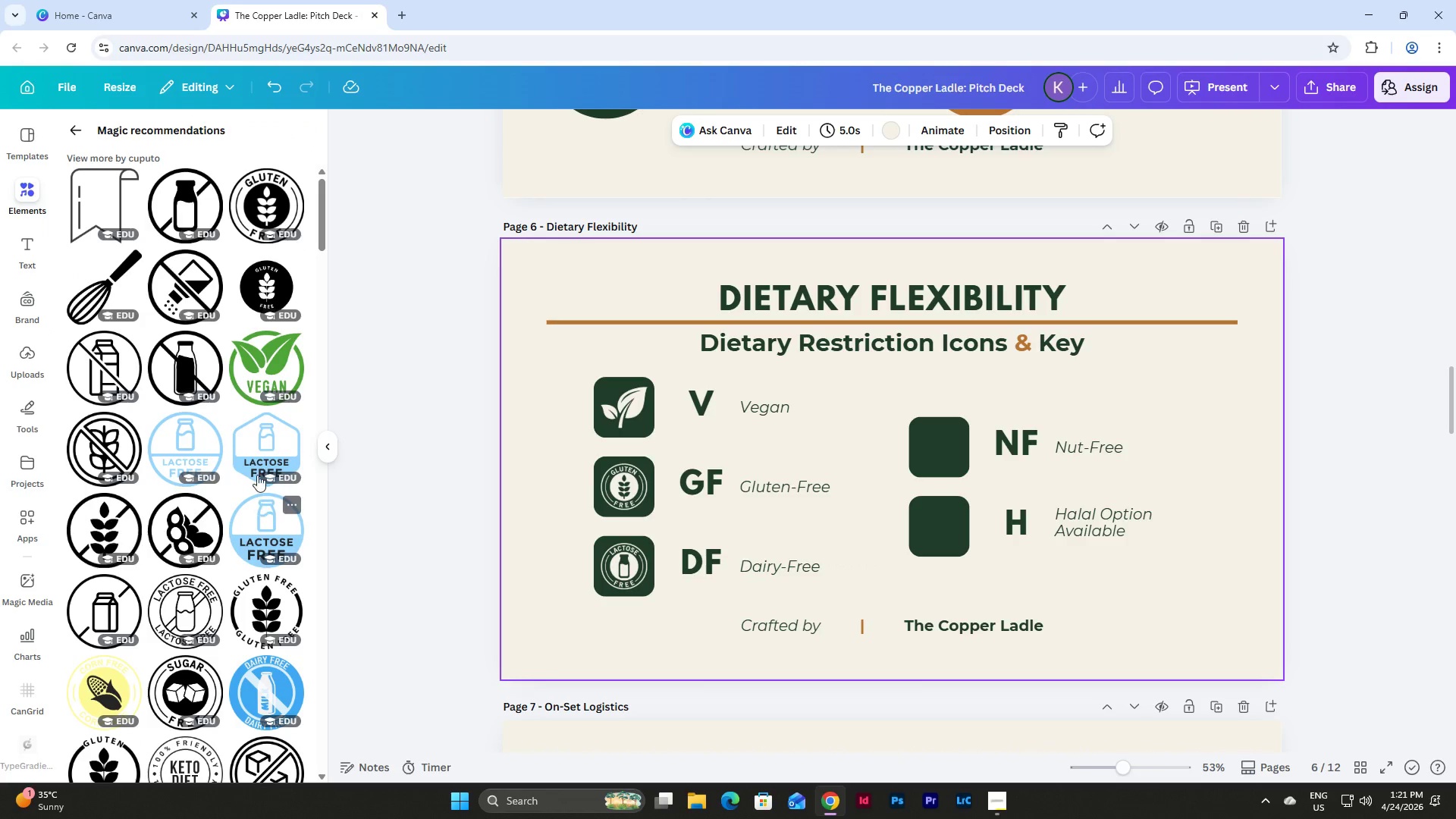 
scroll: coordinate [235, 372], scroll_direction: down, amount: 7.0
 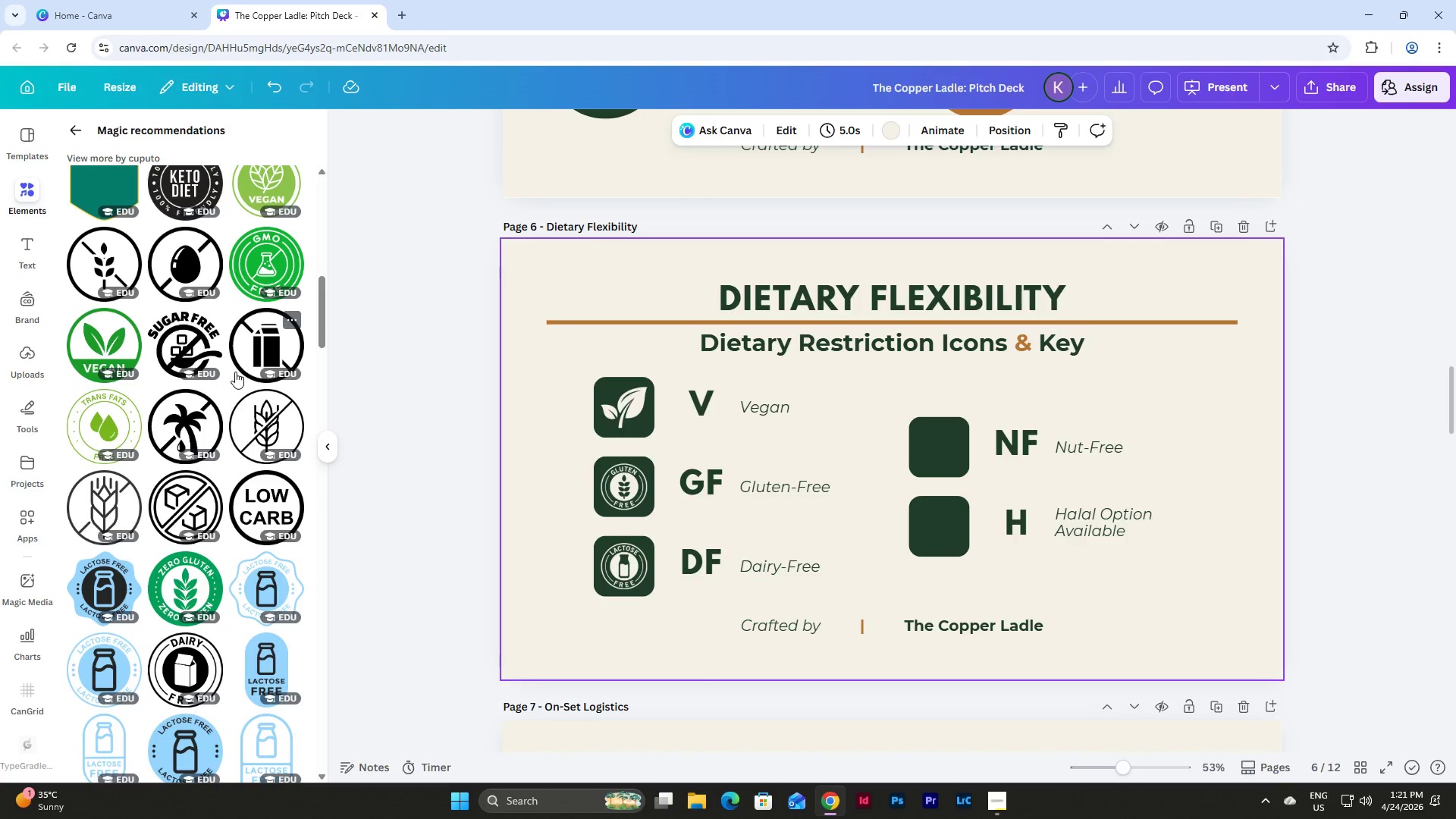 
scroll: coordinate [235, 372], scroll_direction: up, amount: 4.0
 